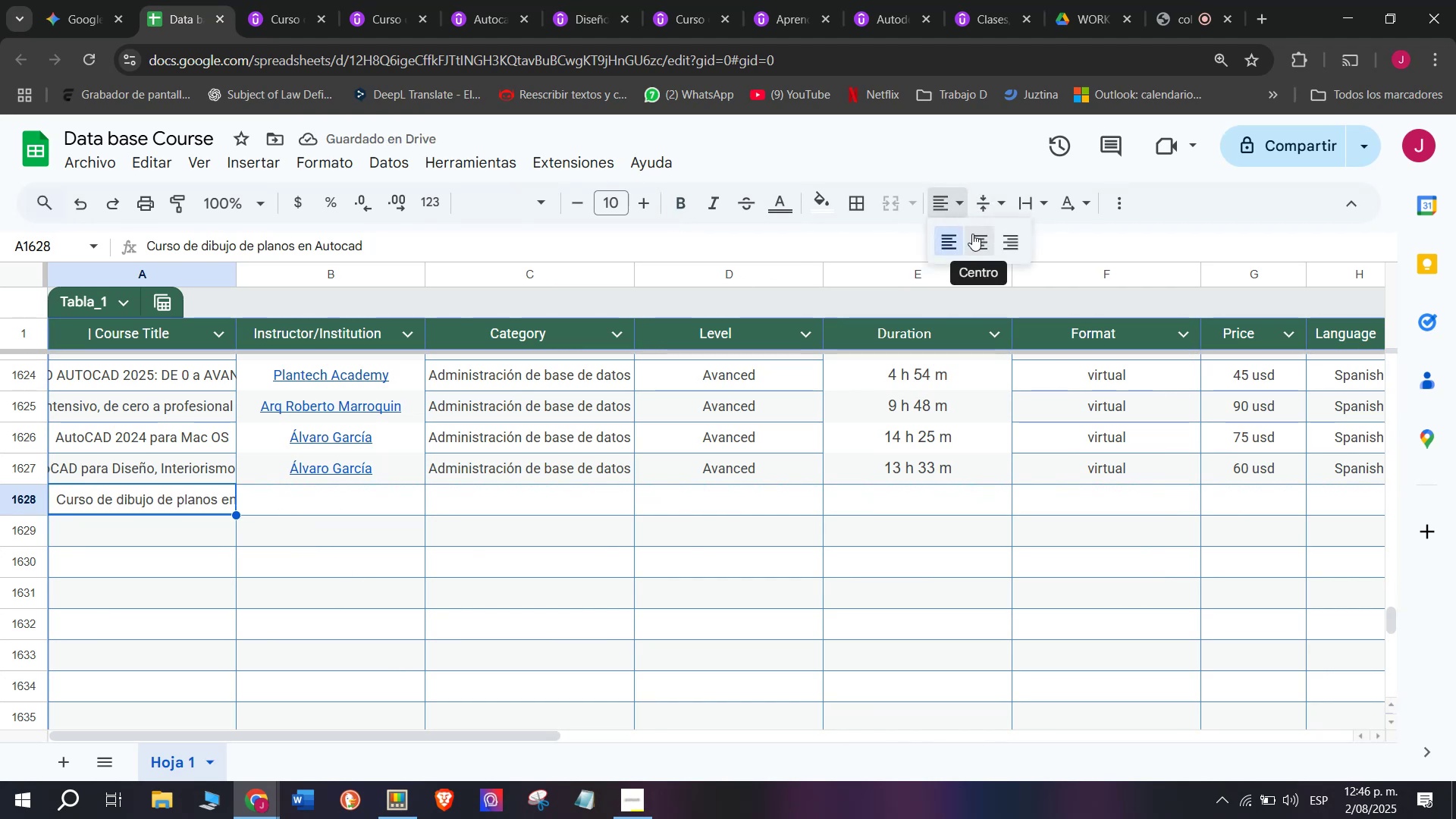 
left_click([972, 234])
 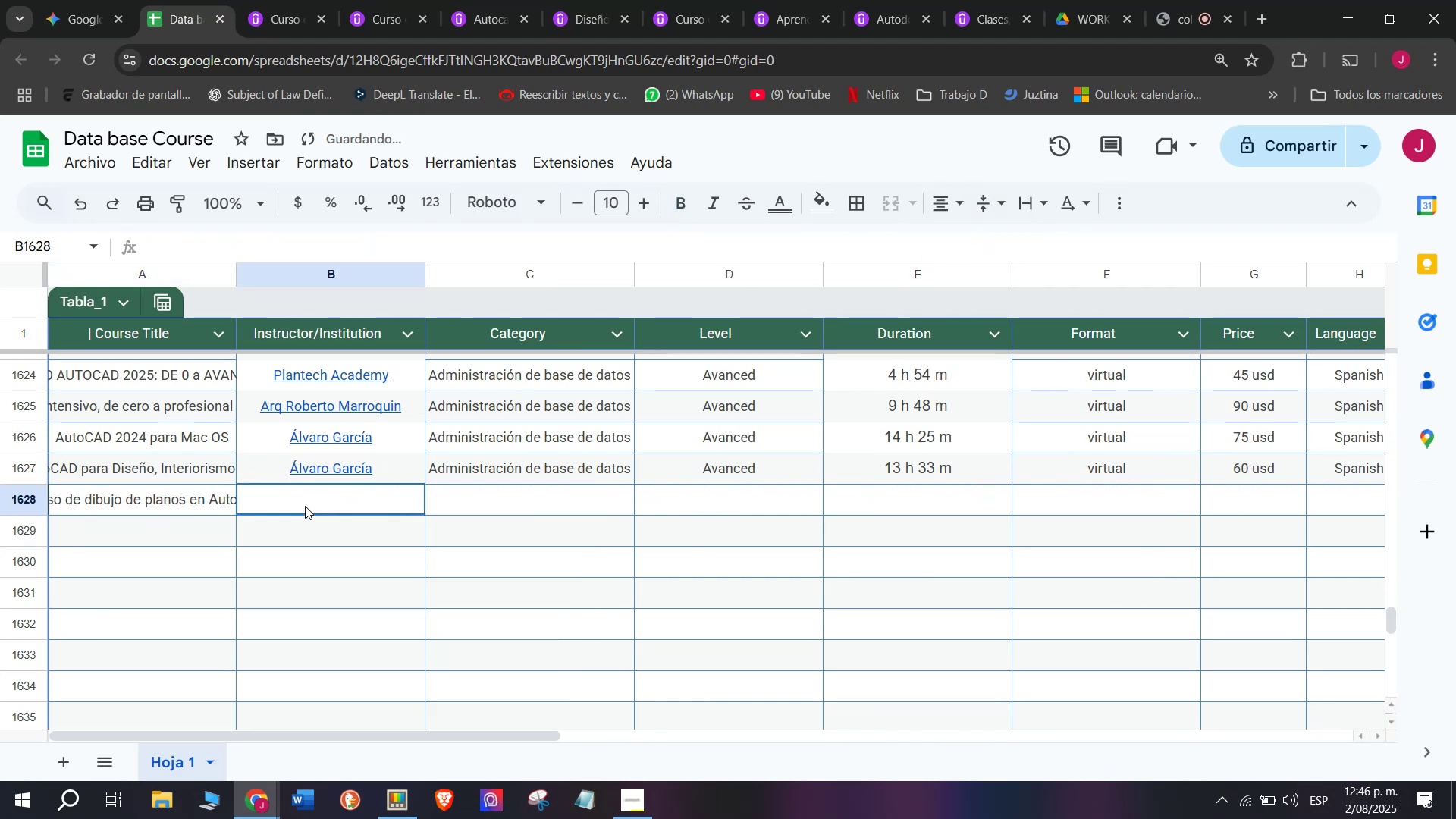 
left_click([277, 0])
 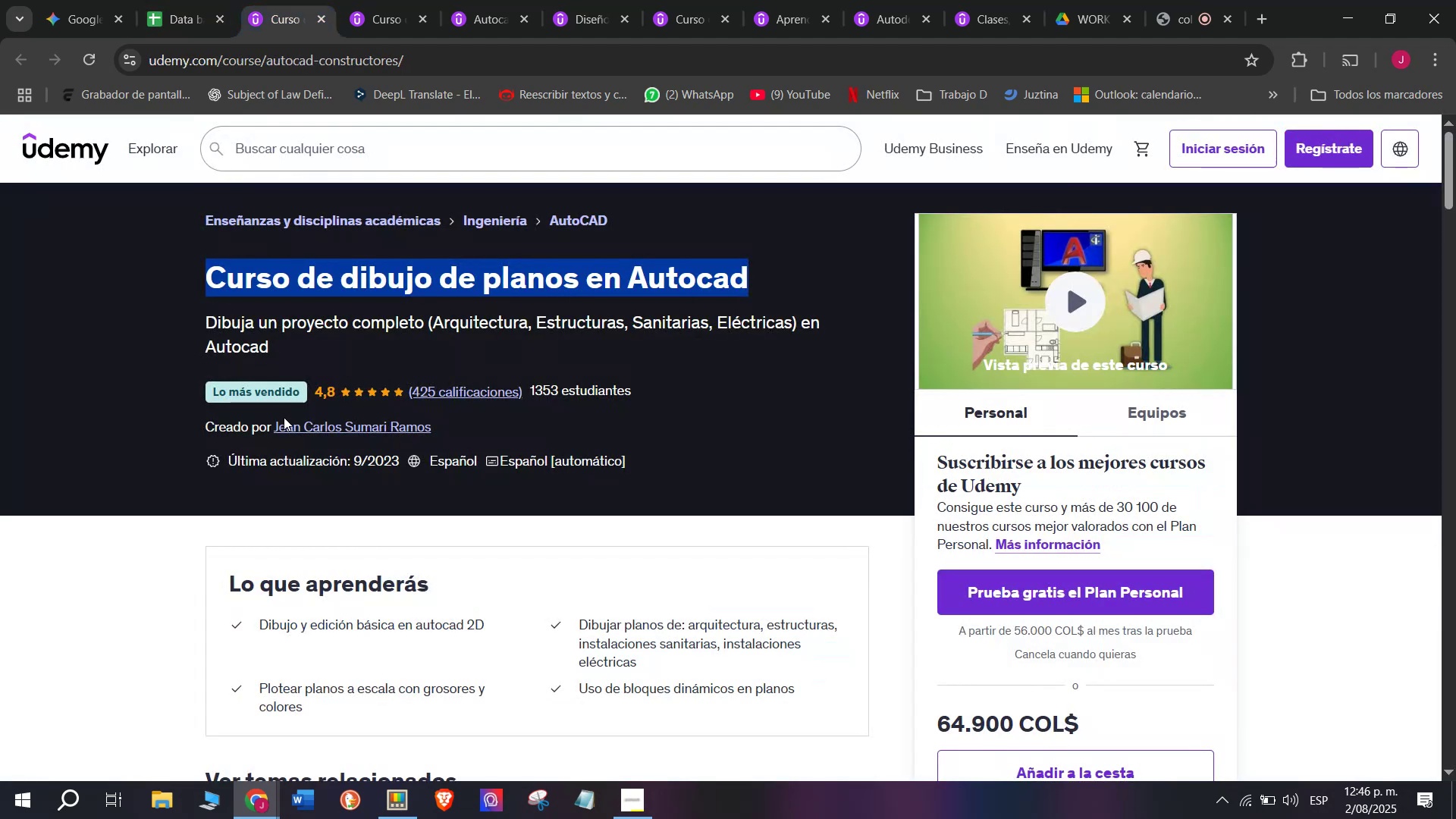 
left_click([293, 421])
 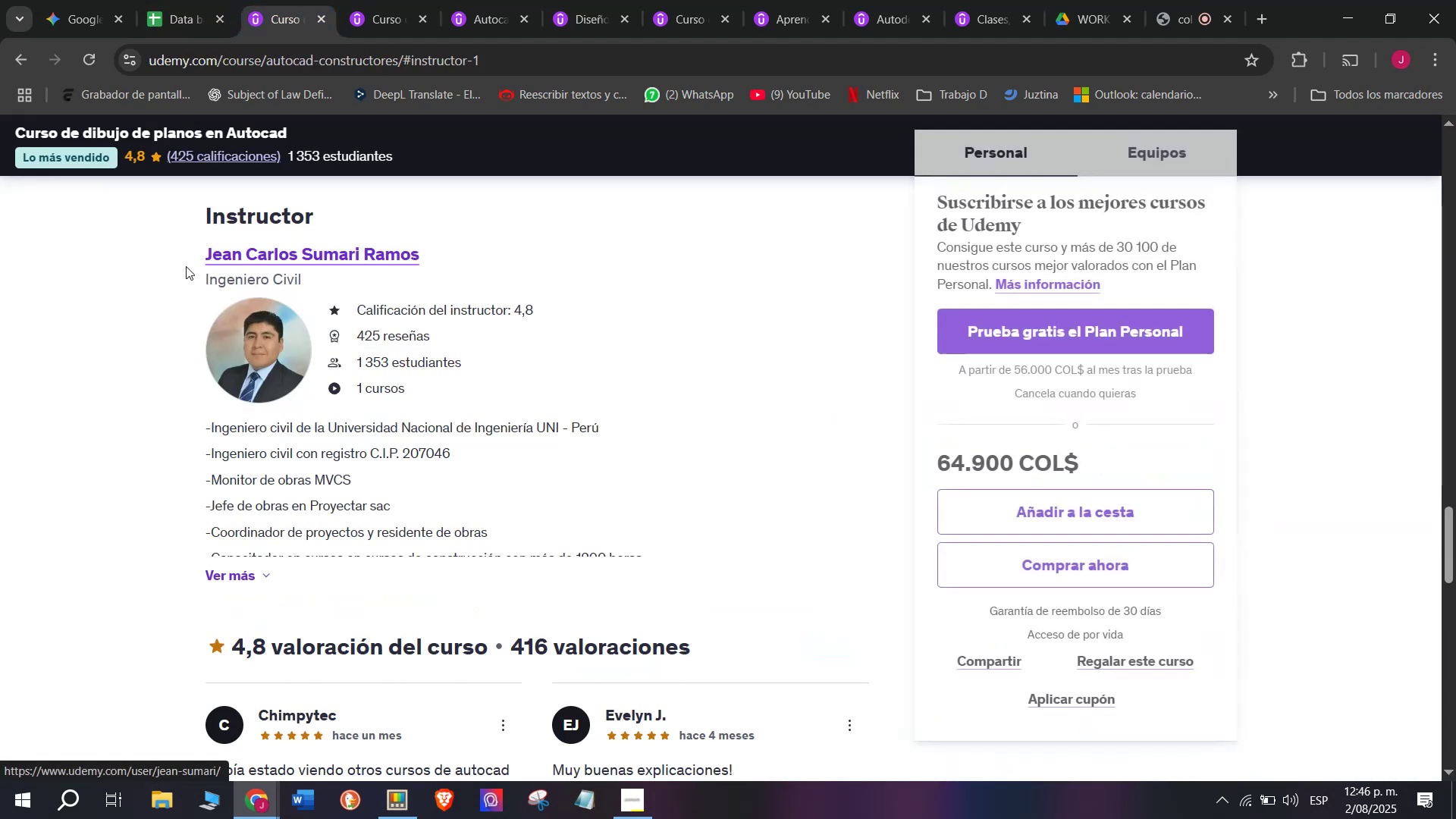 
left_click_drag(start_coordinate=[152, 253], to_coordinate=[461, 249])
 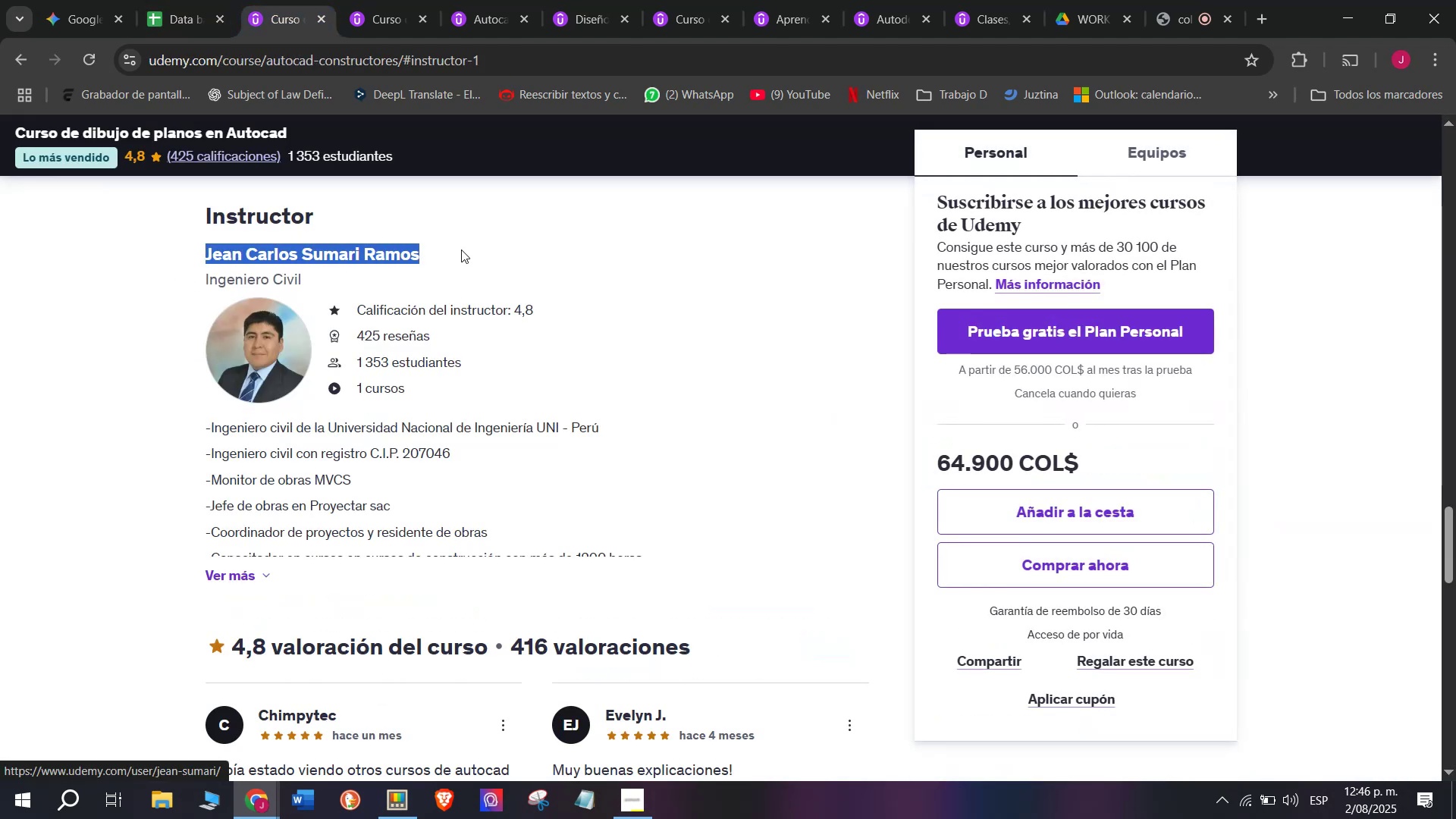 
key(Control+ControlLeft)
 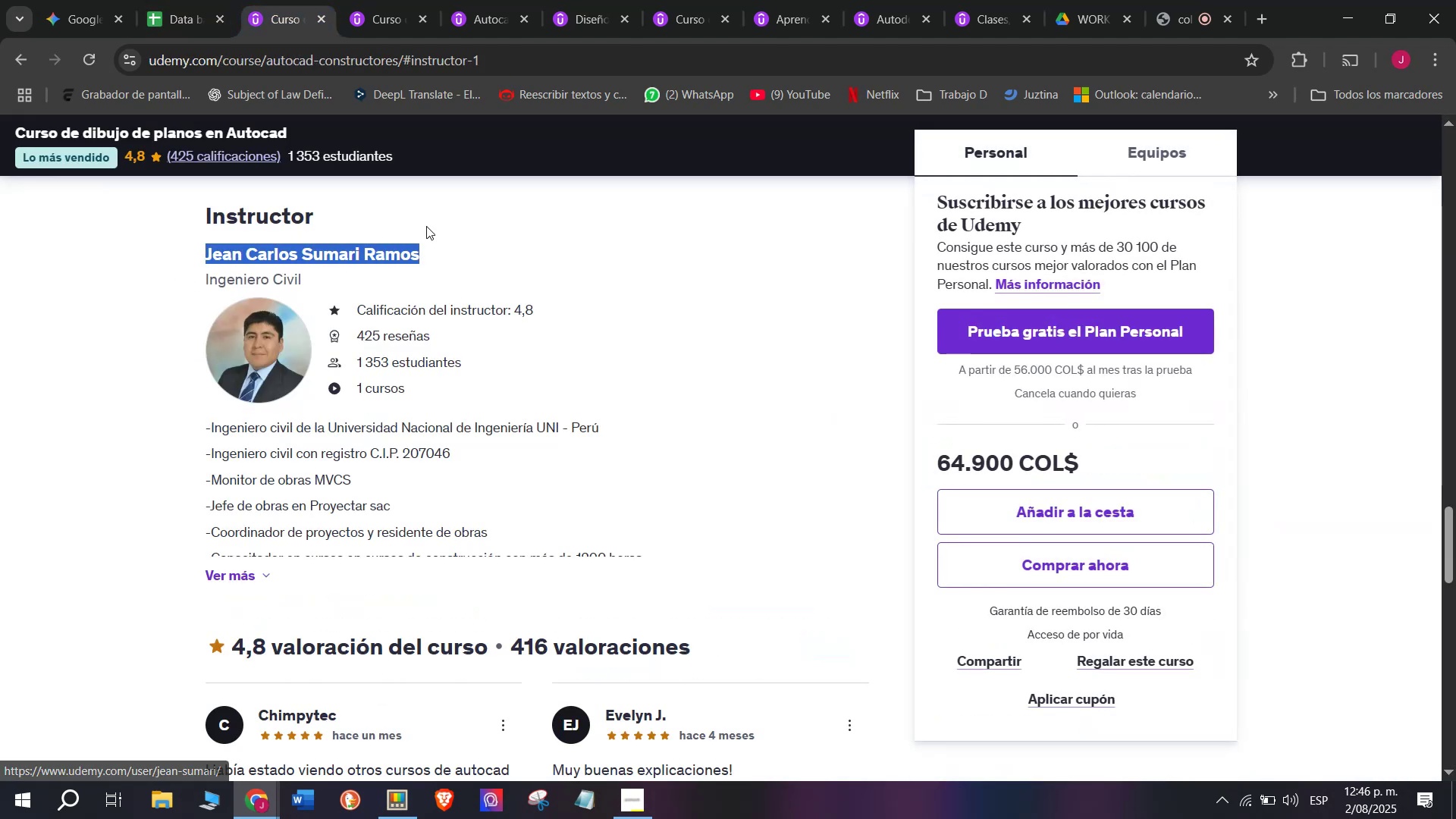 
key(Break)
 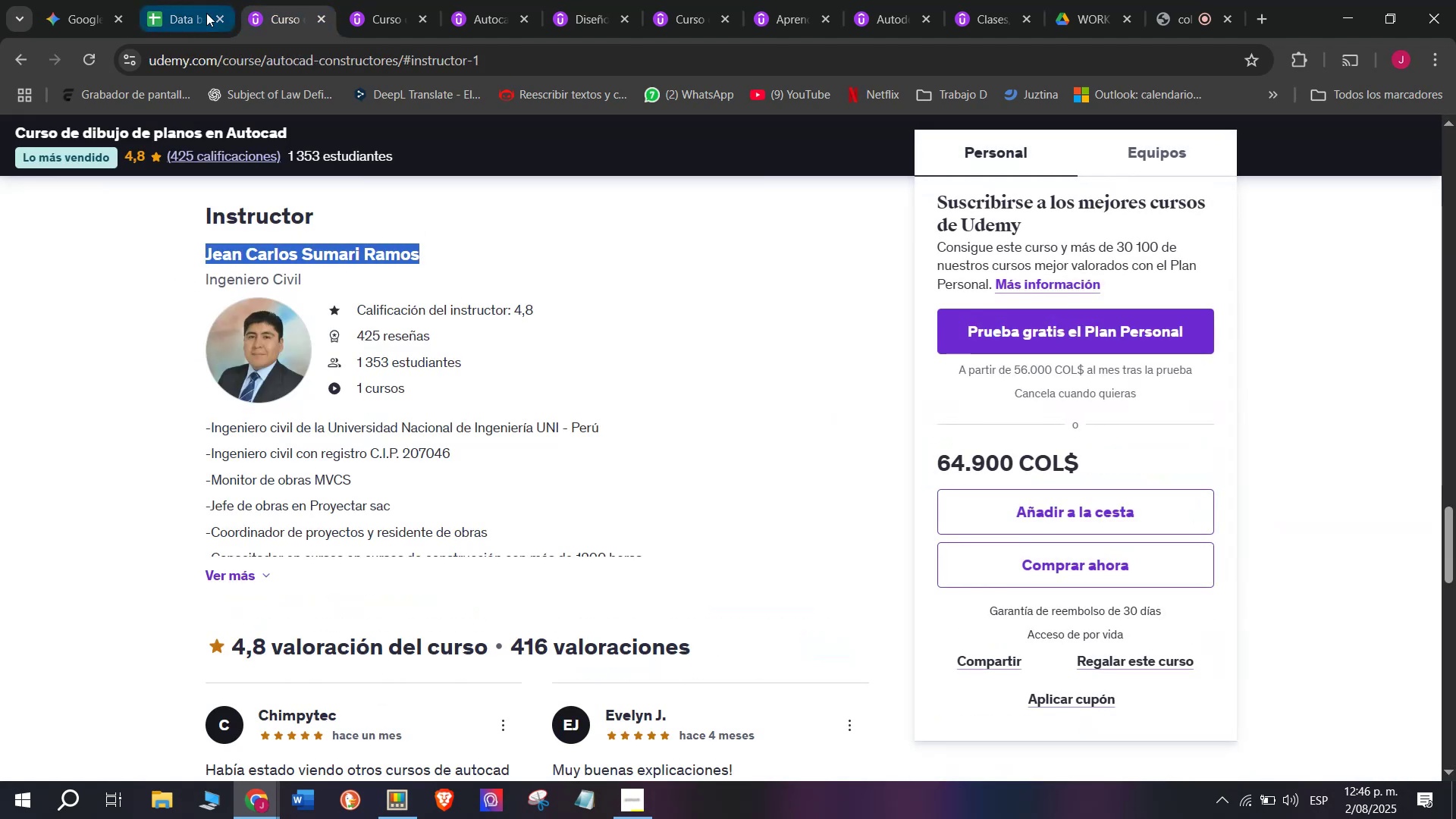 
key(Control+C)
 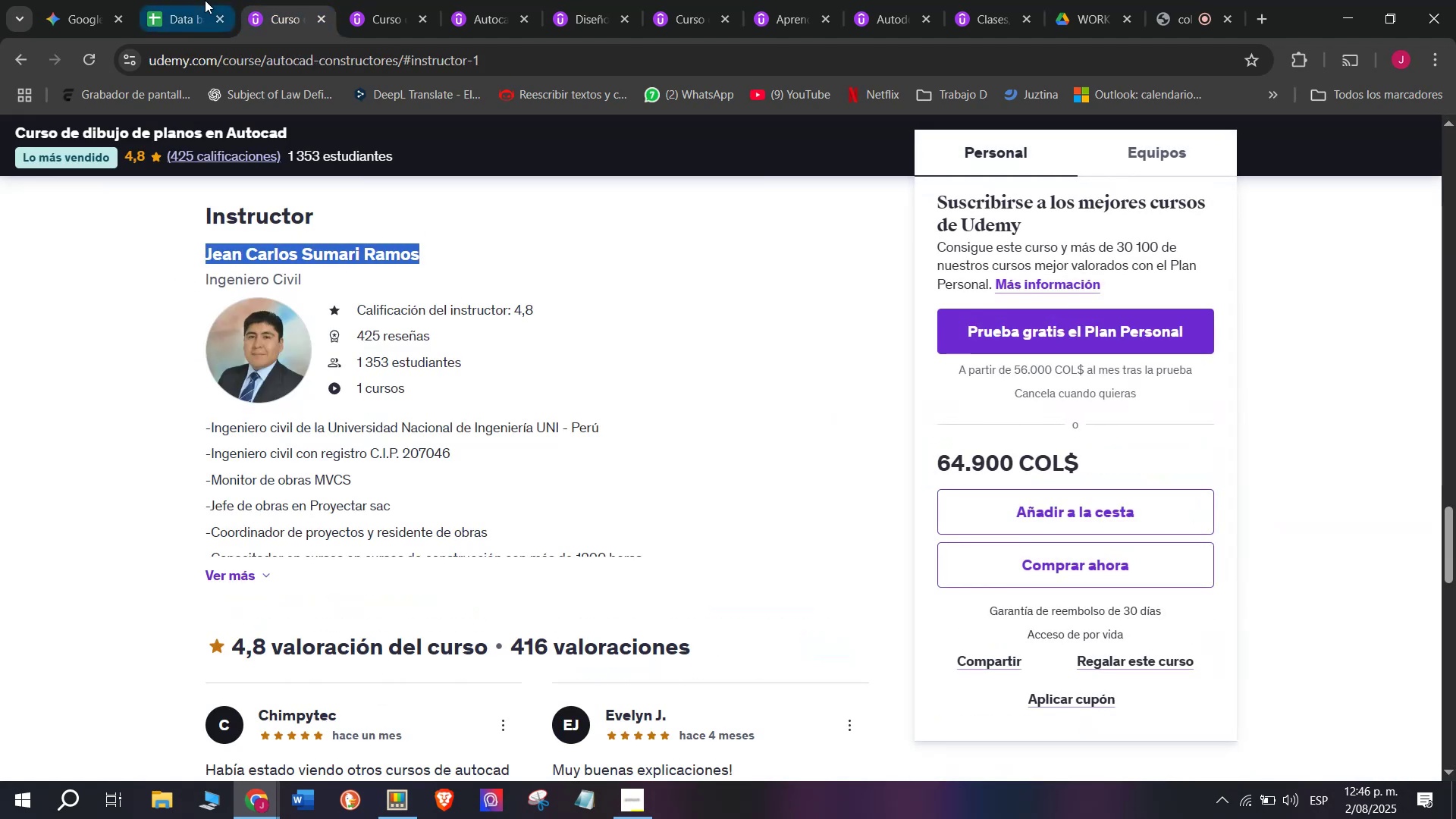 
left_click([205, 0])
 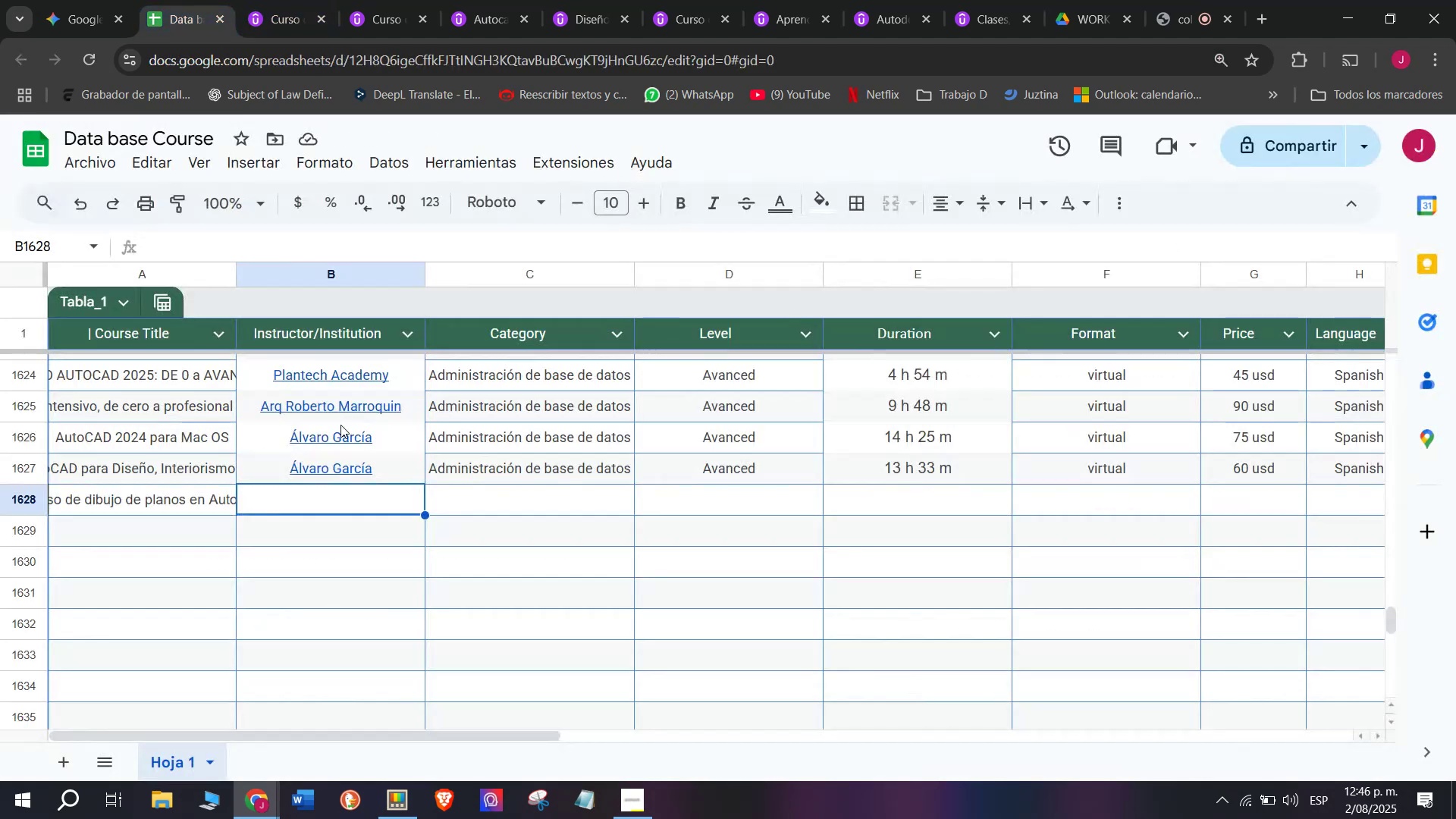 
key(Z)
 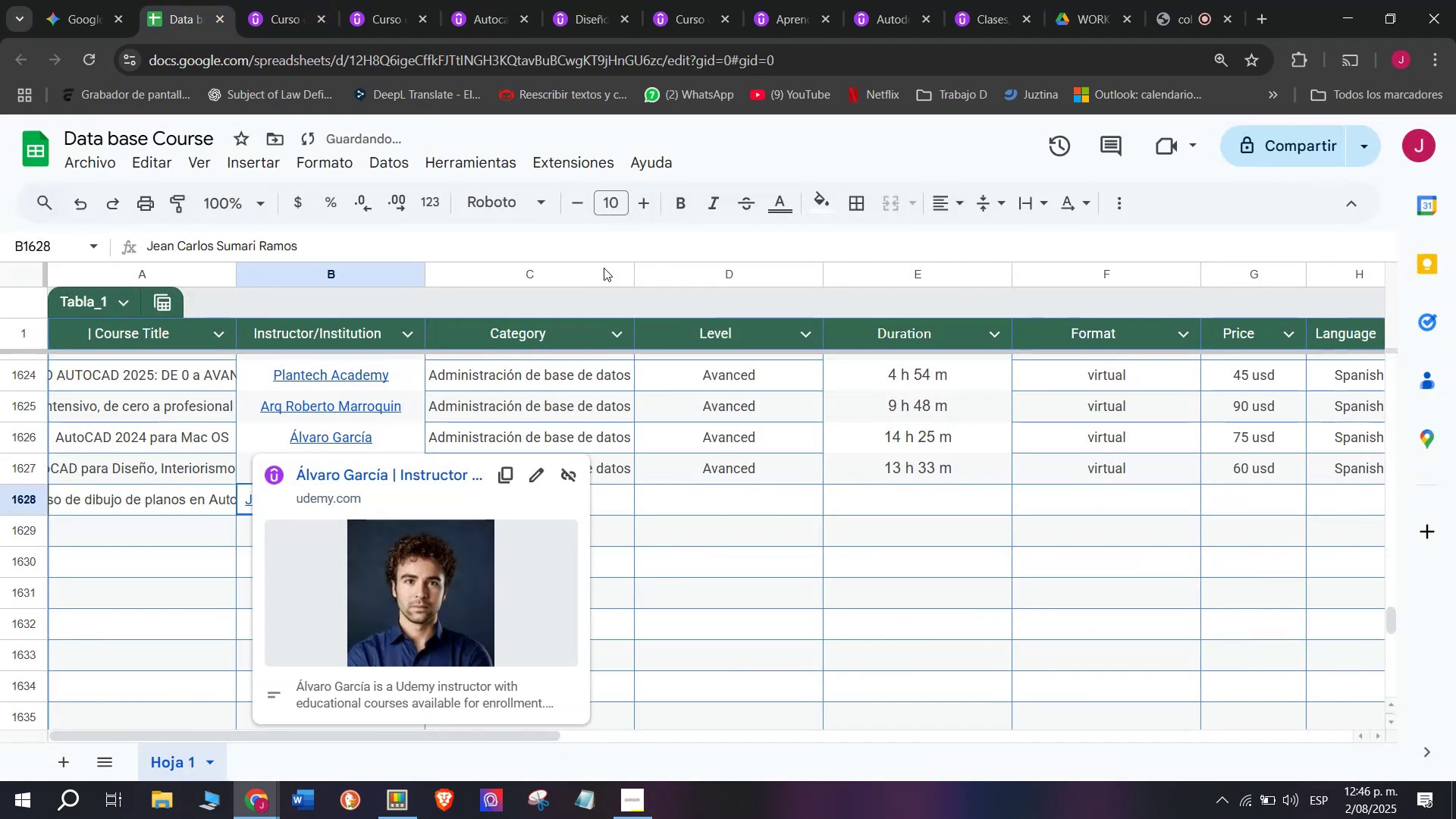 
key(Control+ControlLeft)
 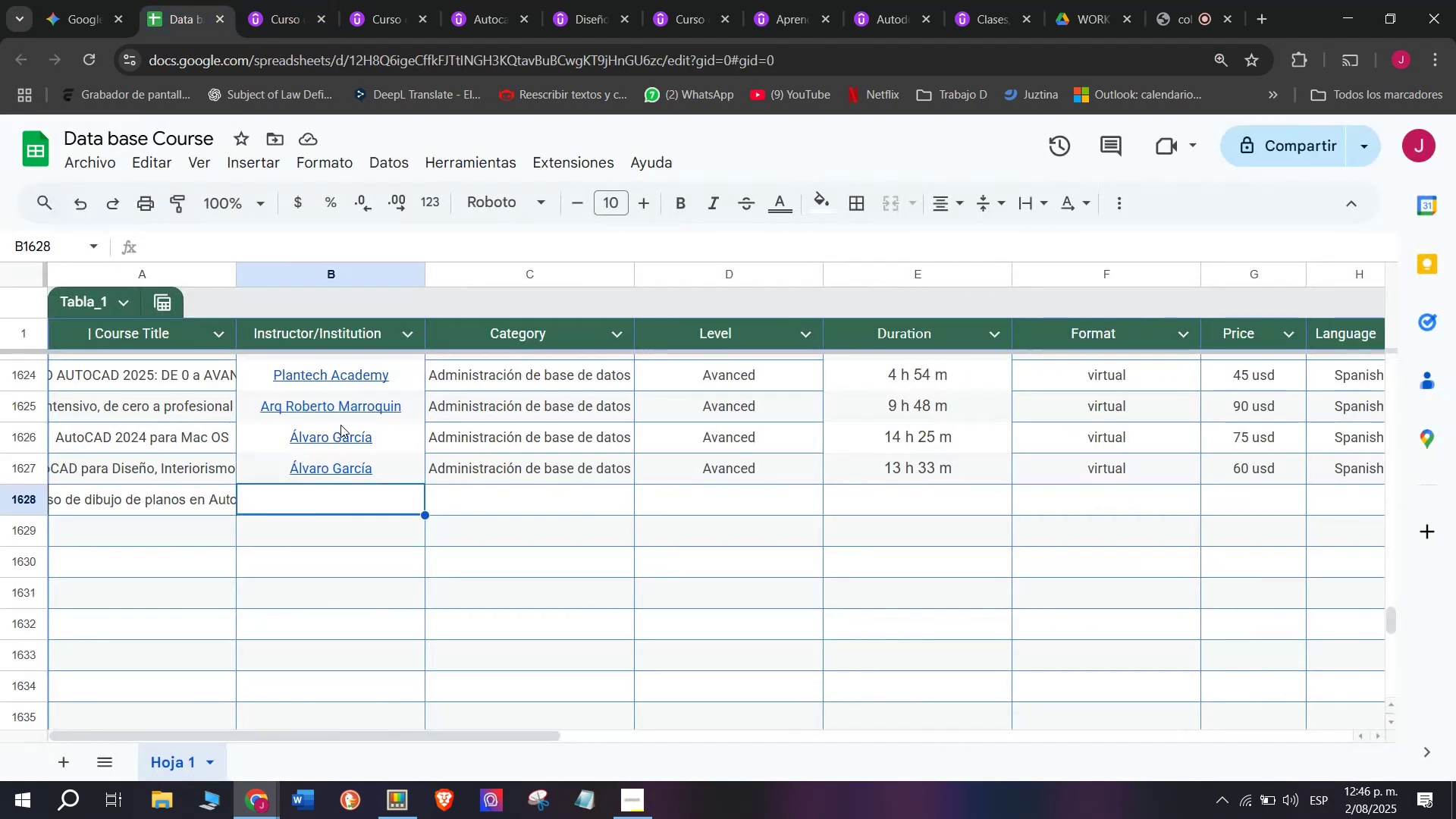 
key(Control+V)
 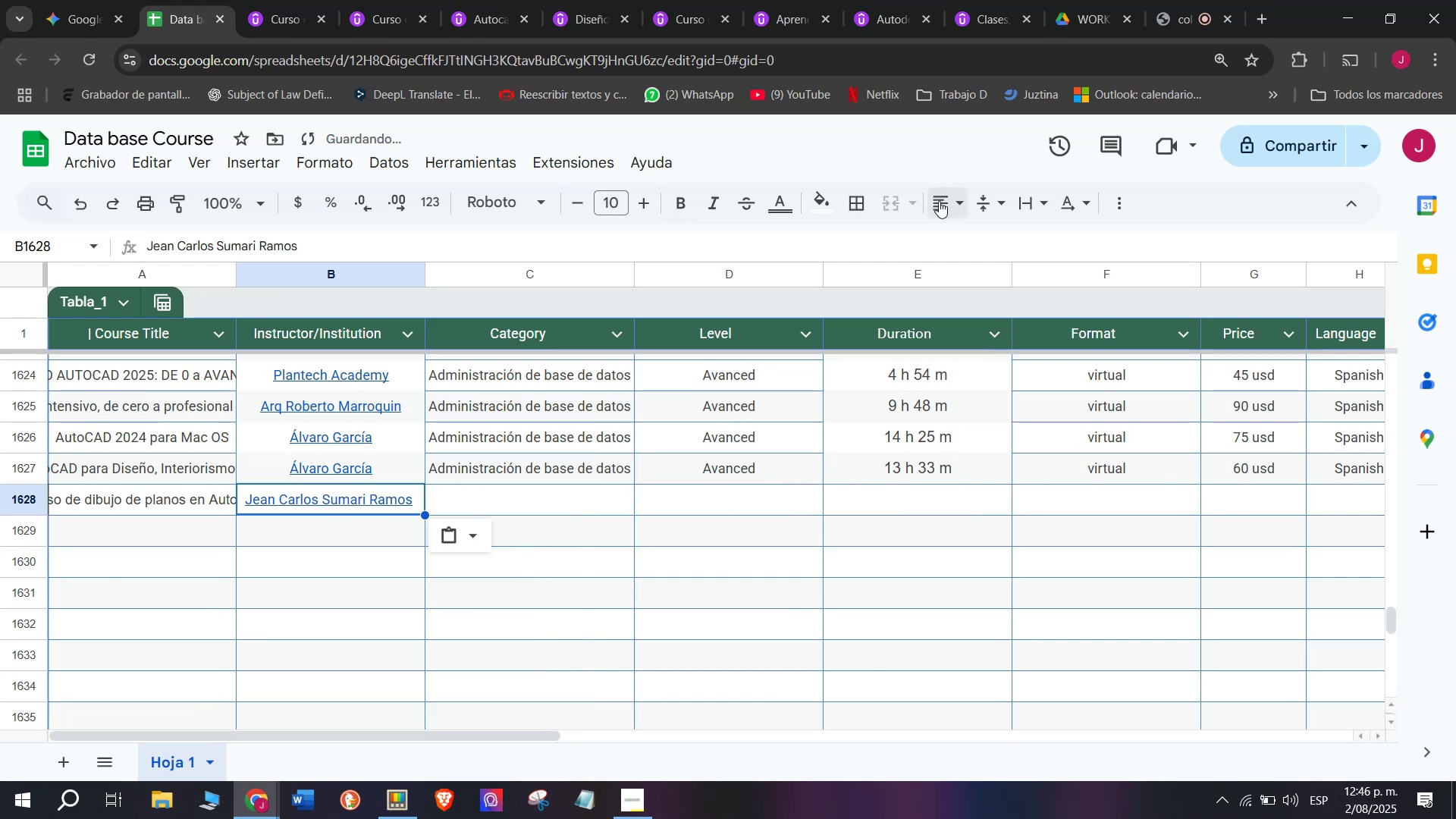 
left_click([947, 197])
 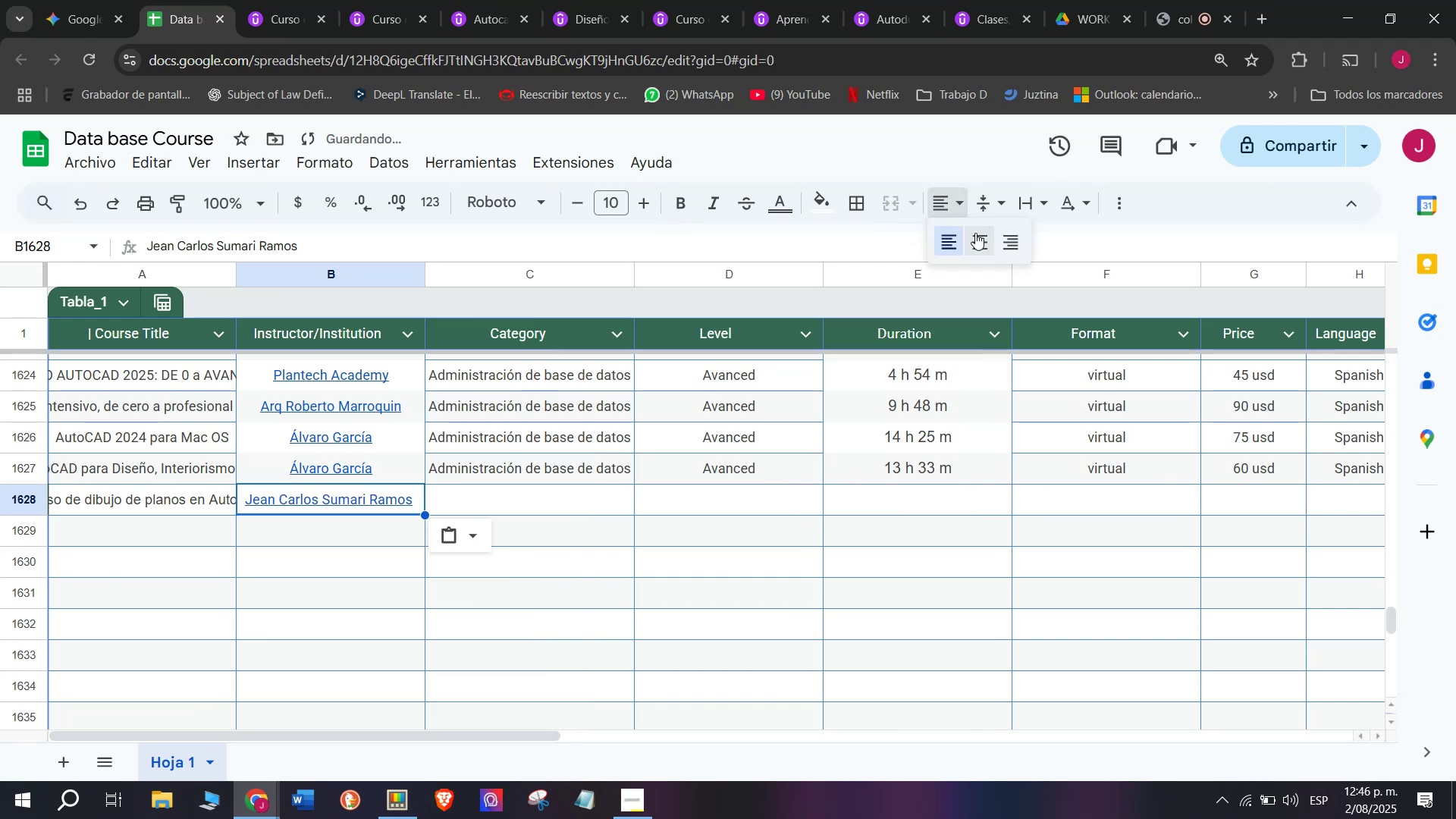 
double_click([975, 233])
 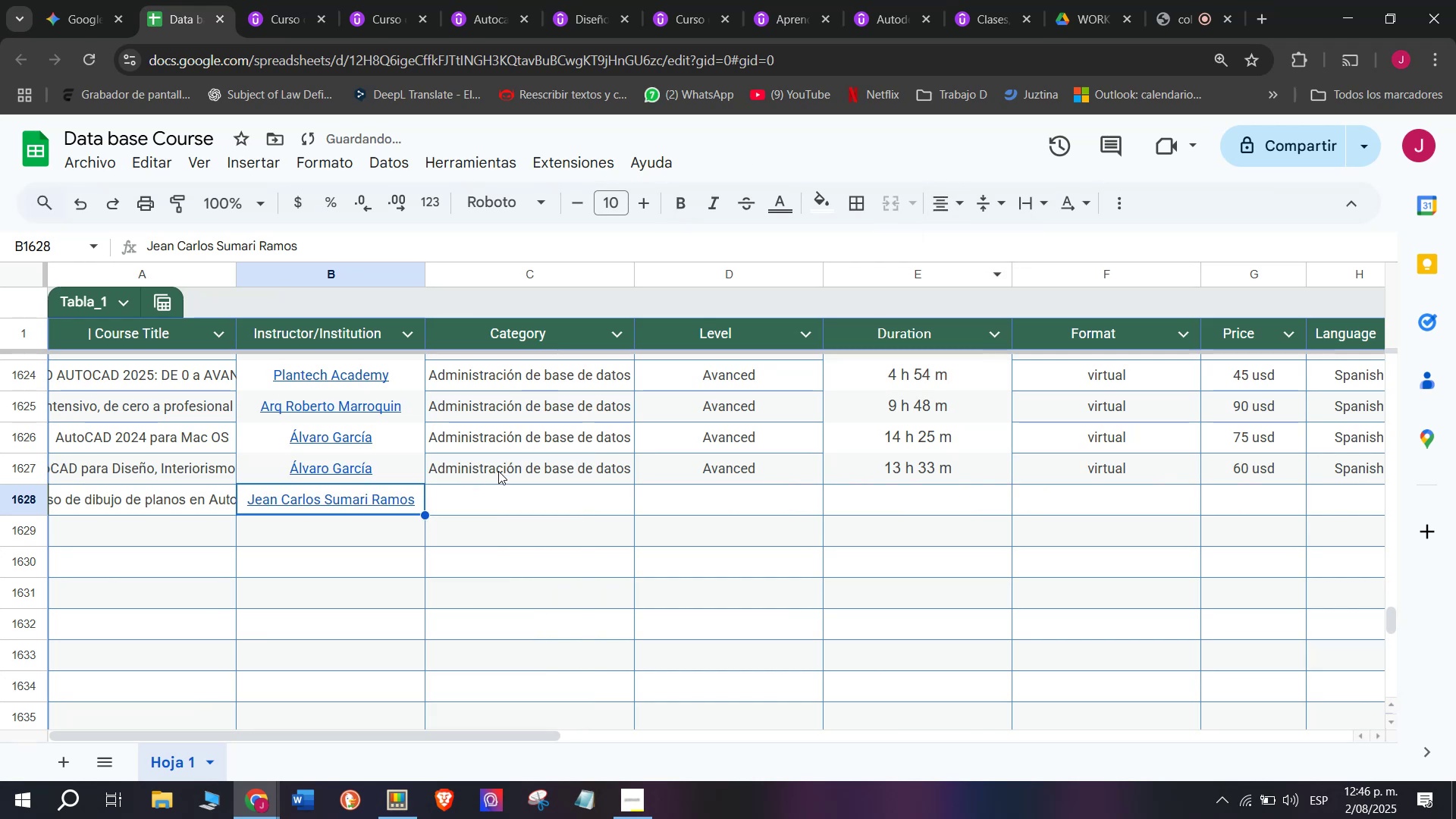 
key(Control+ControlLeft)
 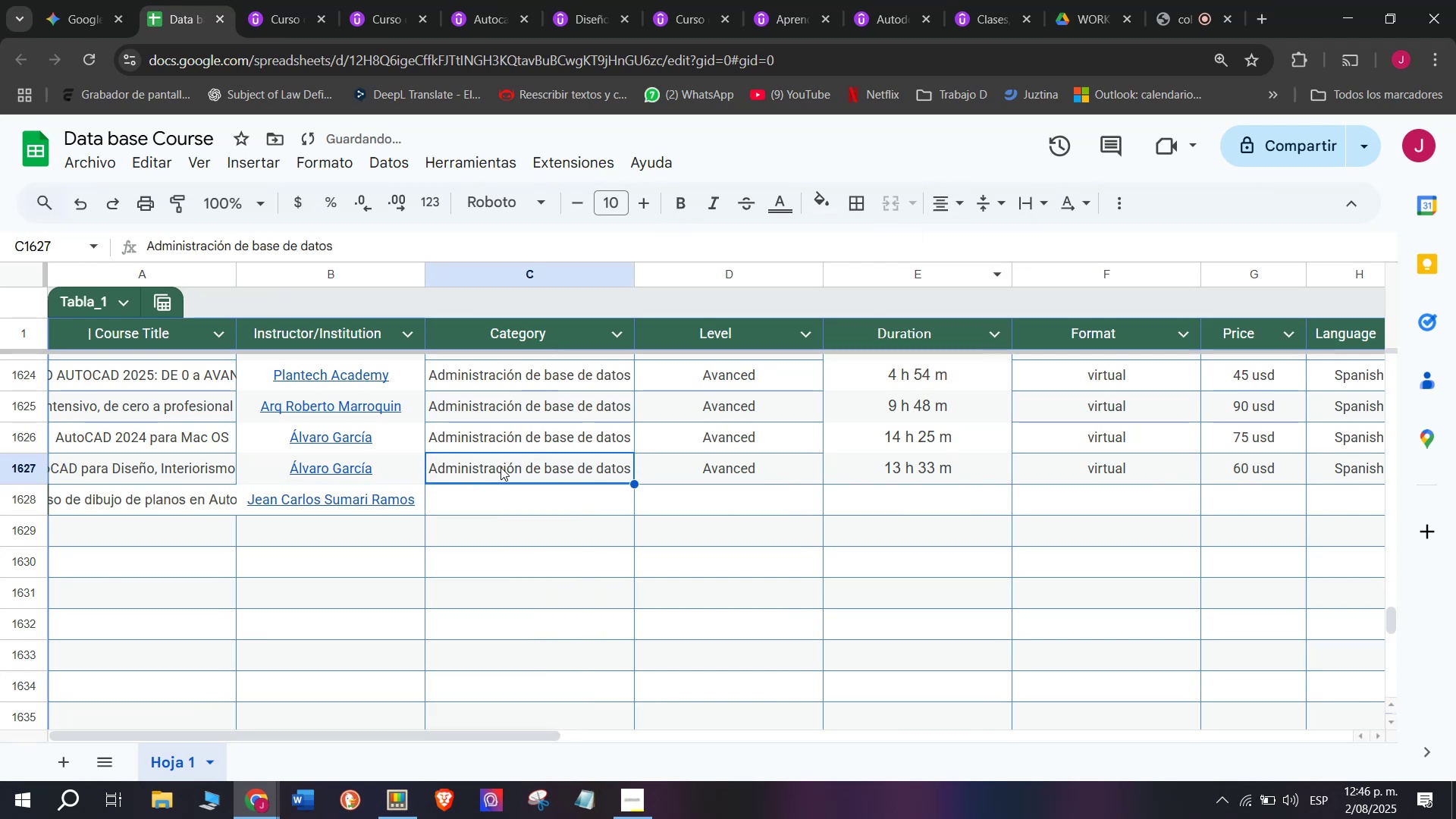 
key(Break)
 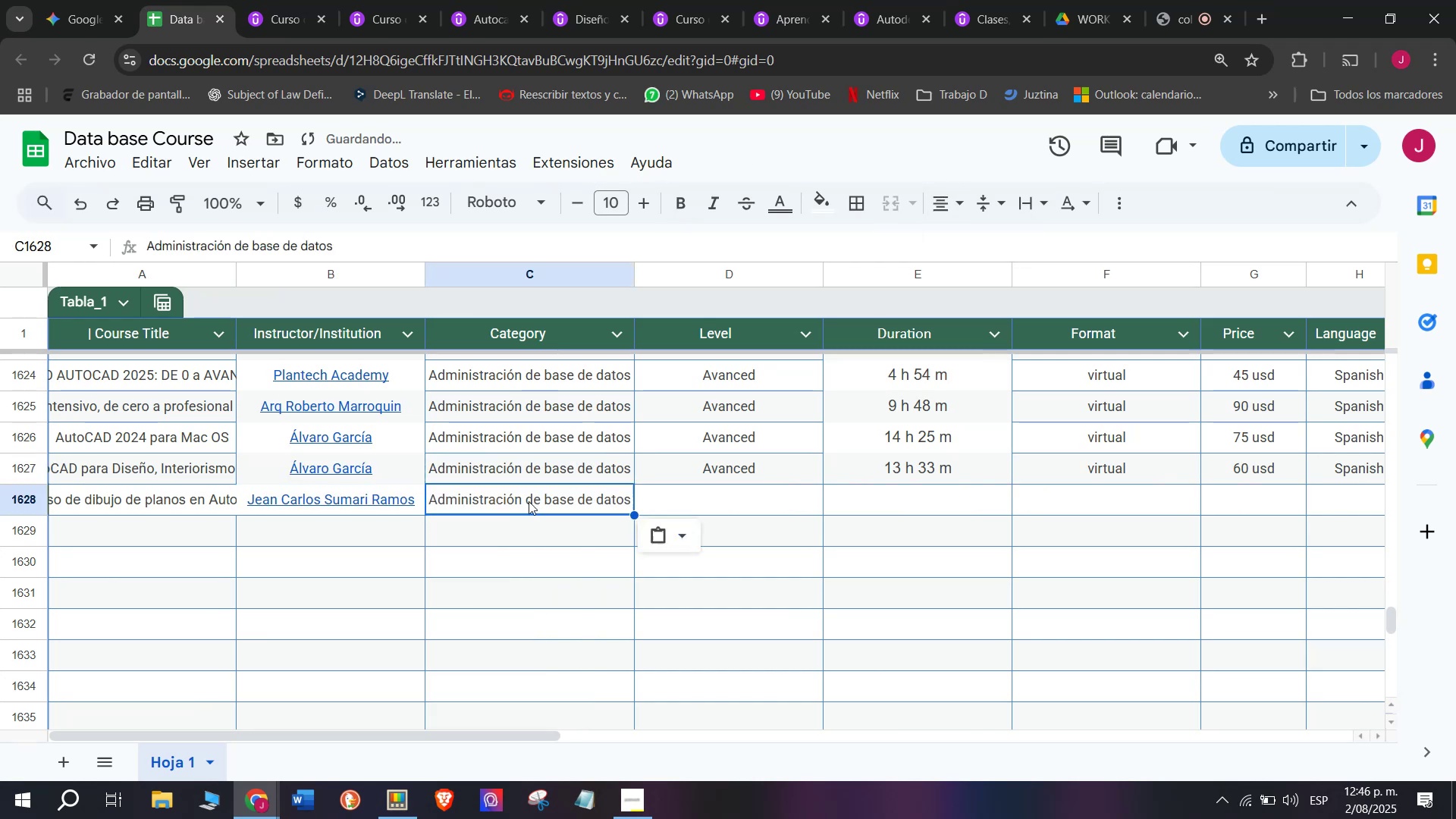 
key(Control+C)
 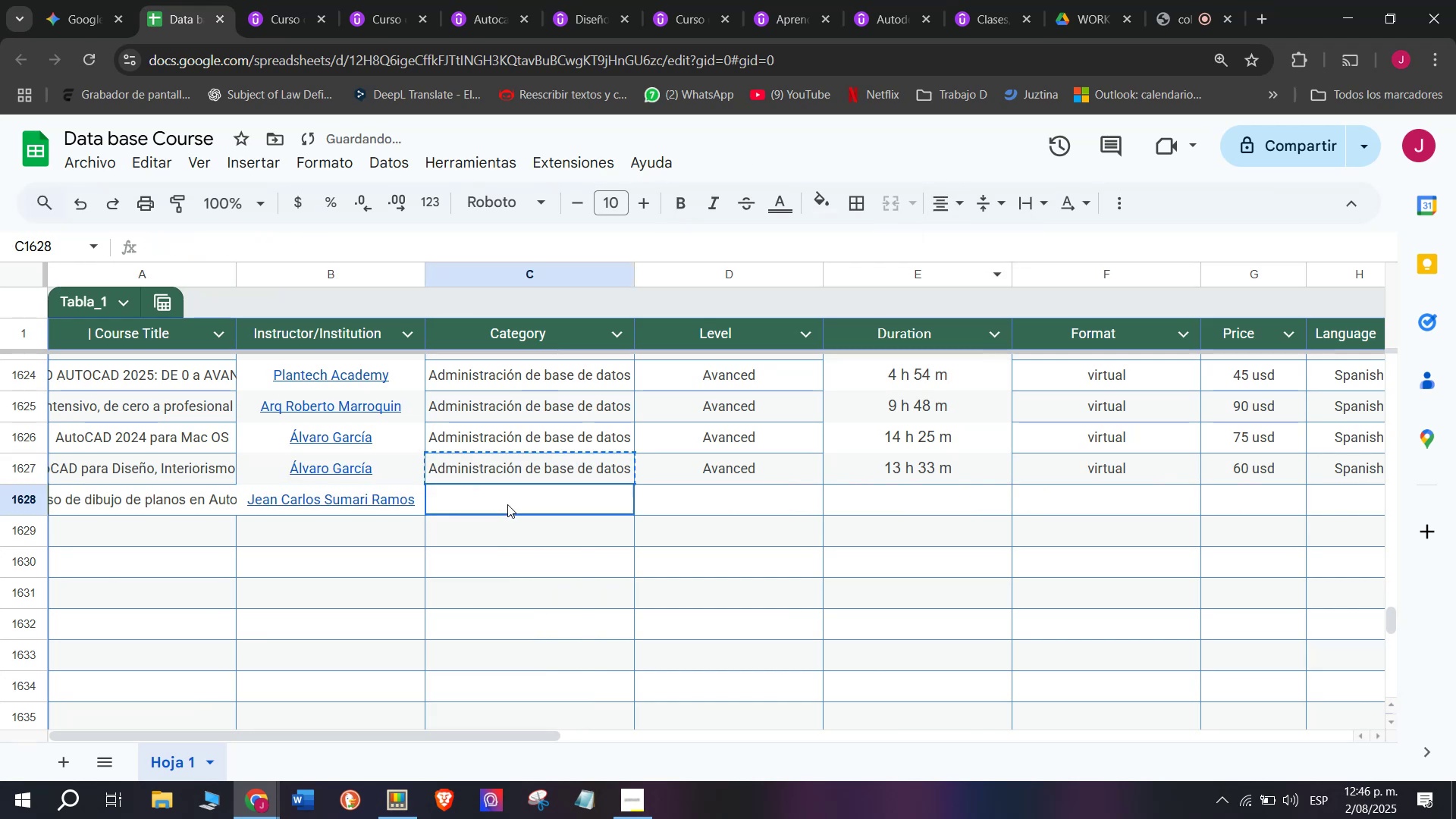 
key(Control+ControlLeft)
 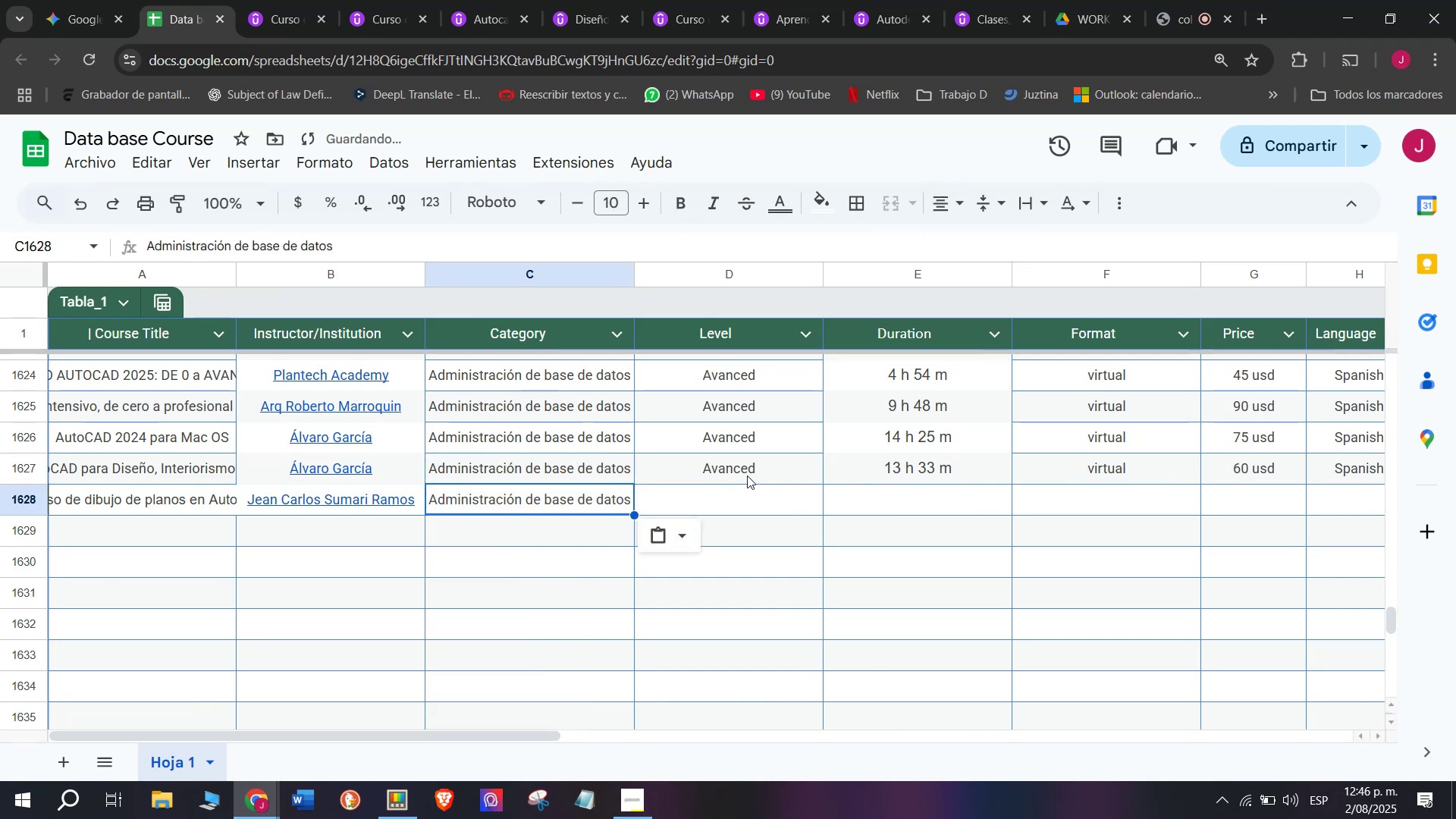 
key(Z)
 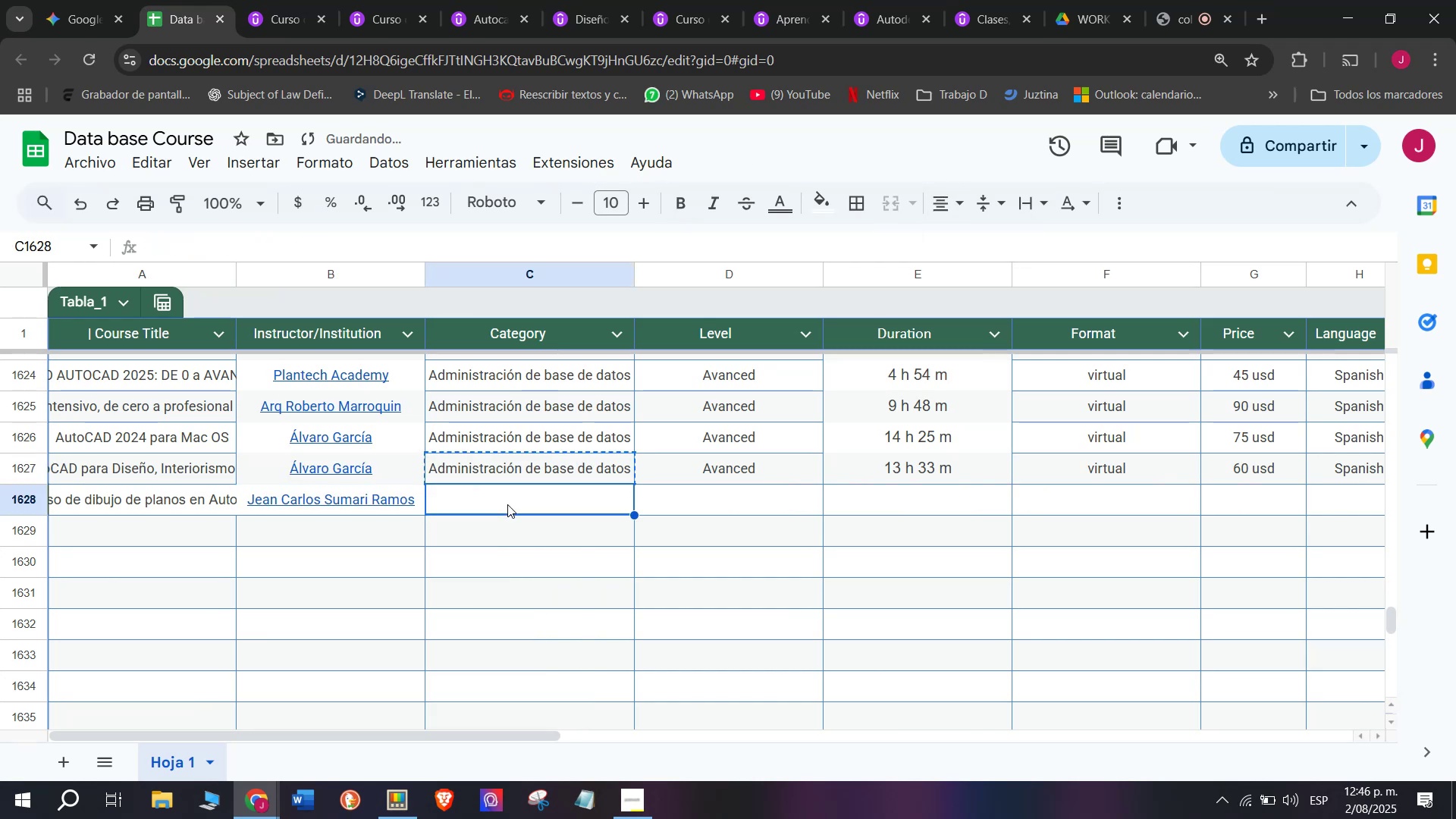 
key(Control+V)
 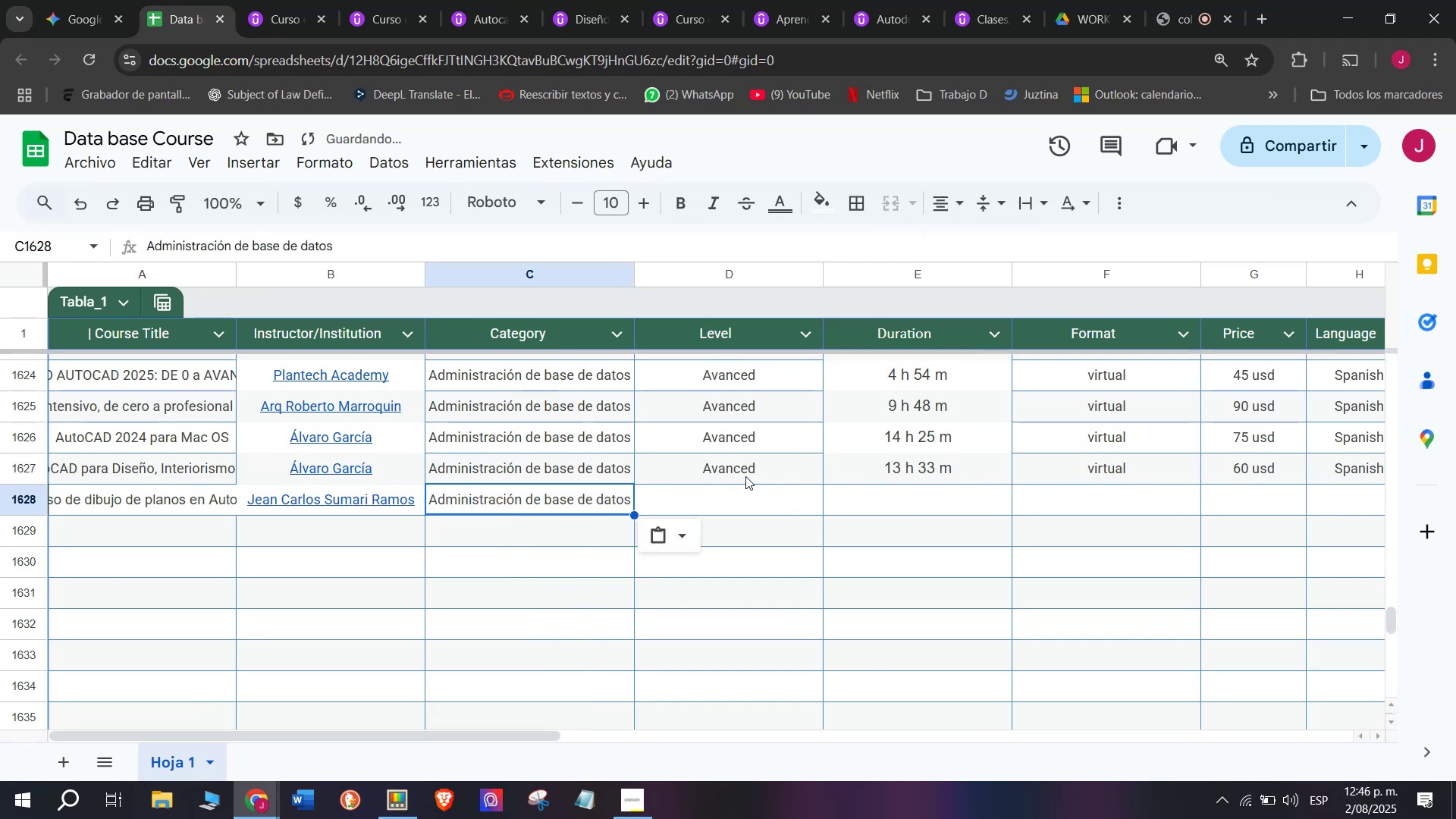 
left_click([747, 475])
 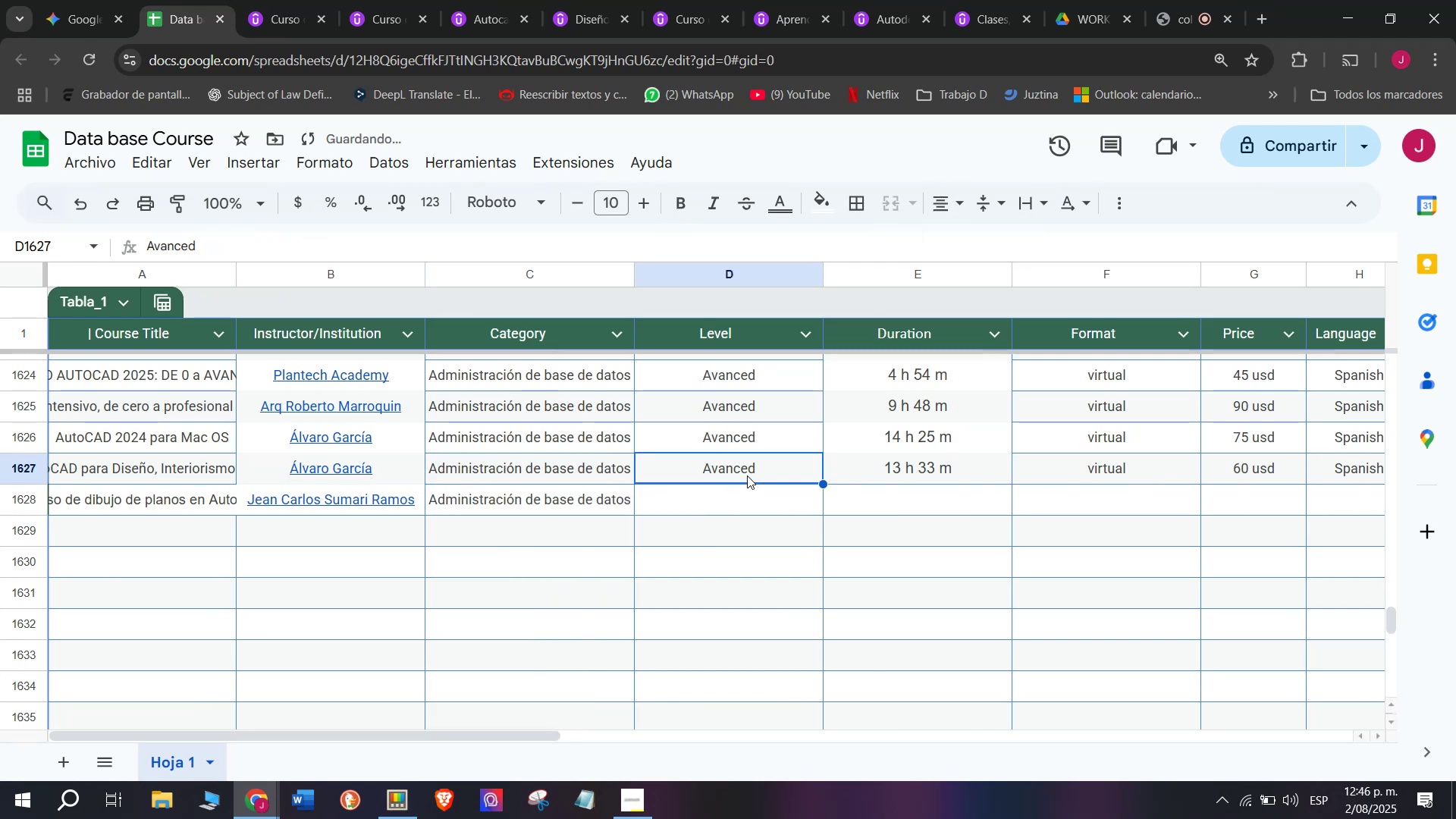 
key(Control+ControlLeft)
 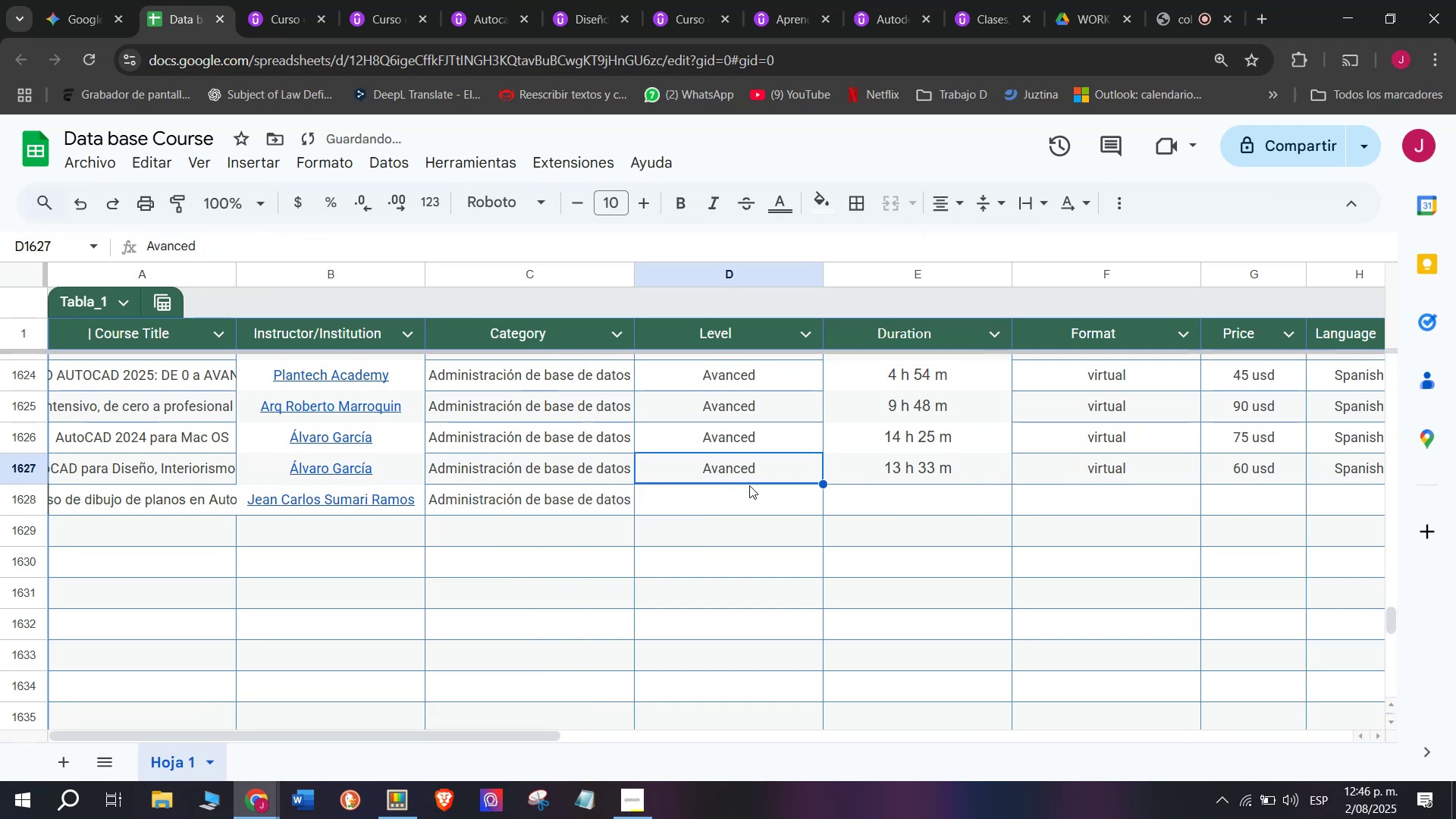 
key(Break)
 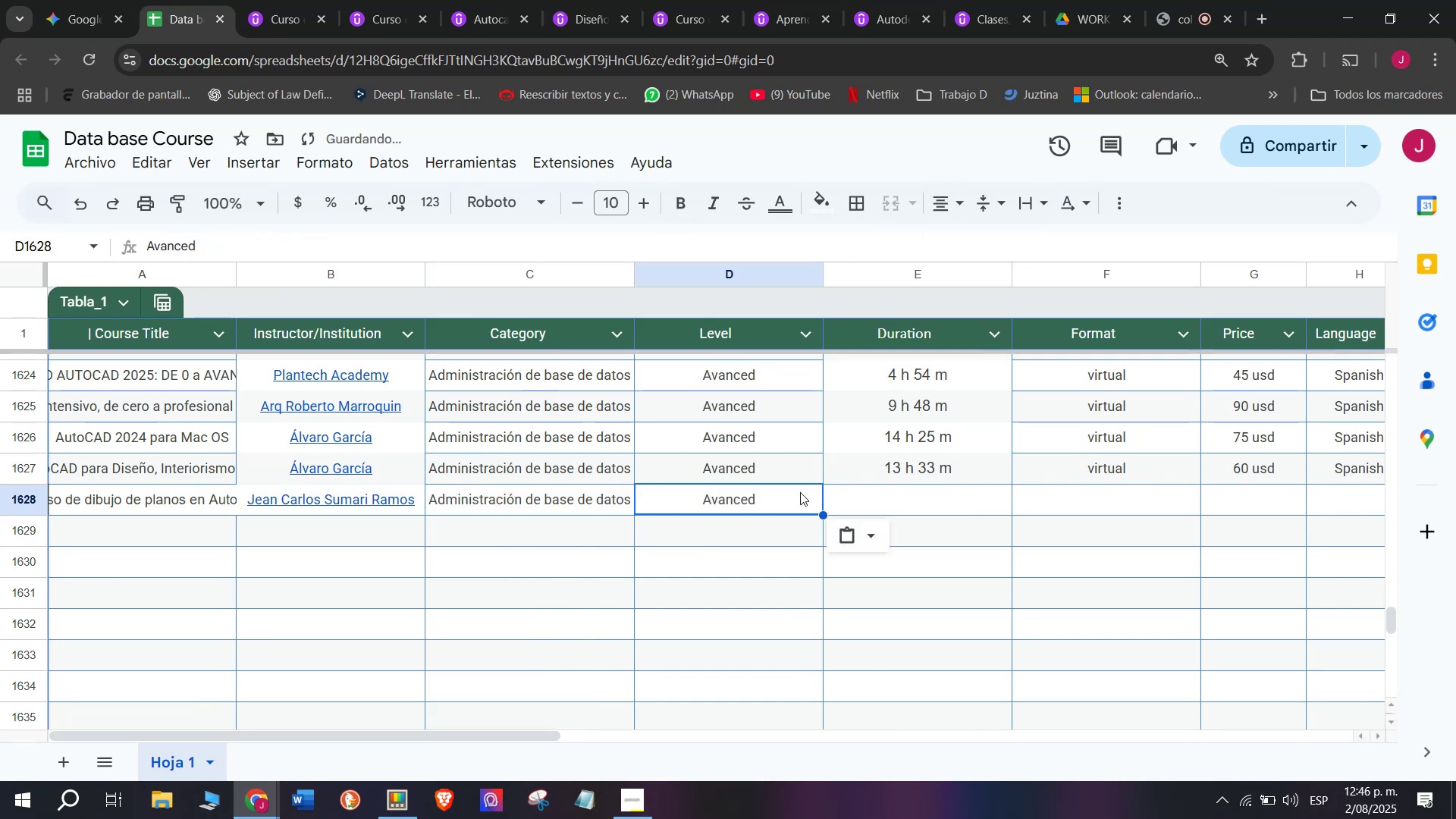 
key(Control+C)
 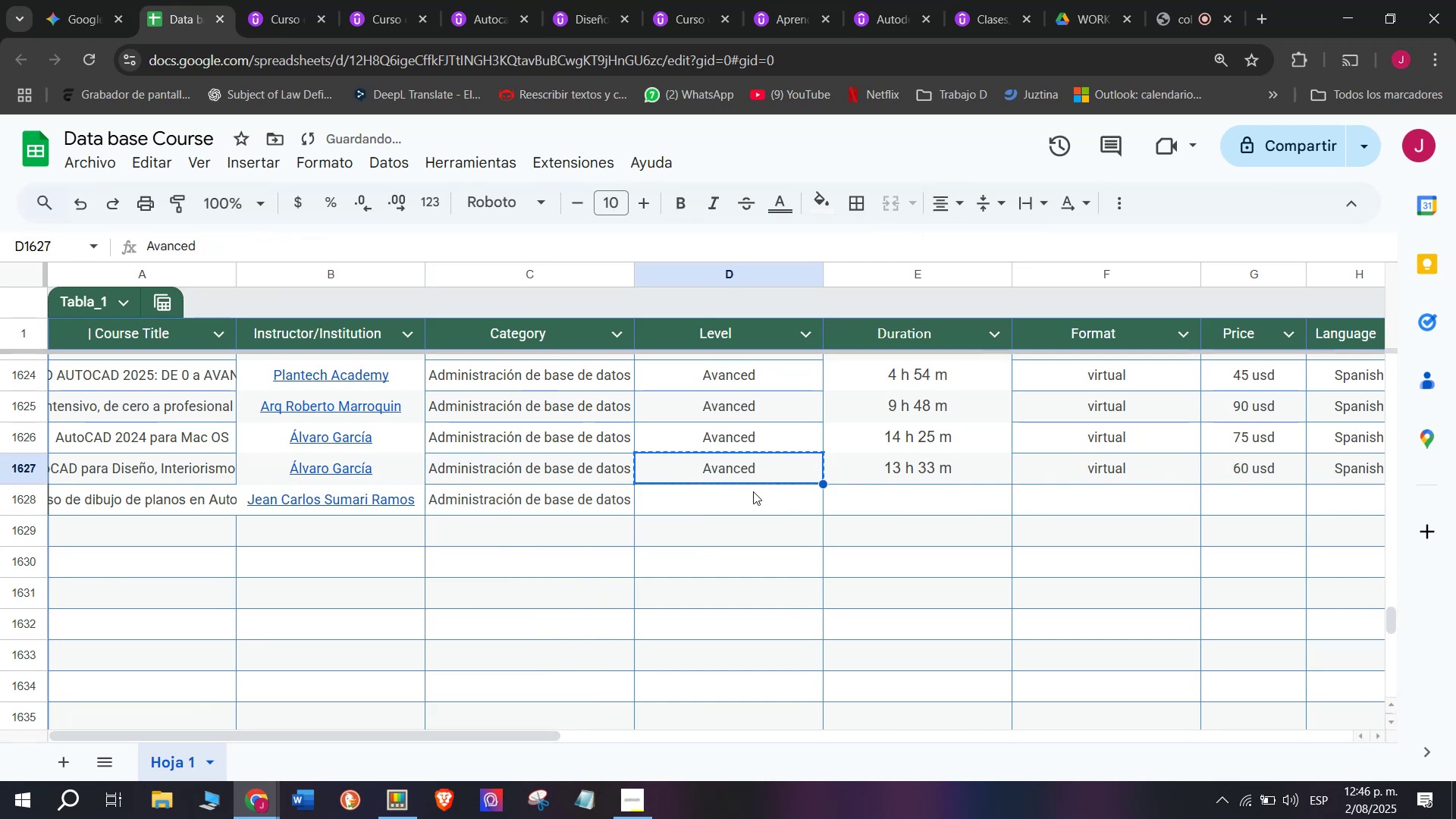 
left_click([753, 491])
 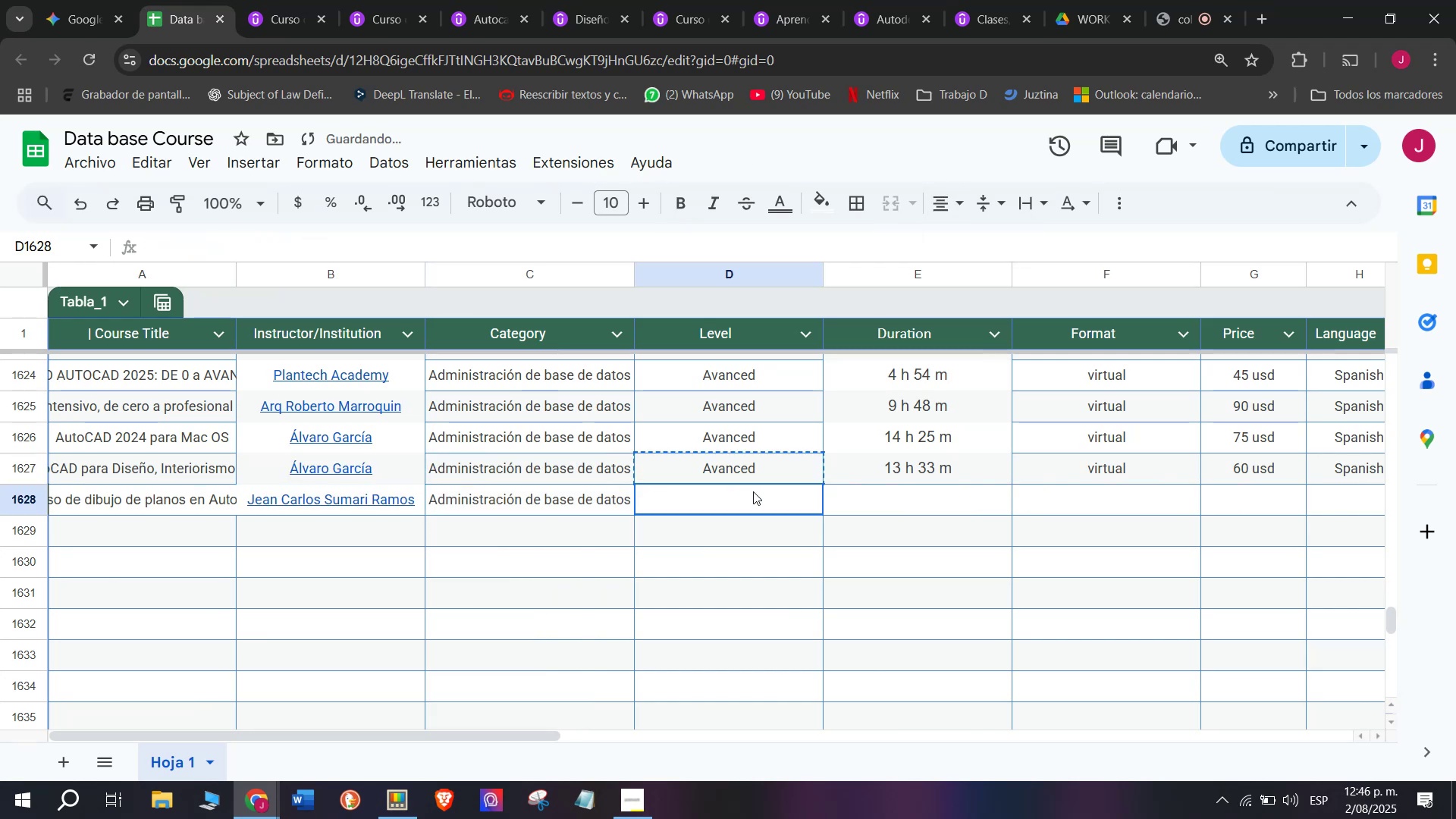 
key(Z)
 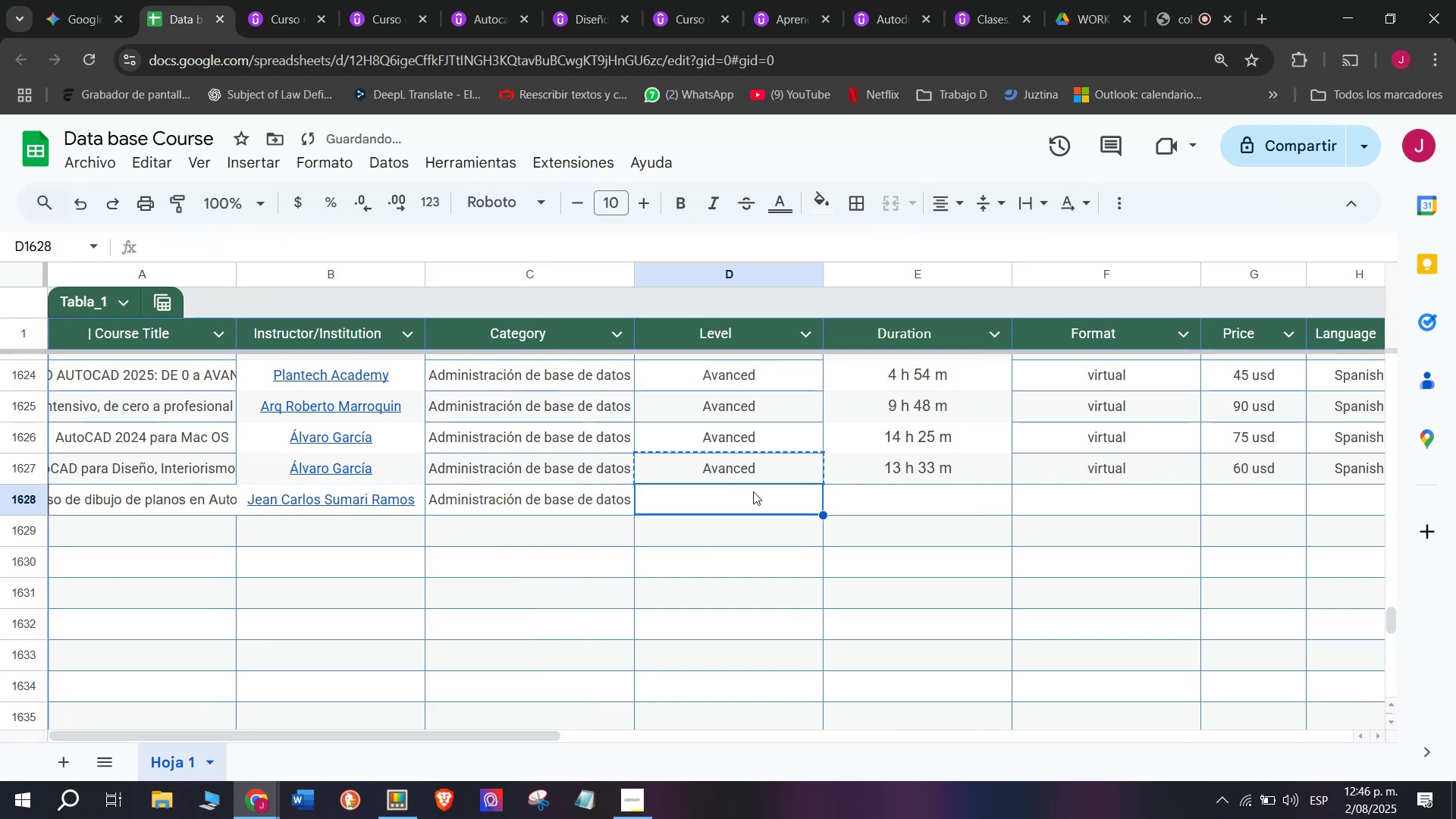 
key(Control+ControlLeft)
 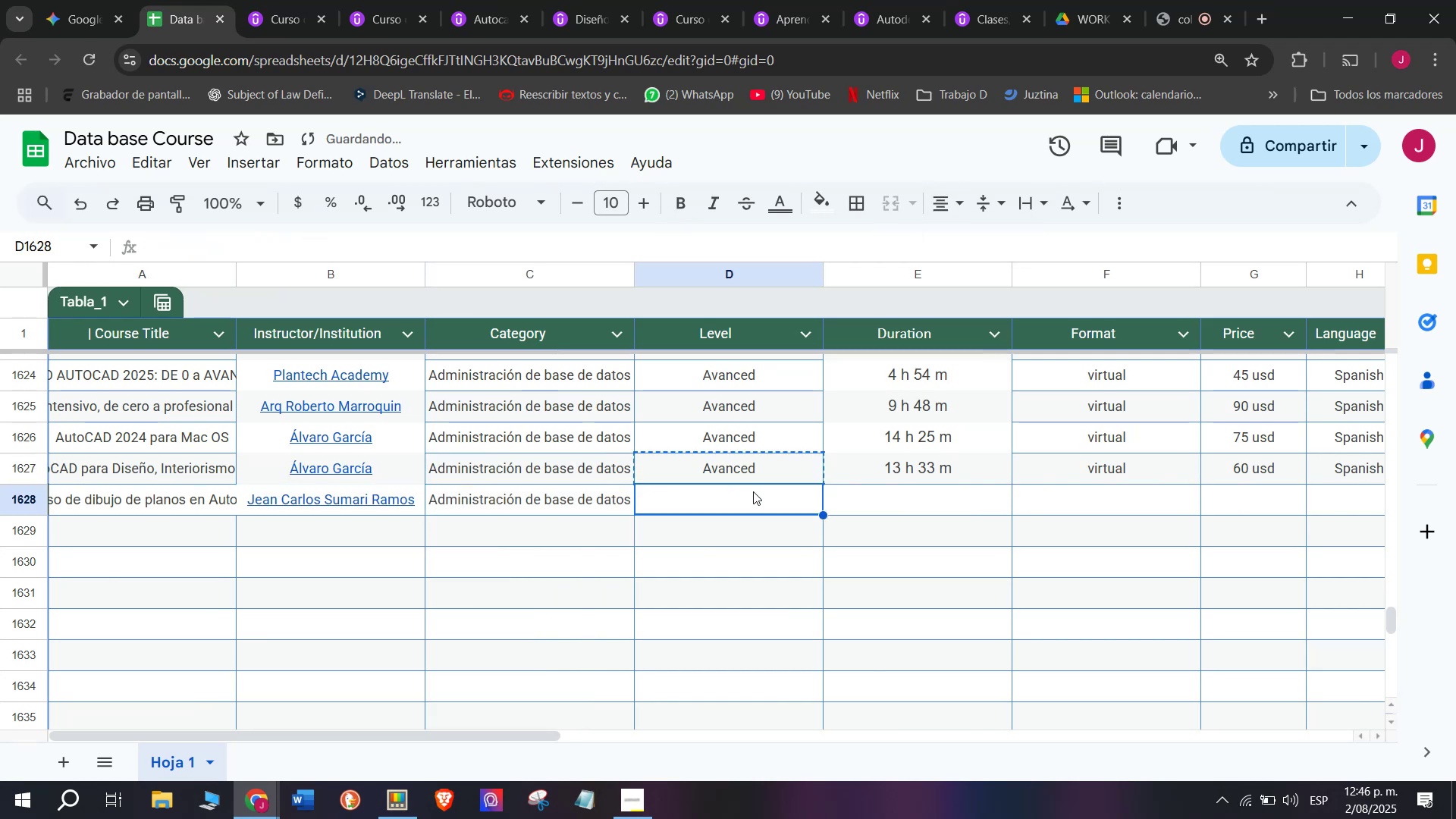 
key(Control+V)
 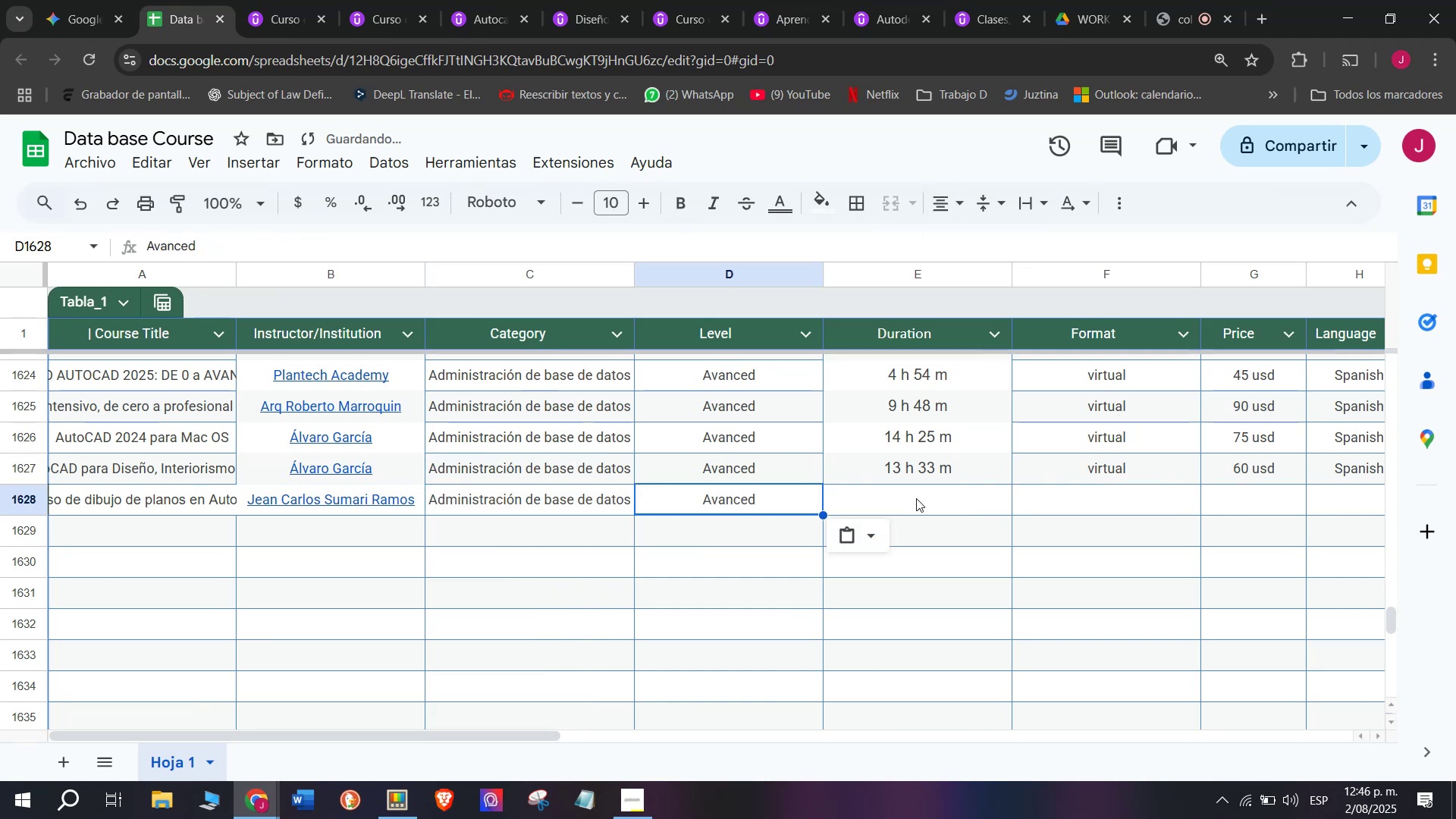 
double_click([924, 500])
 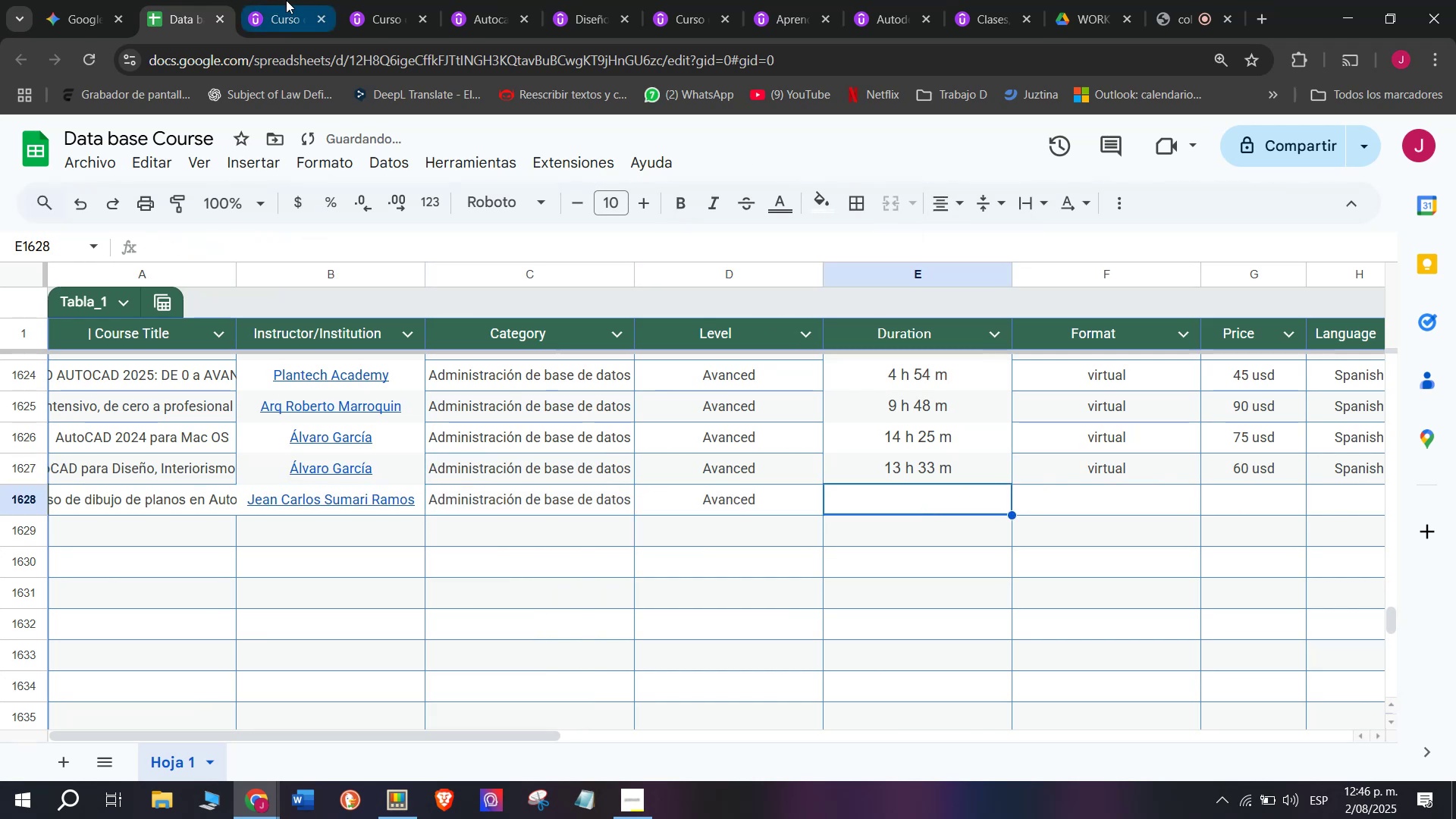 
left_click([290, 0])
 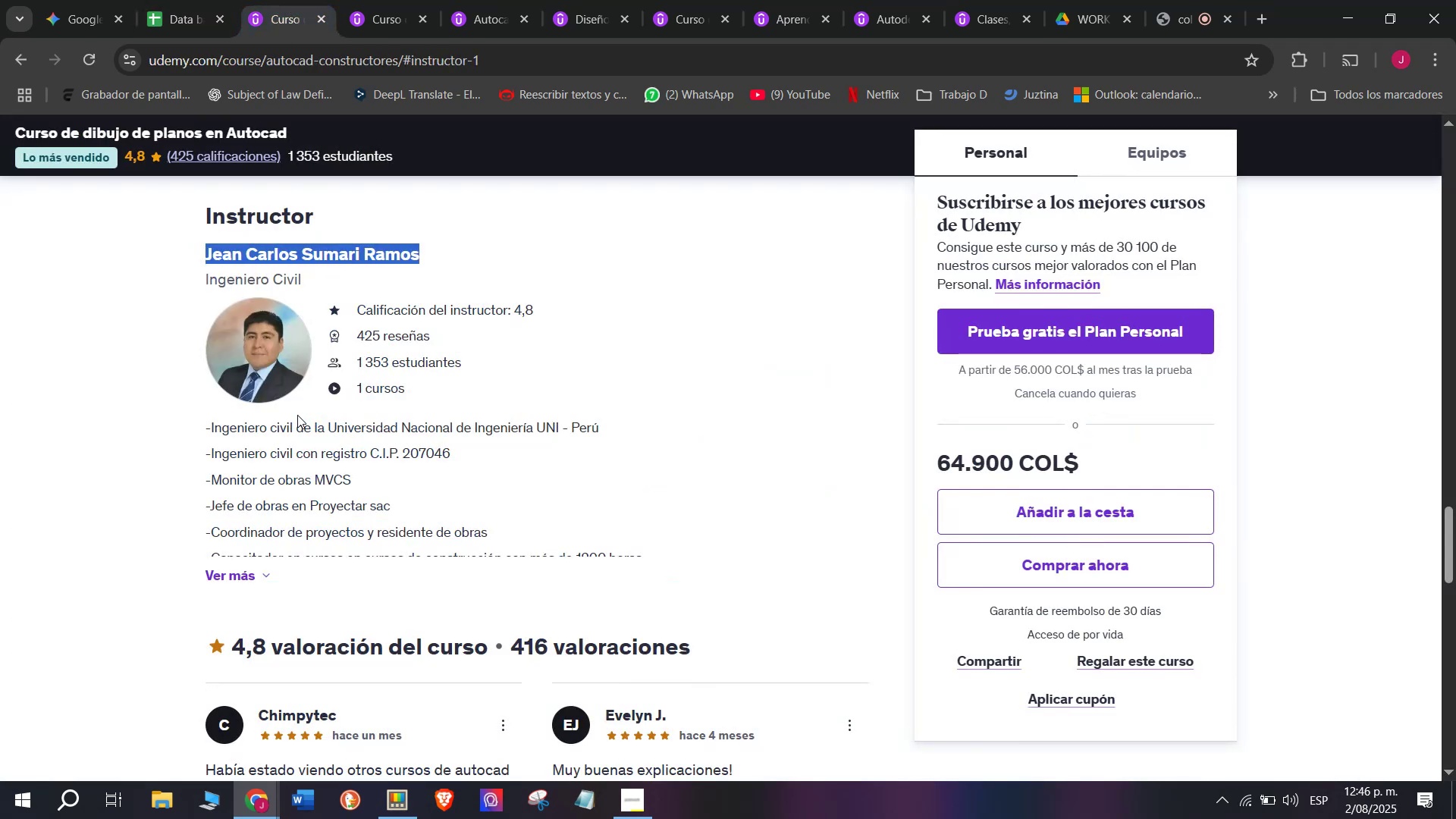 
left_click([298, 408])
 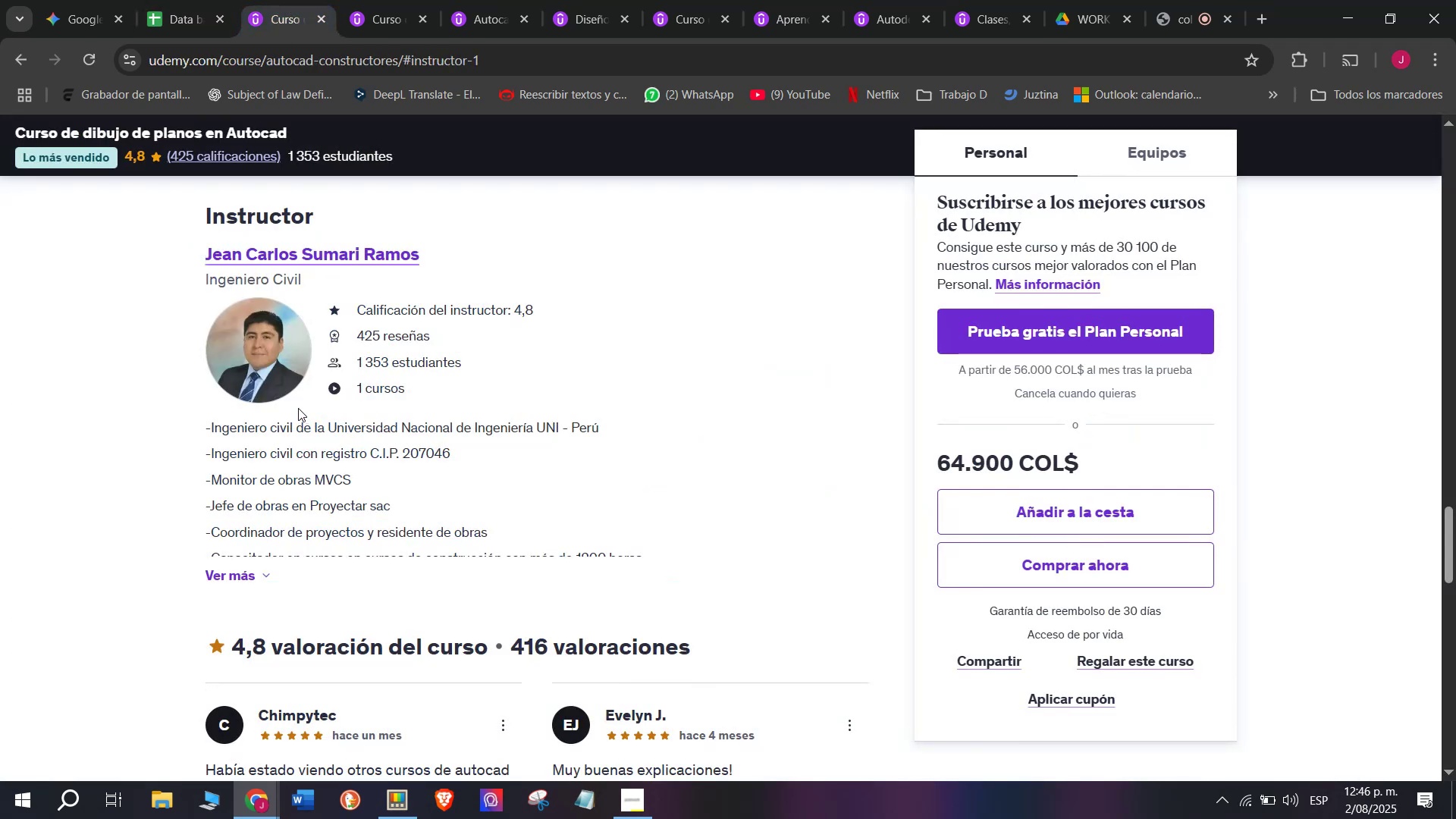 
scroll: coordinate [281, 568], scroll_direction: up, amount: 10.0
 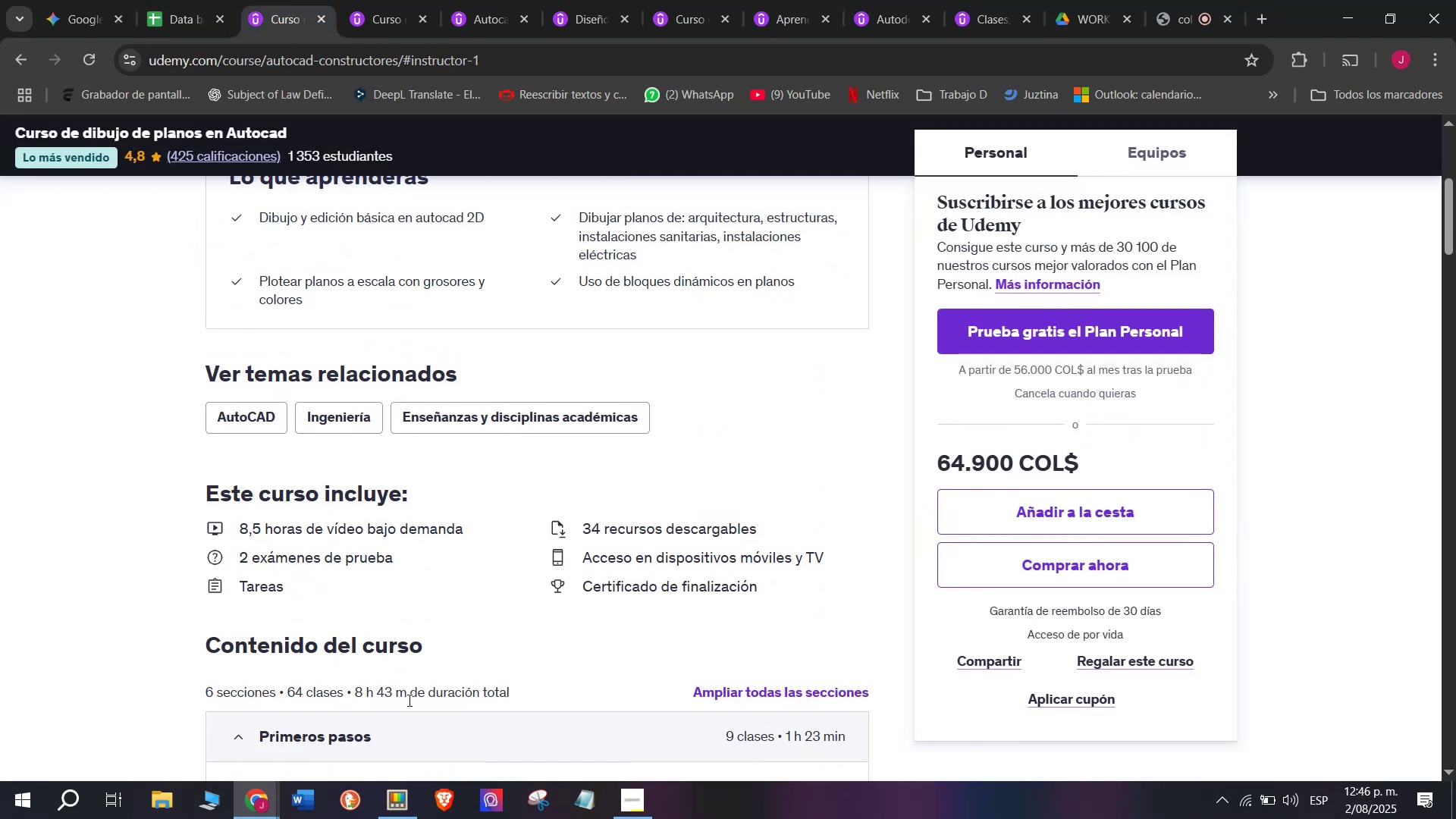 
left_click_drag(start_coordinate=[409, 699], to_coordinate=[355, 693])
 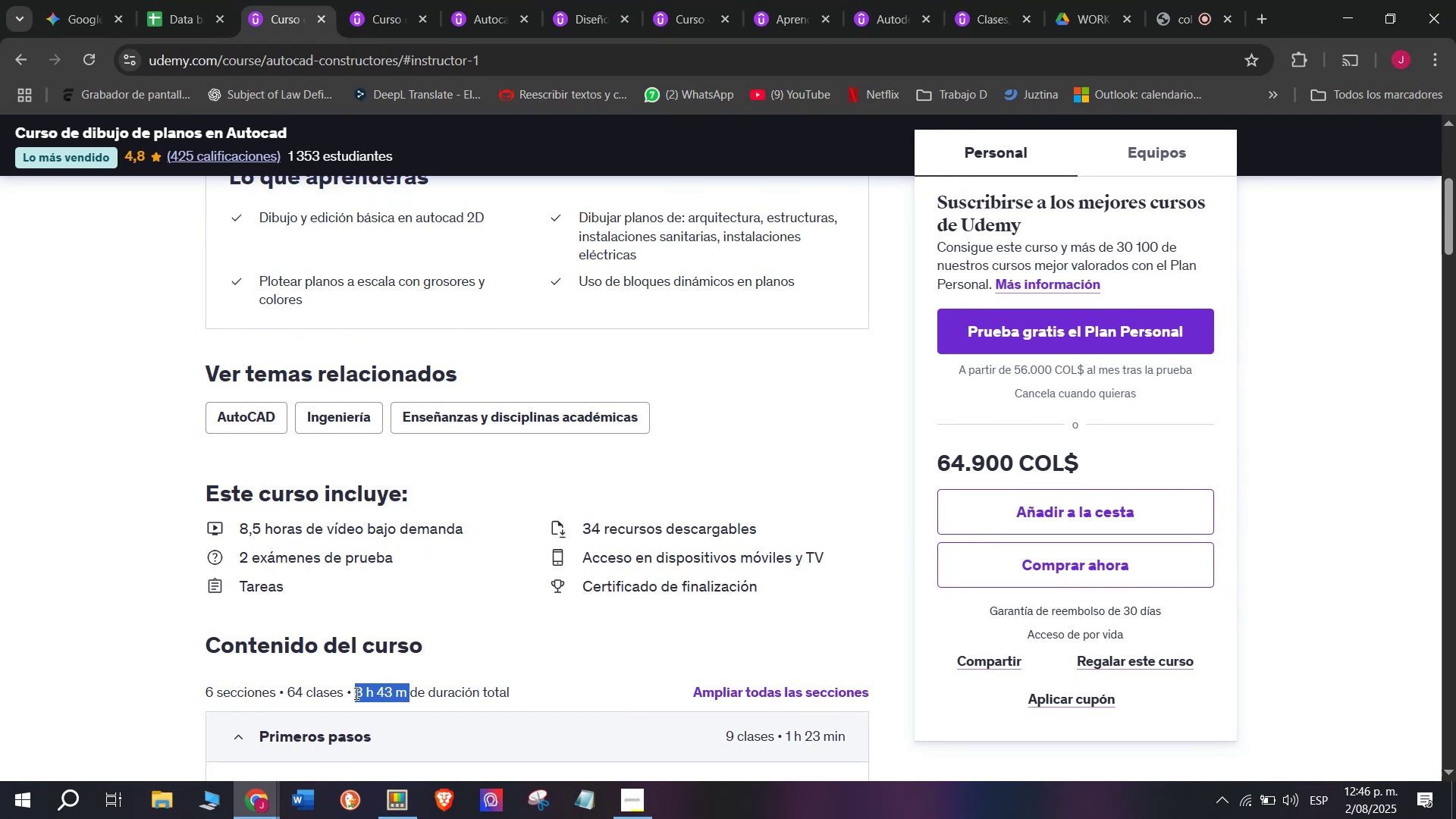 
key(Break)
 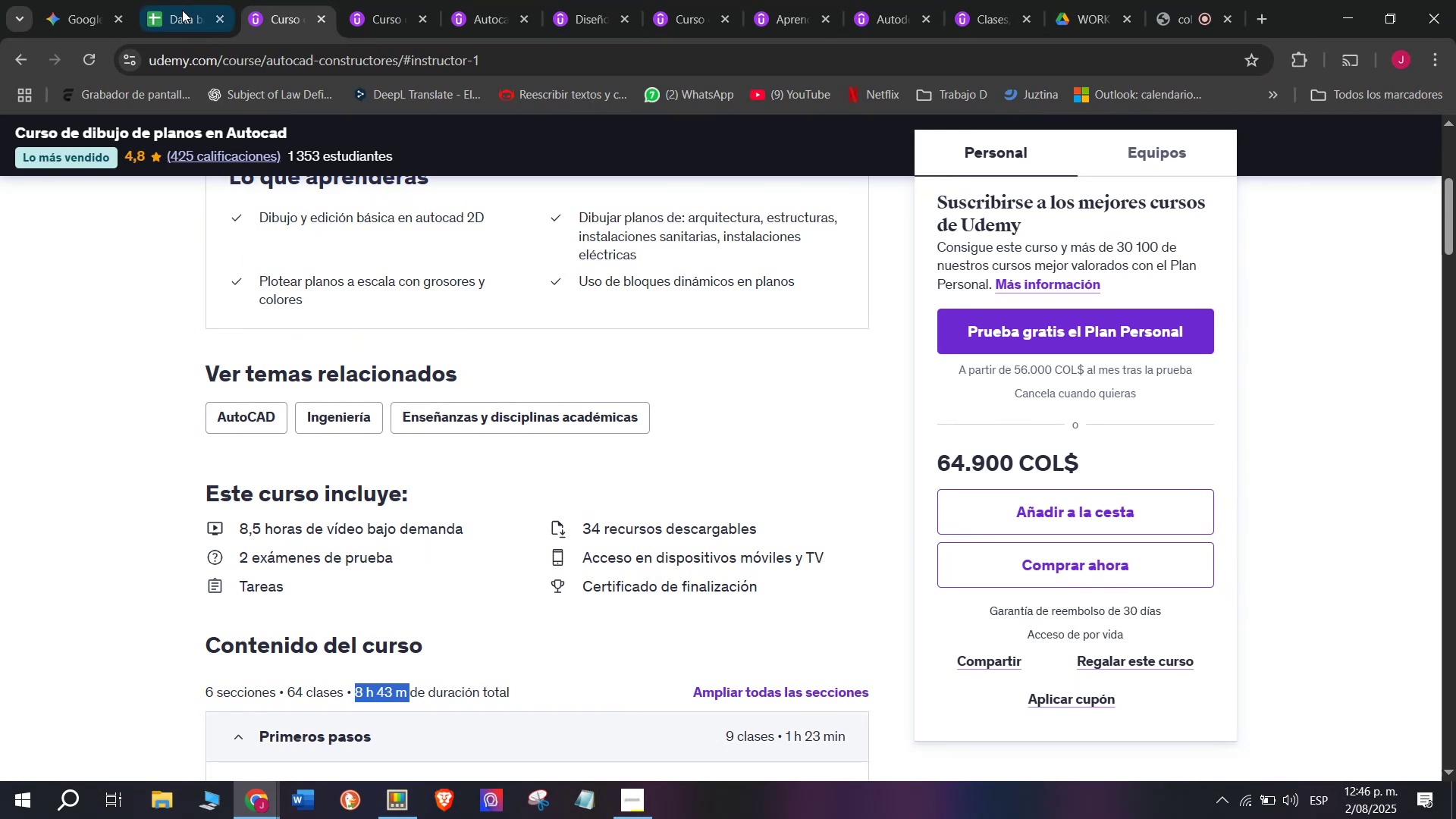 
key(Control+ControlLeft)
 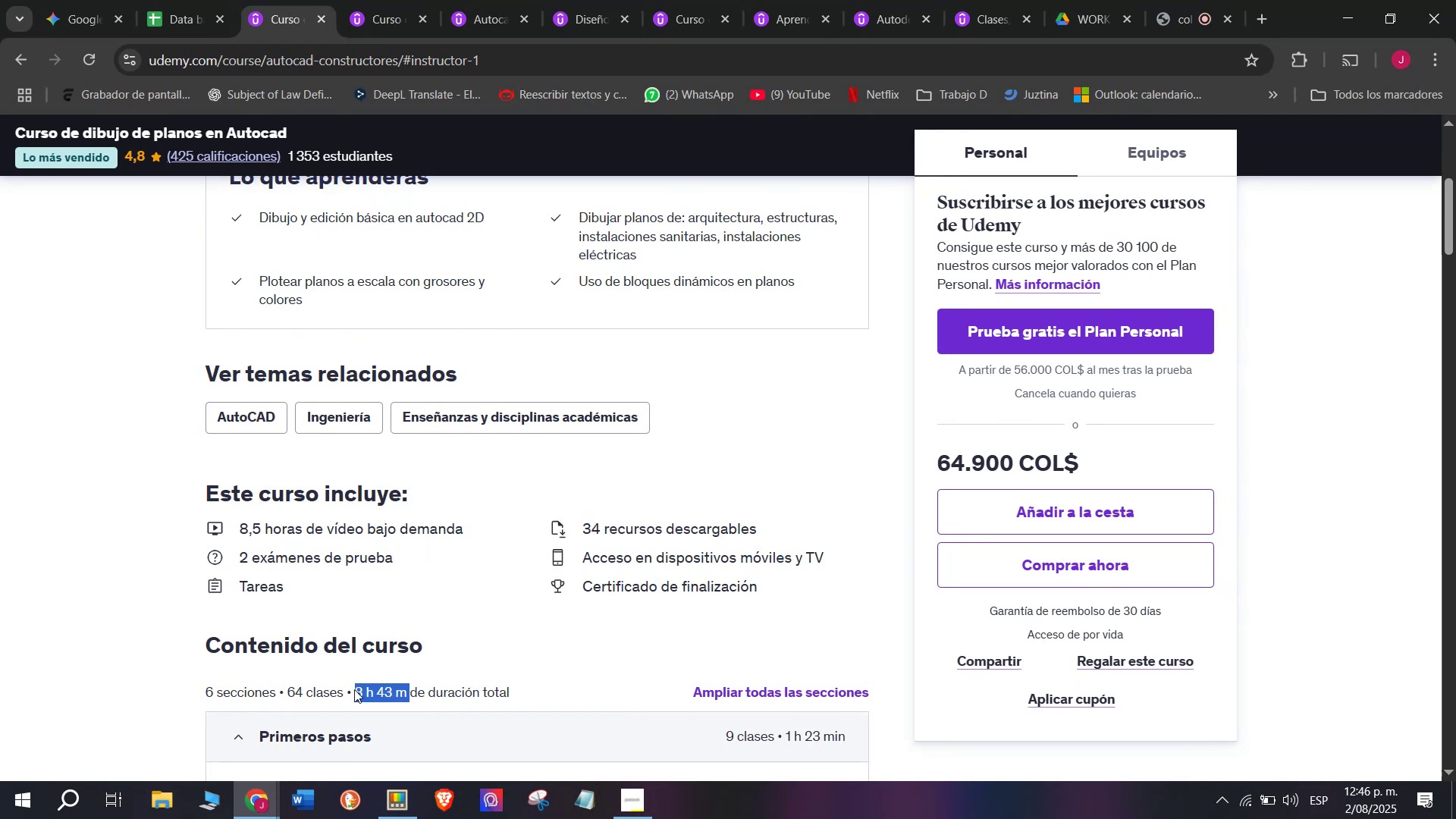 
key(Control+C)
 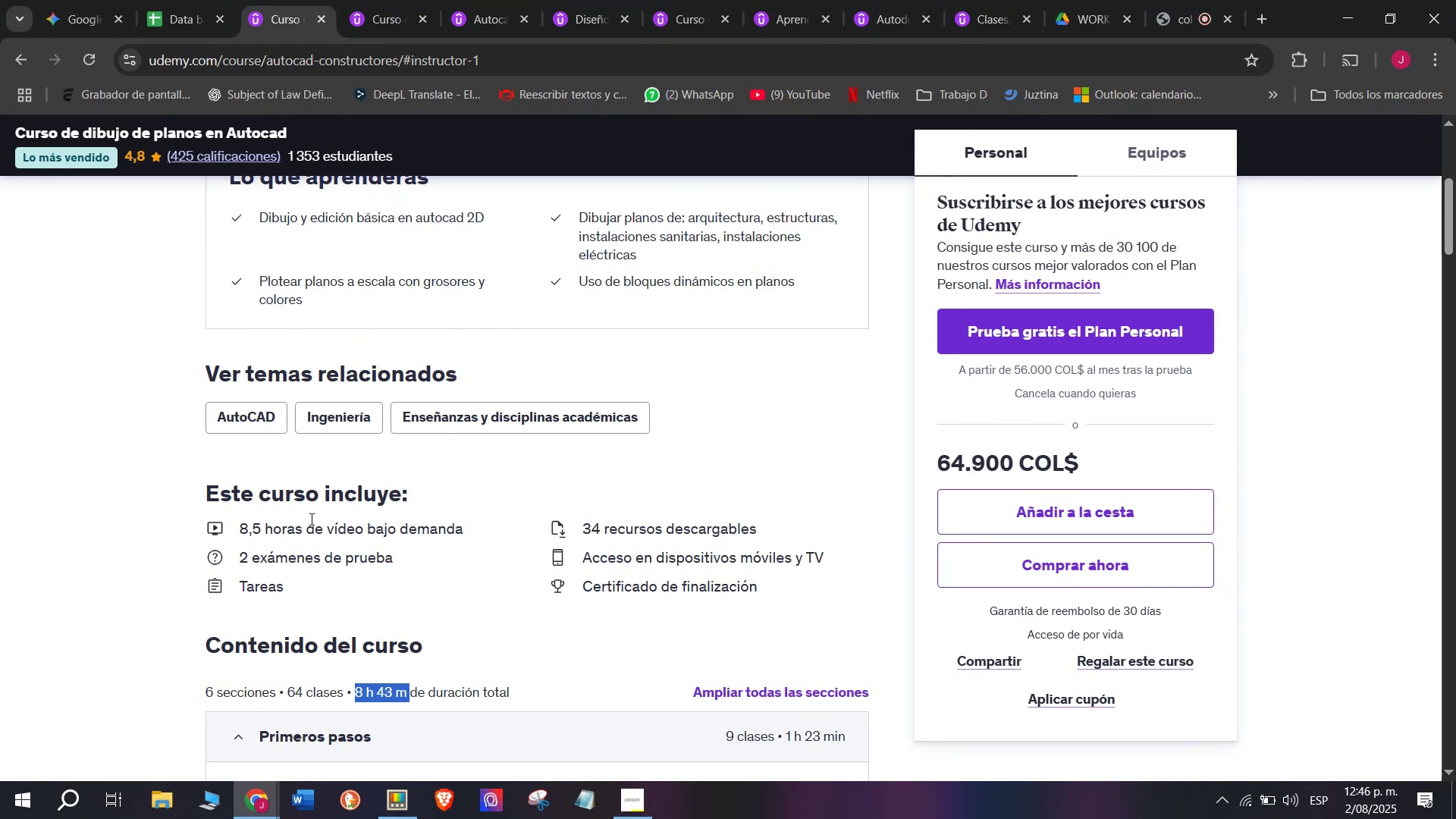 
key(Control+ControlLeft)
 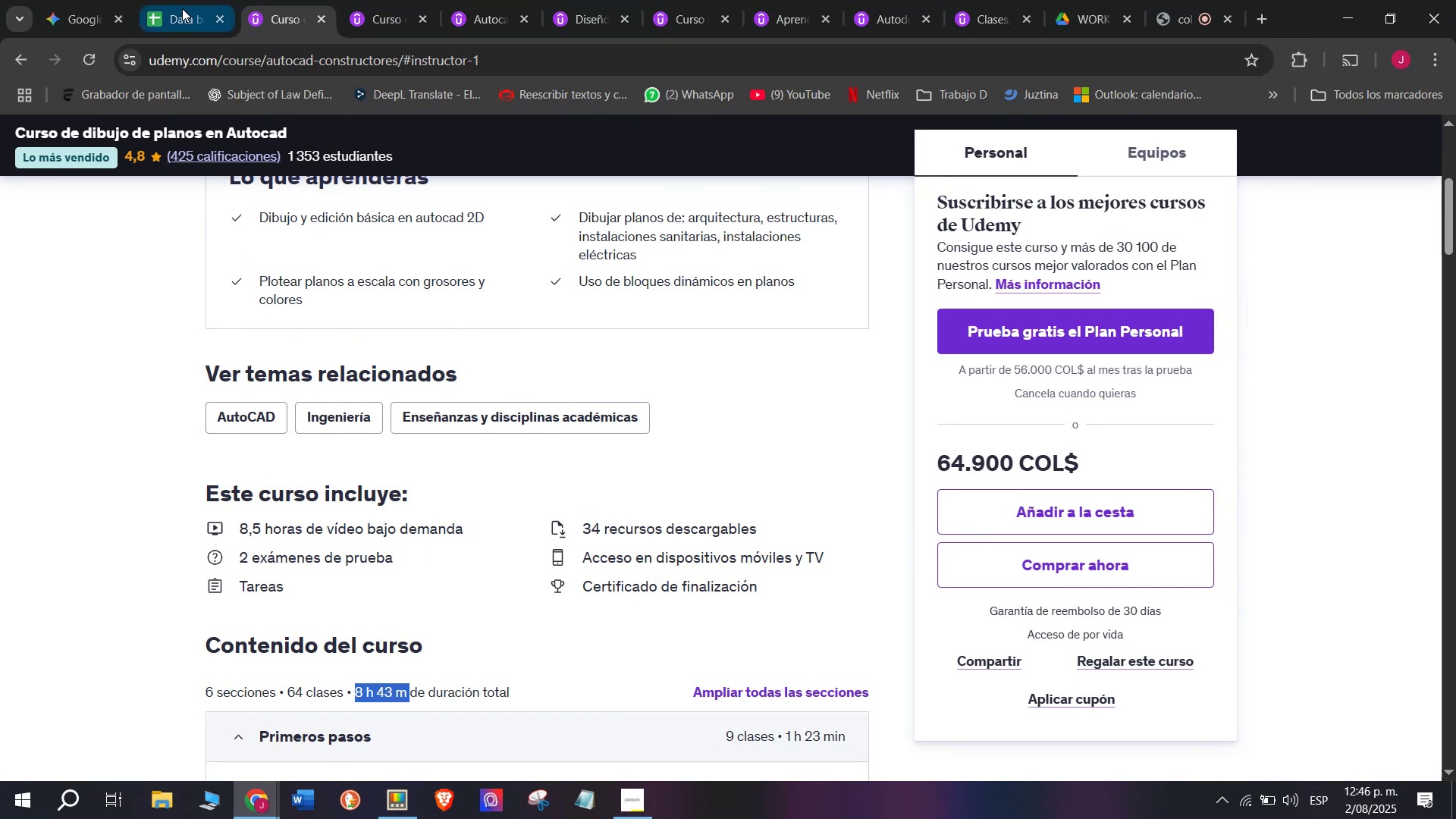 
key(Break)
 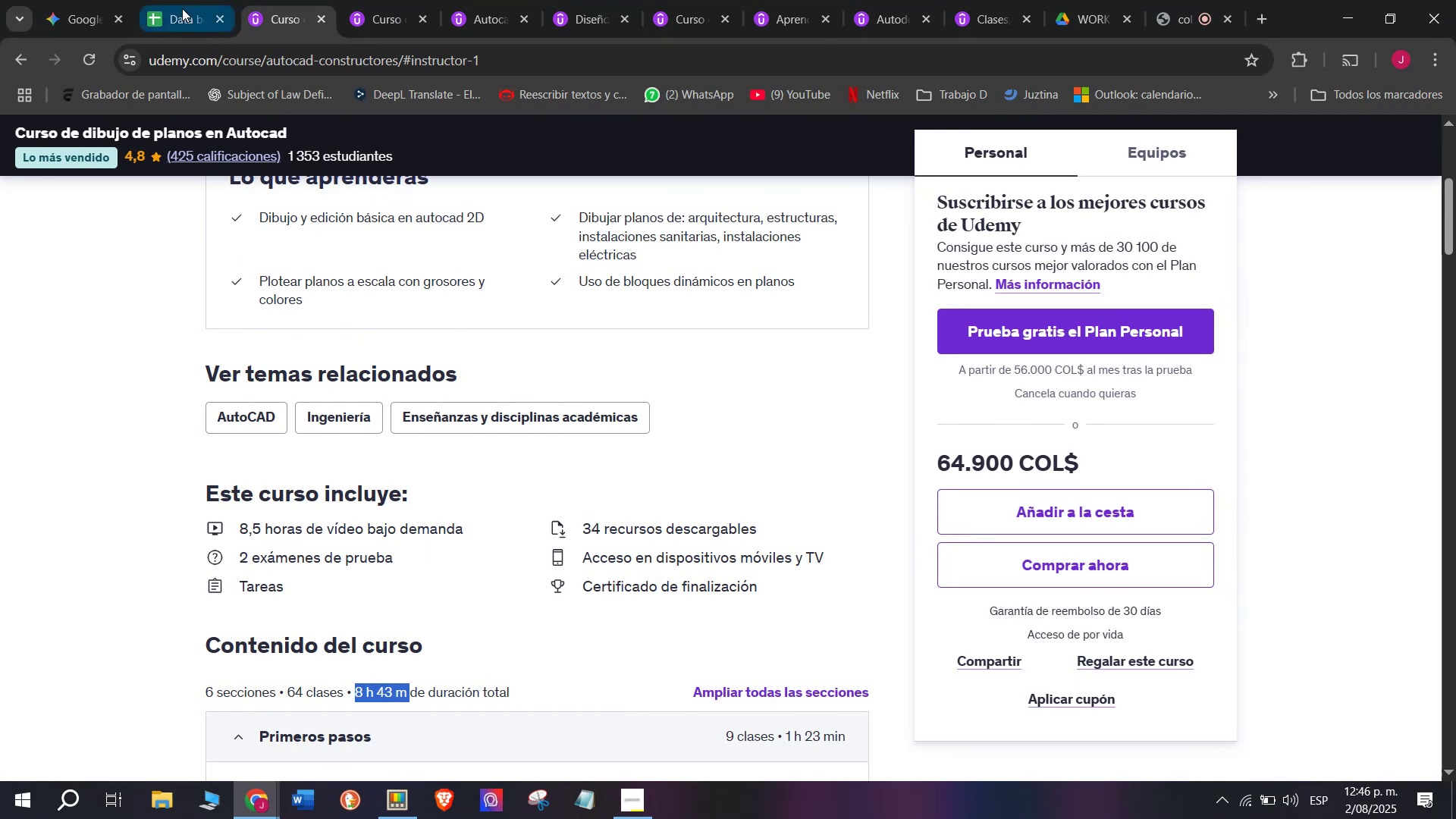 
key(Control+C)
 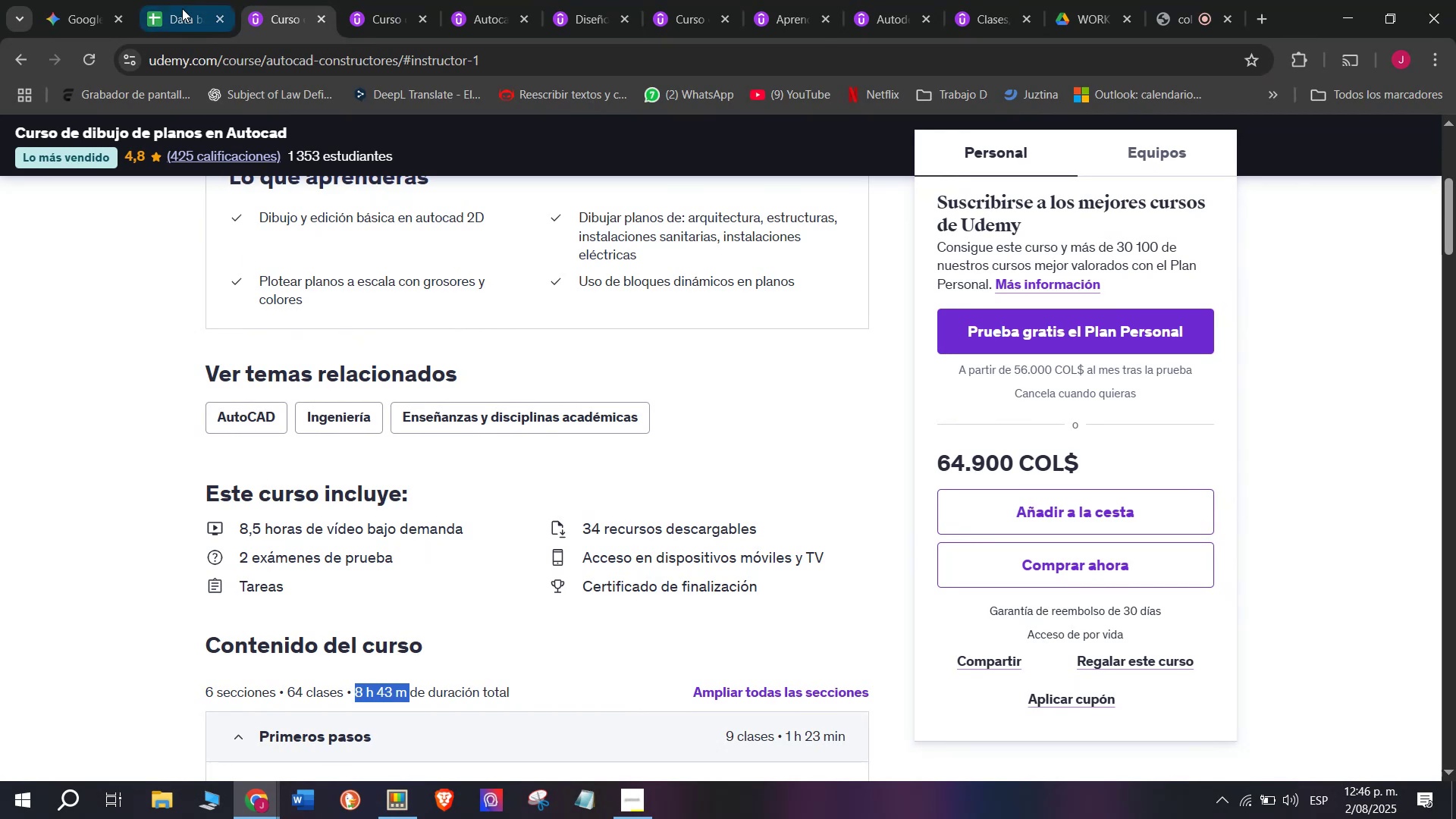 
left_click([182, 8])
 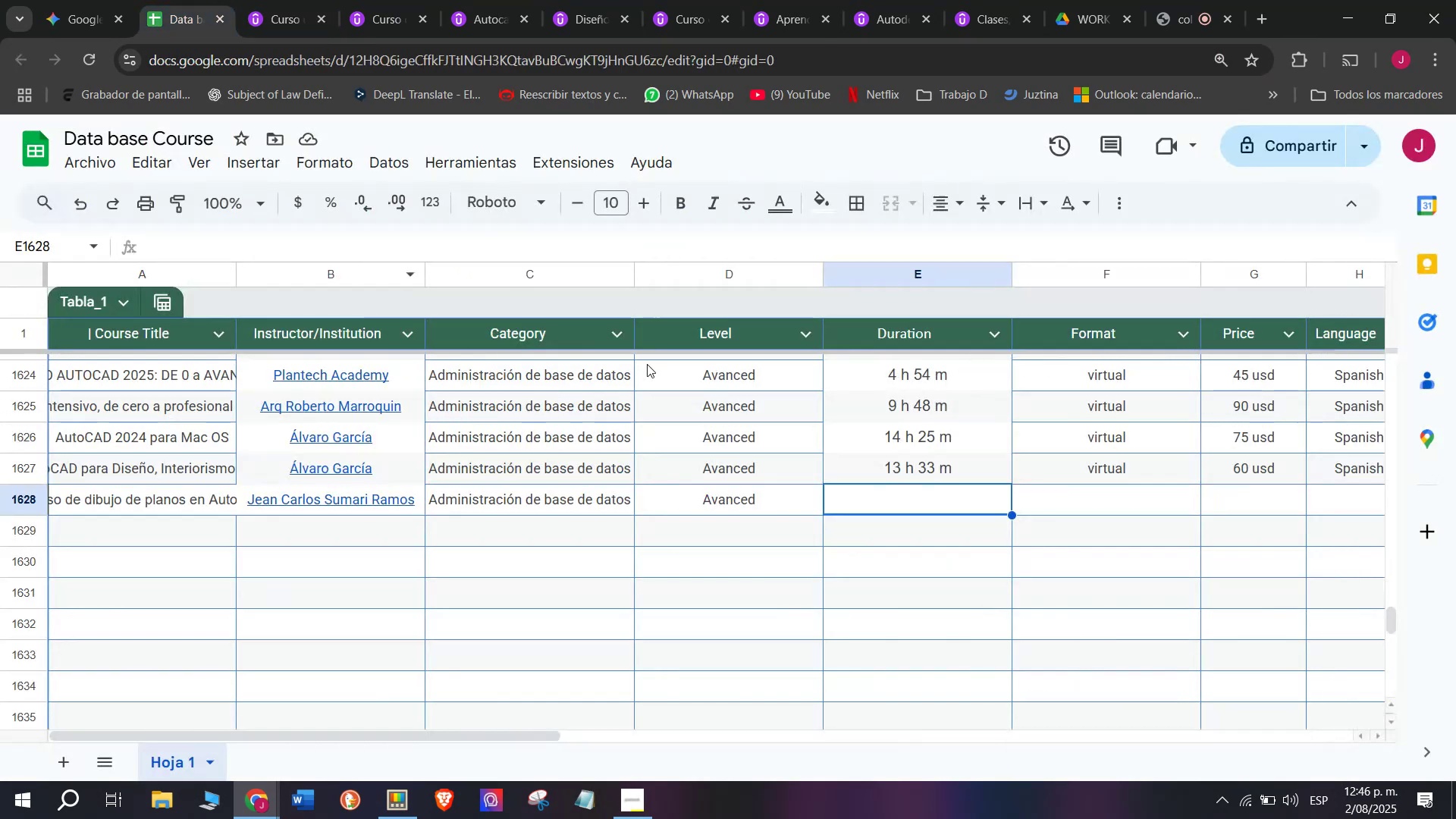 
key(Z)
 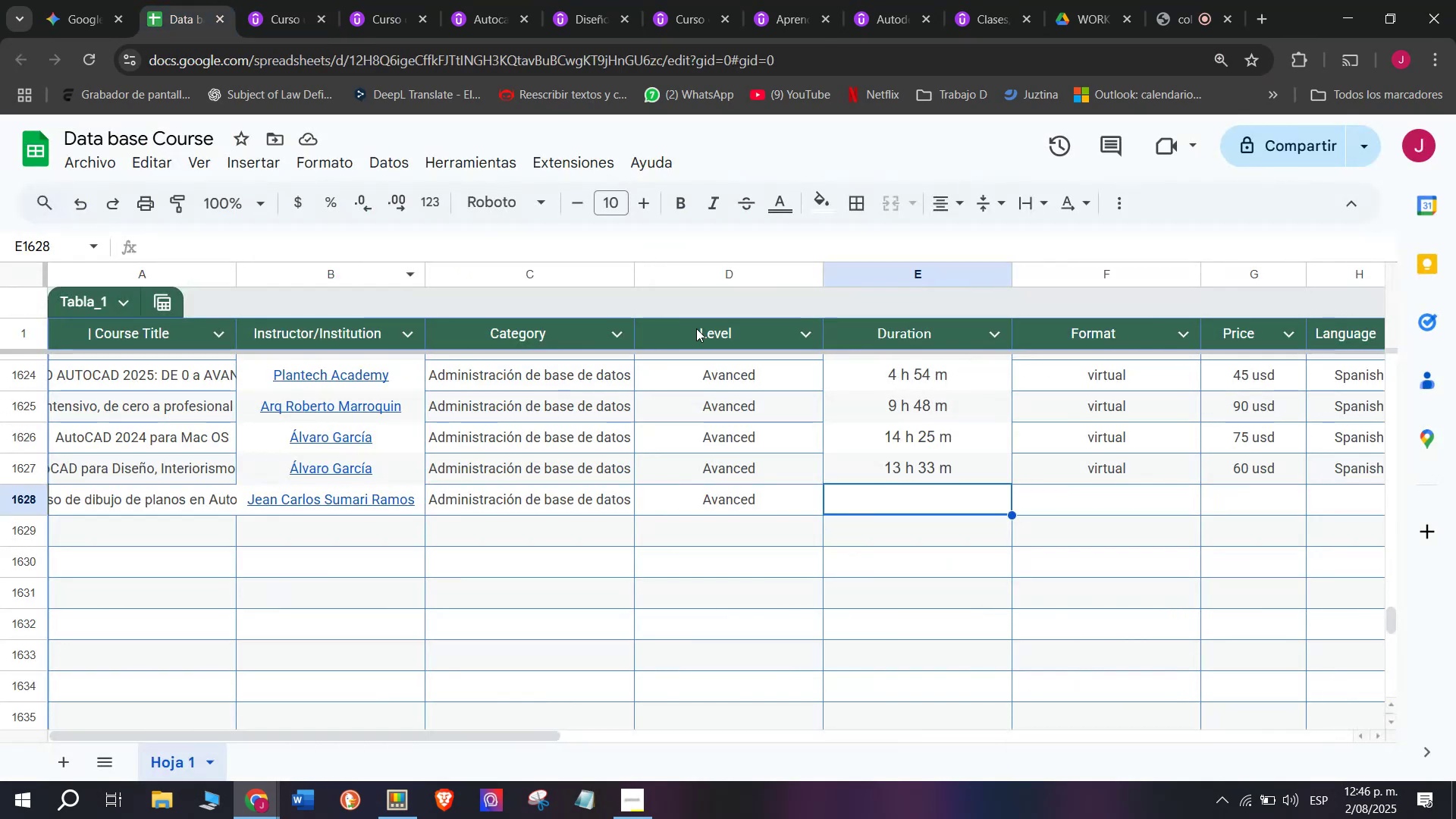 
key(Control+ControlLeft)
 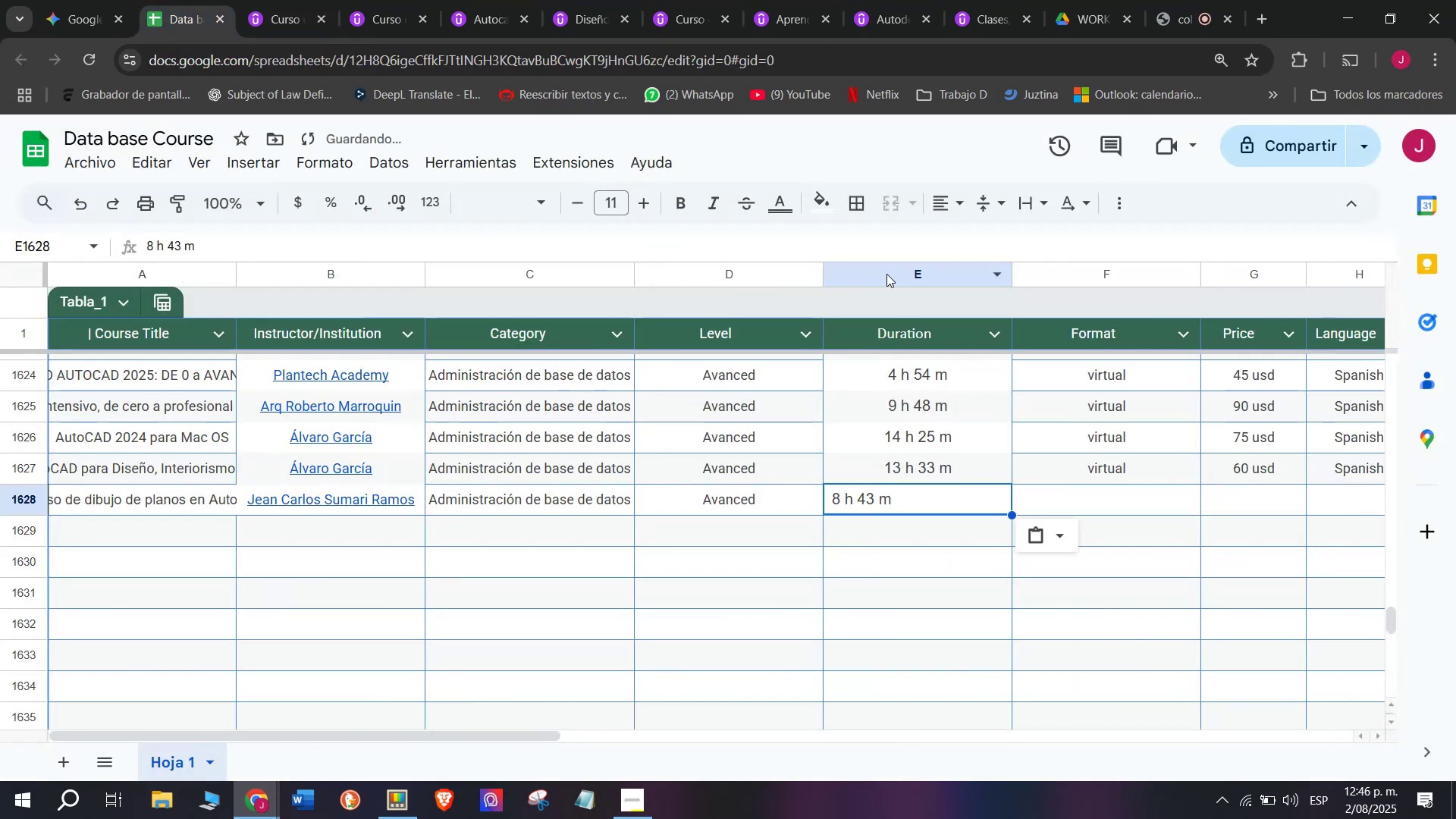 
key(Control+V)
 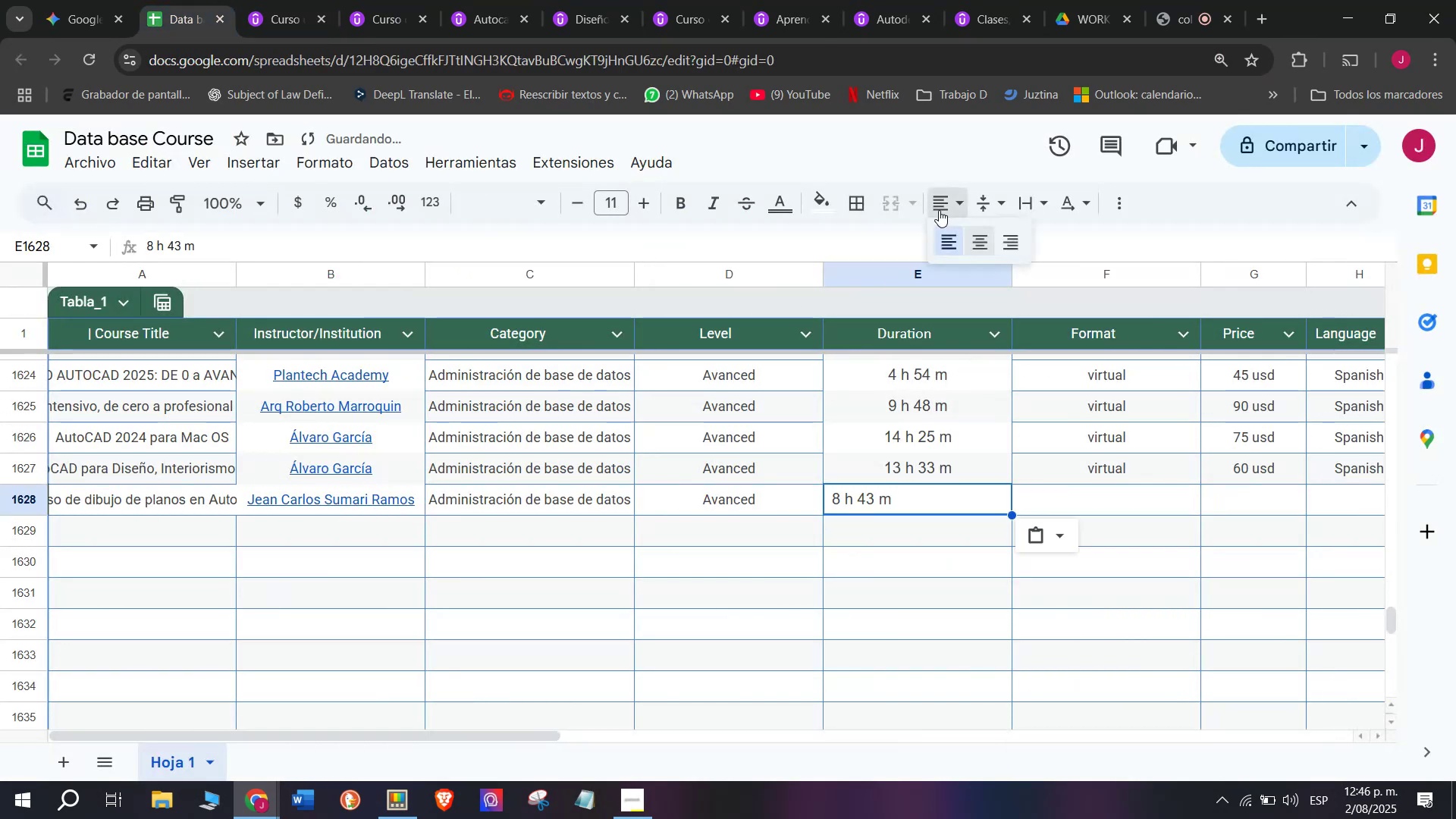 
double_click([981, 237])
 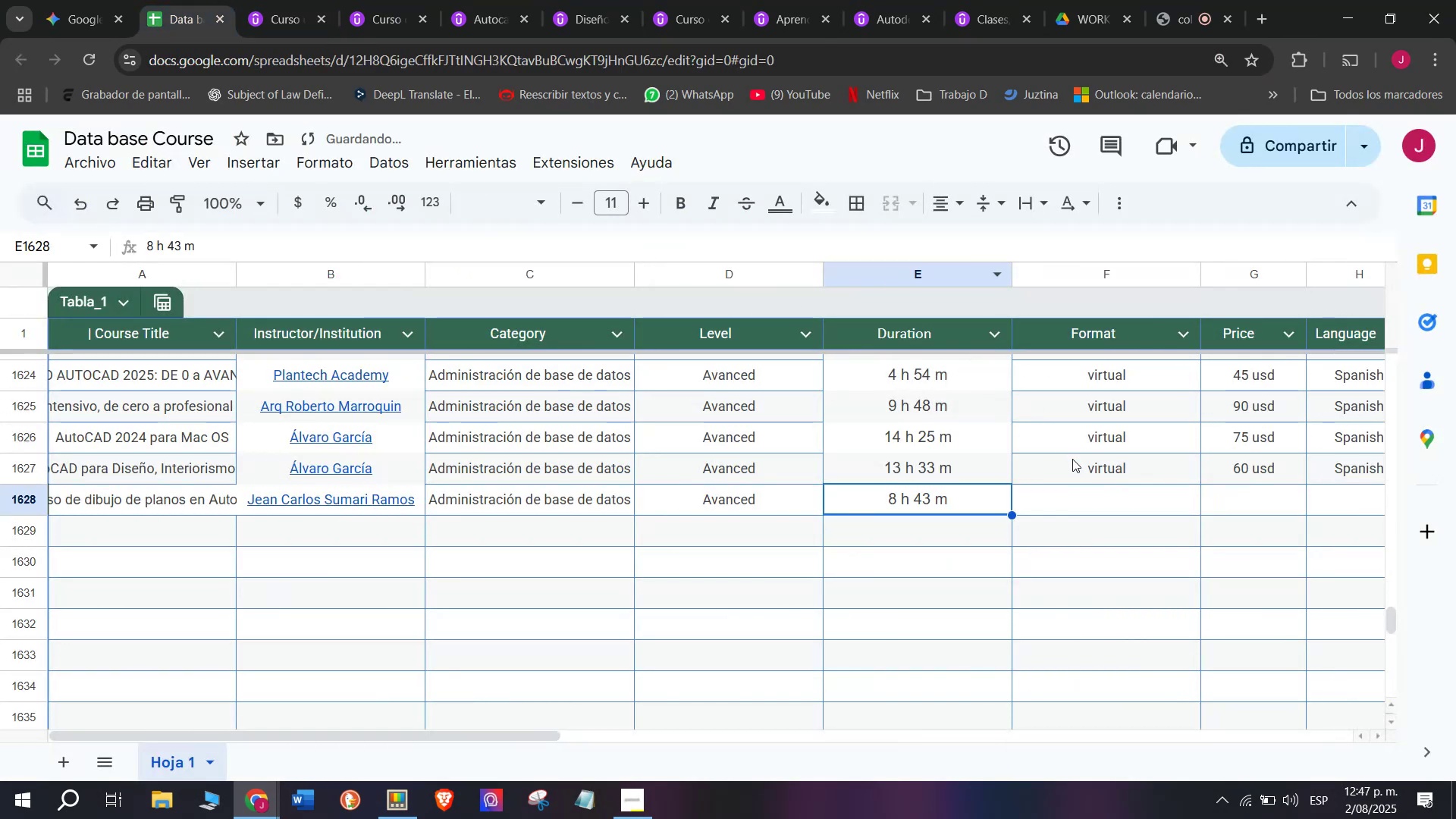 
left_click([1075, 464])
 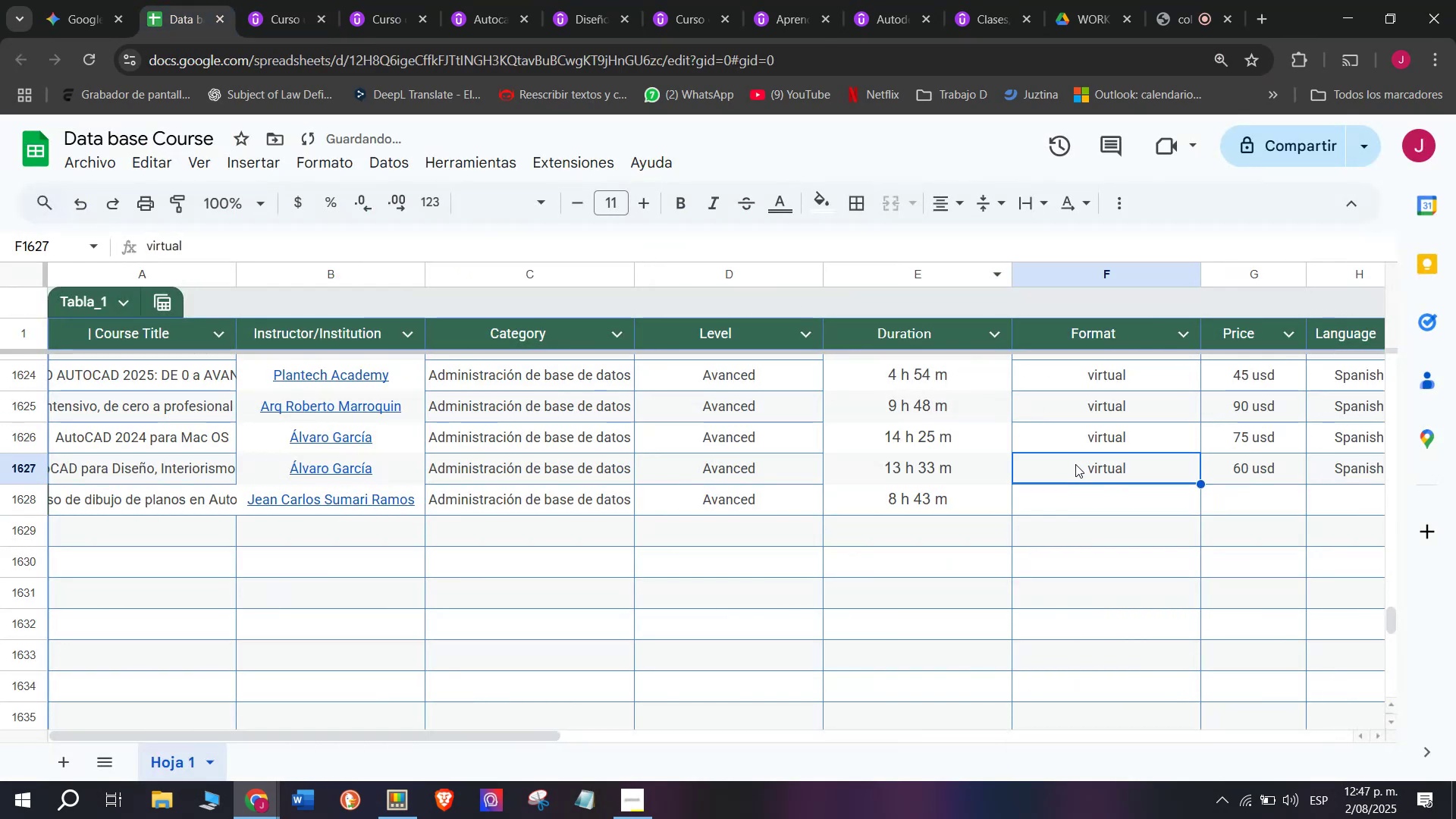 
key(Break)
 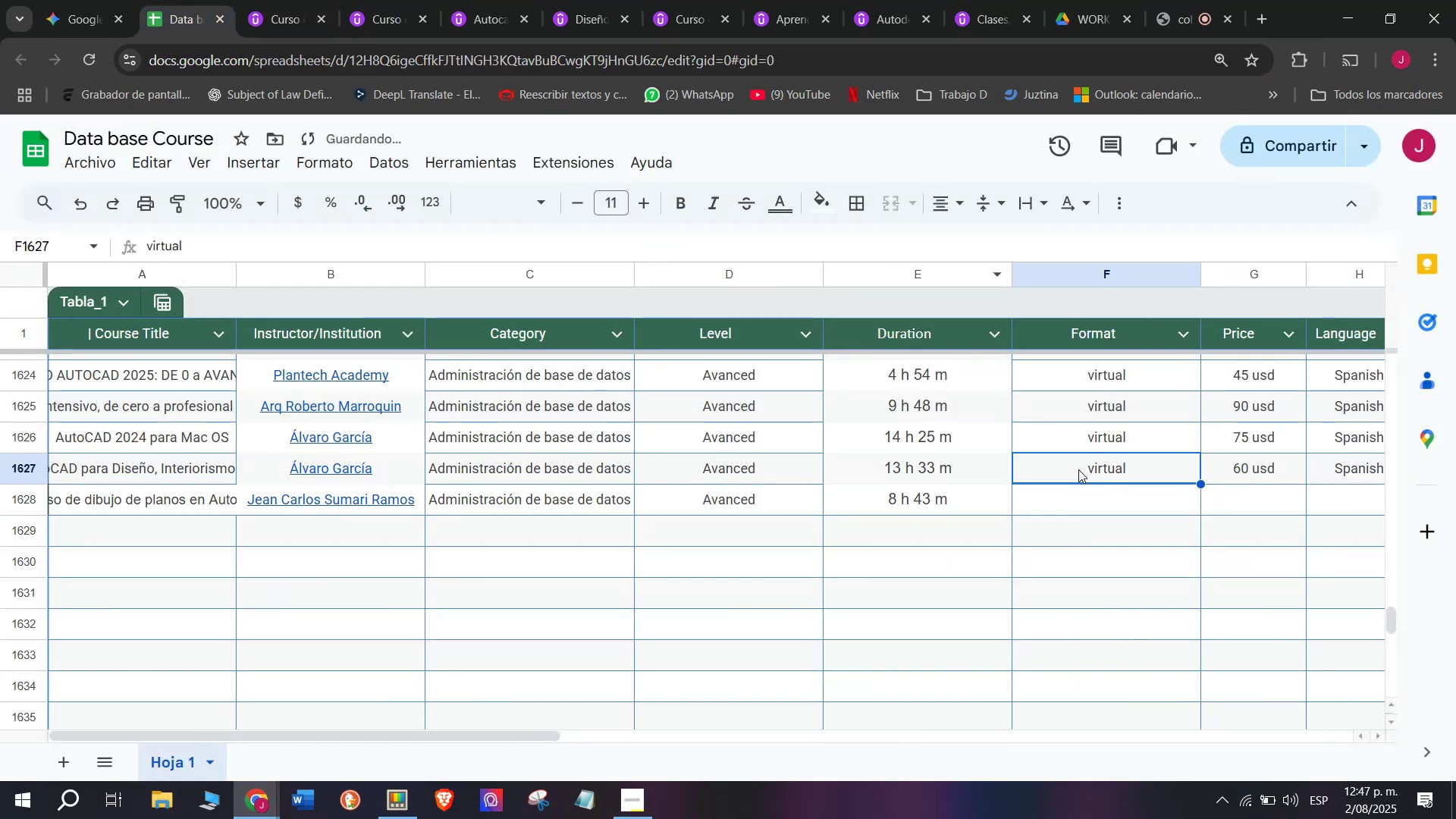 
key(Control+ControlLeft)
 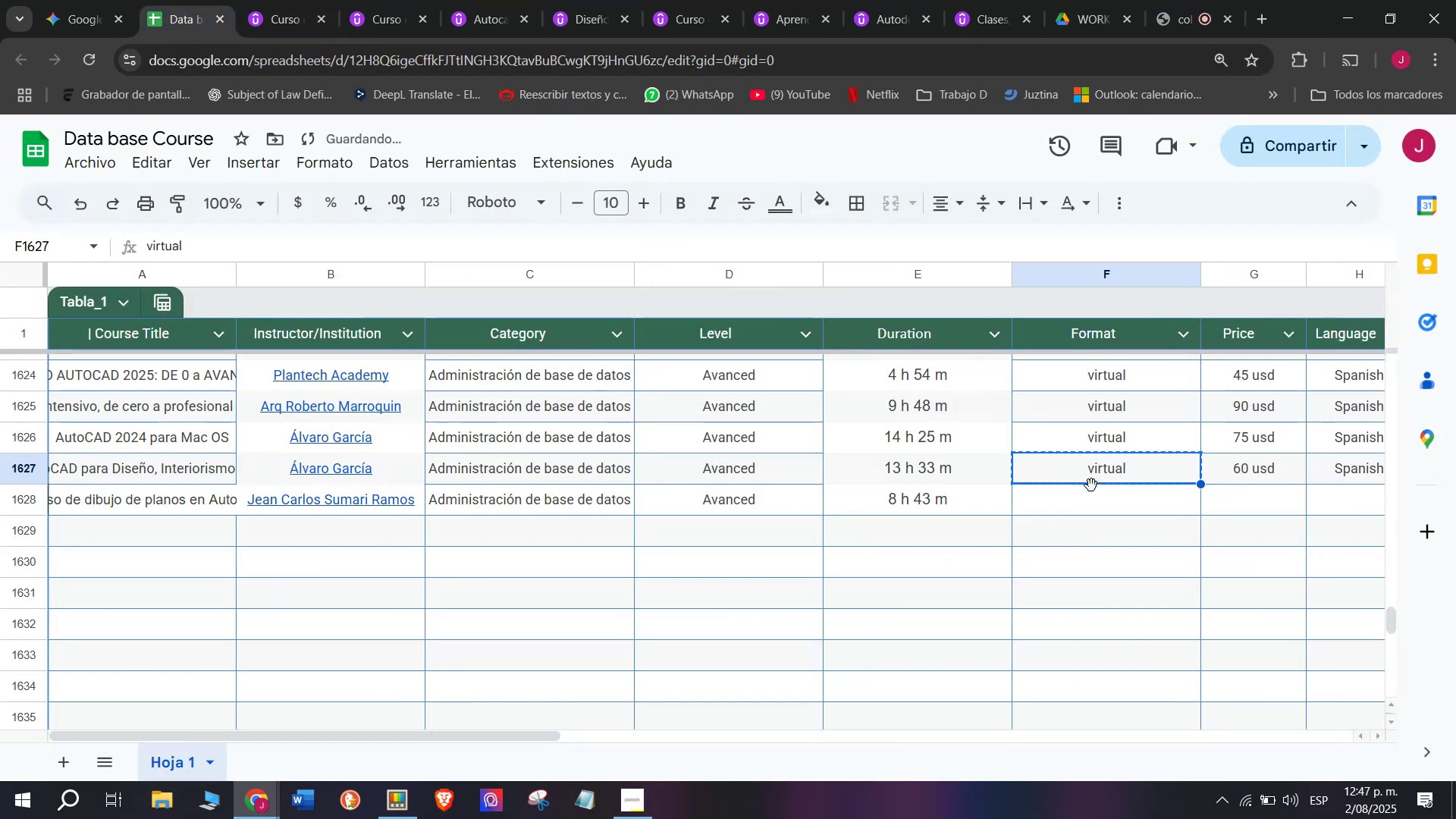 
key(Control+C)
 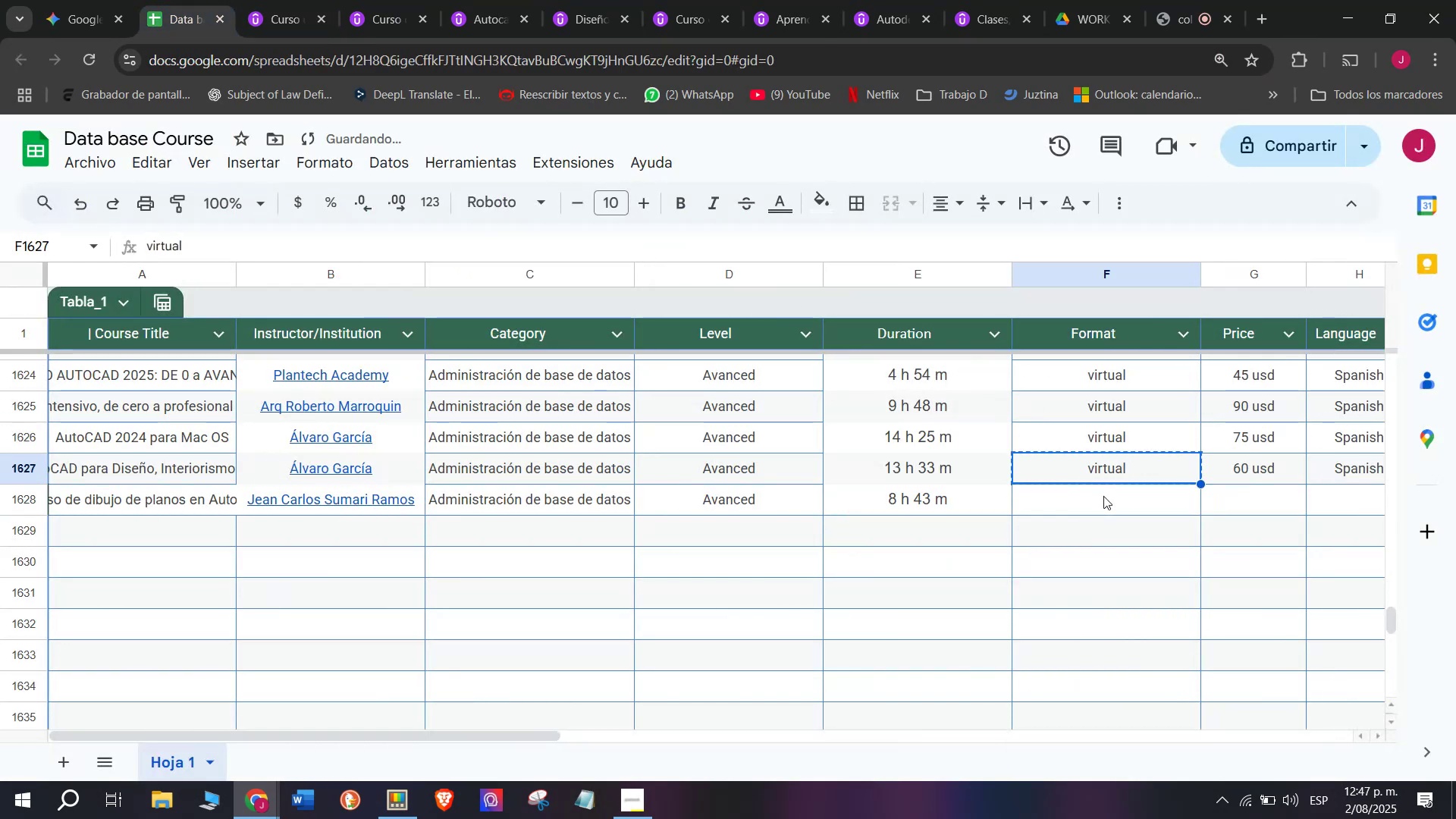 
key(Control+ControlLeft)
 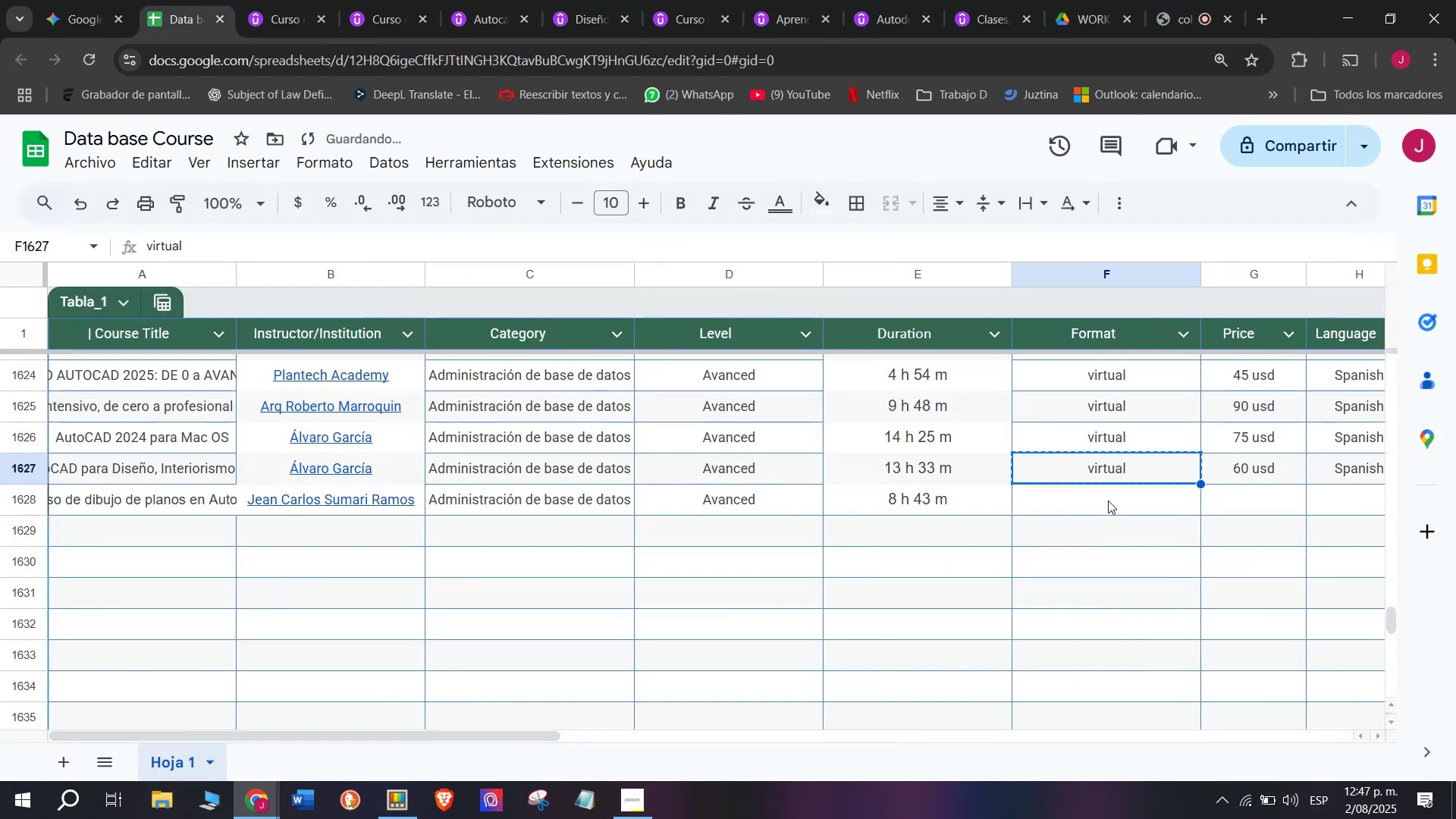 
key(Z)
 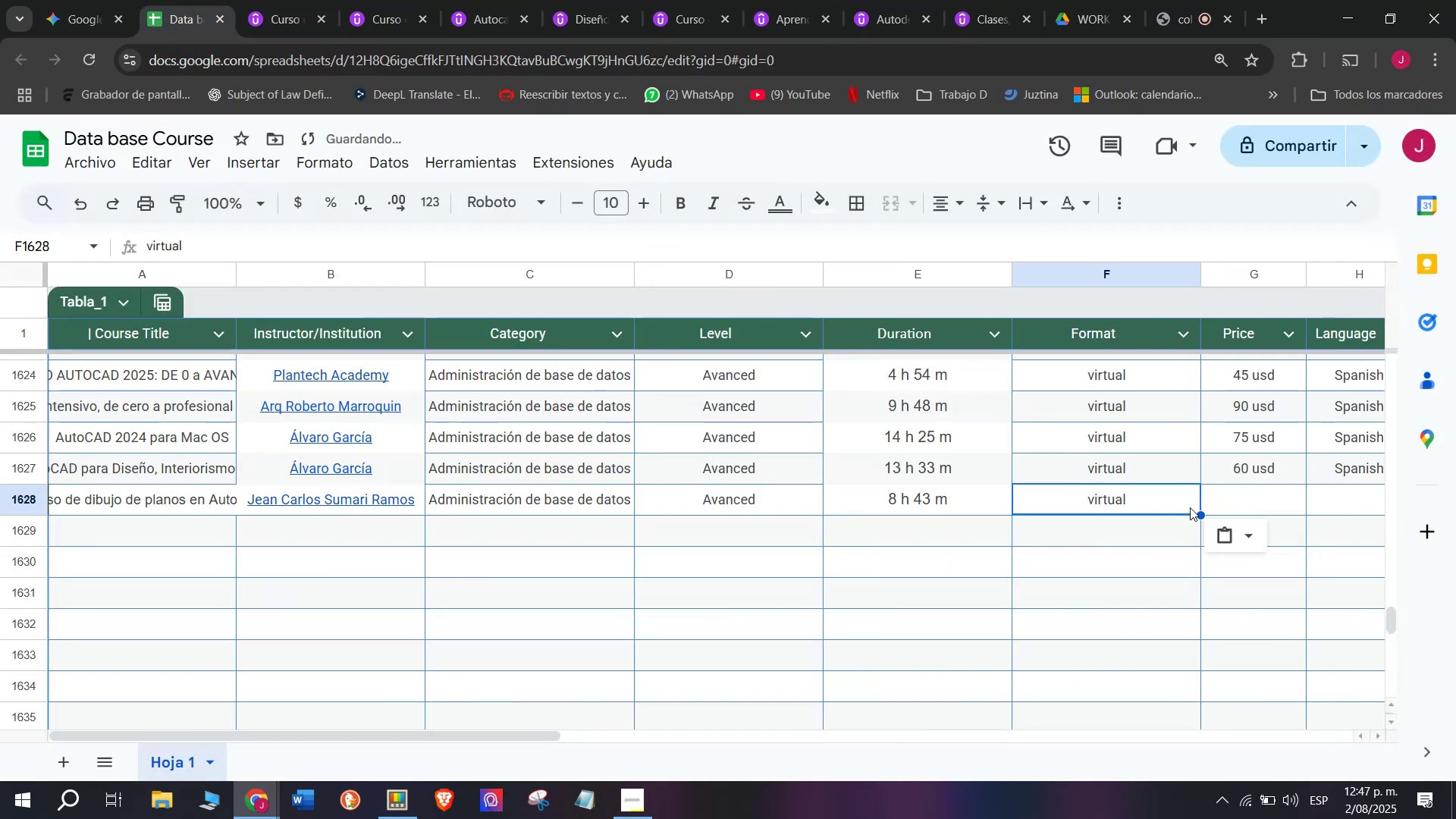 
key(Control+V)
 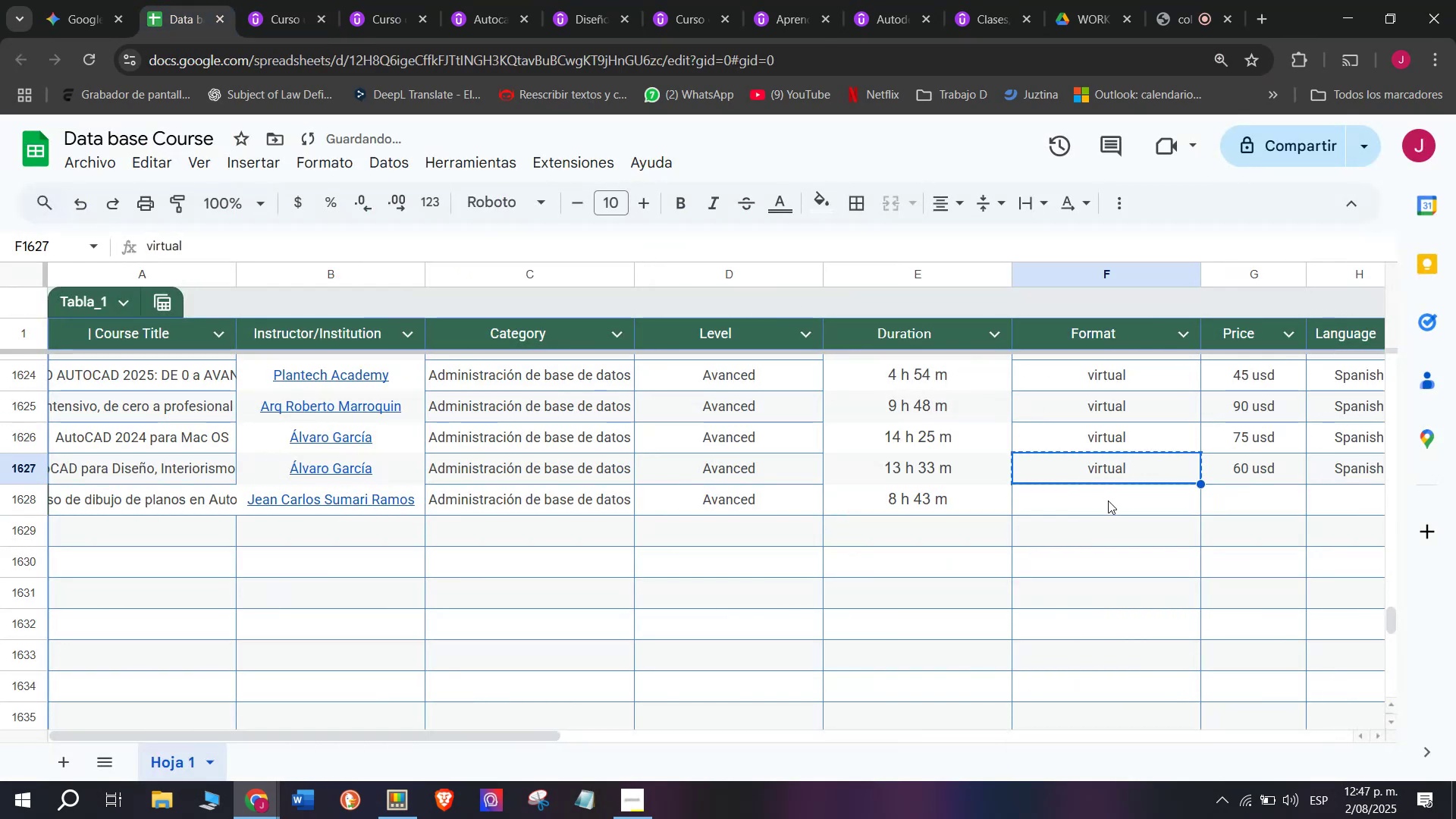 
triple_click([1108, 500])
 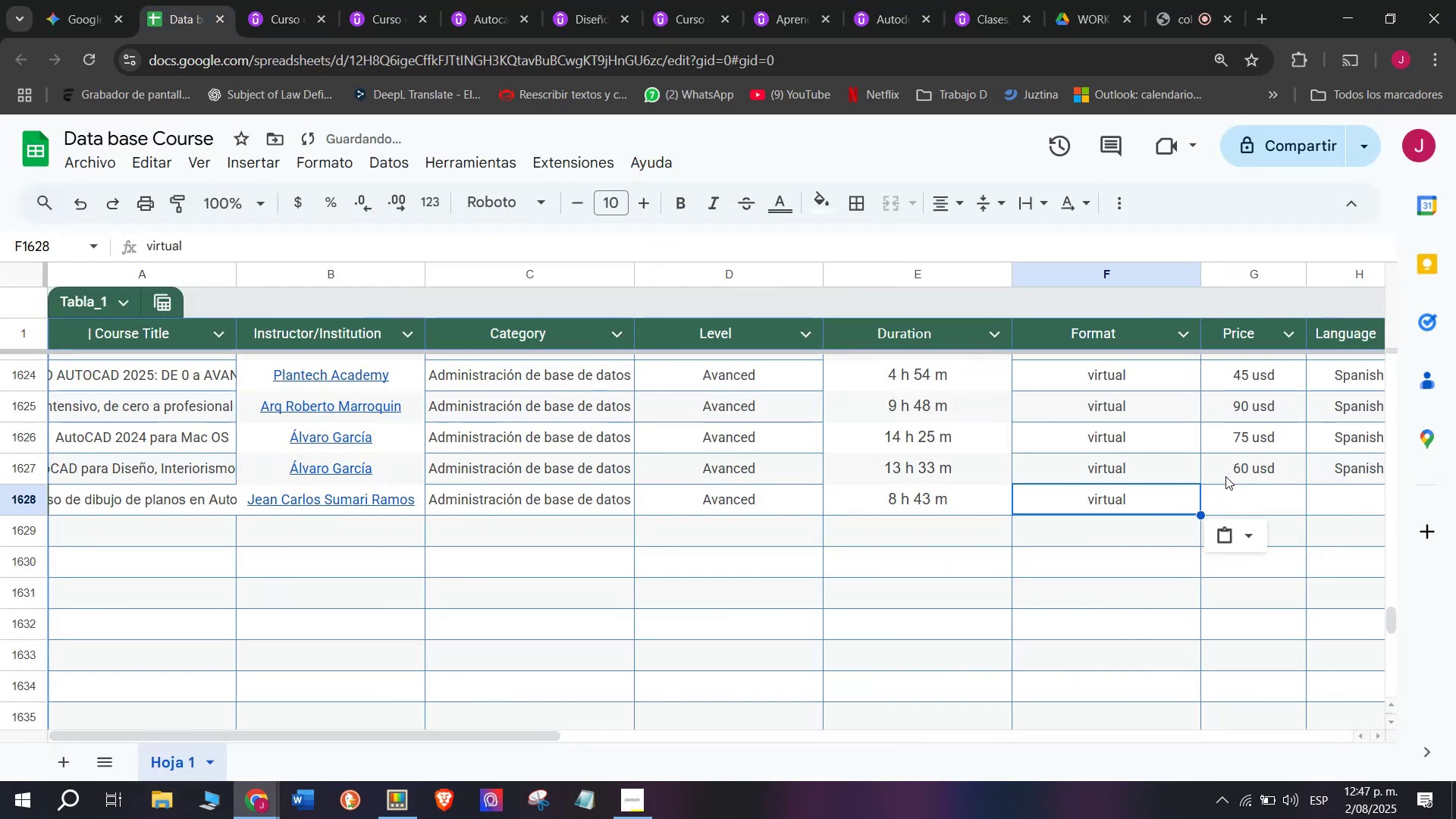 
left_click([1224, 449])
 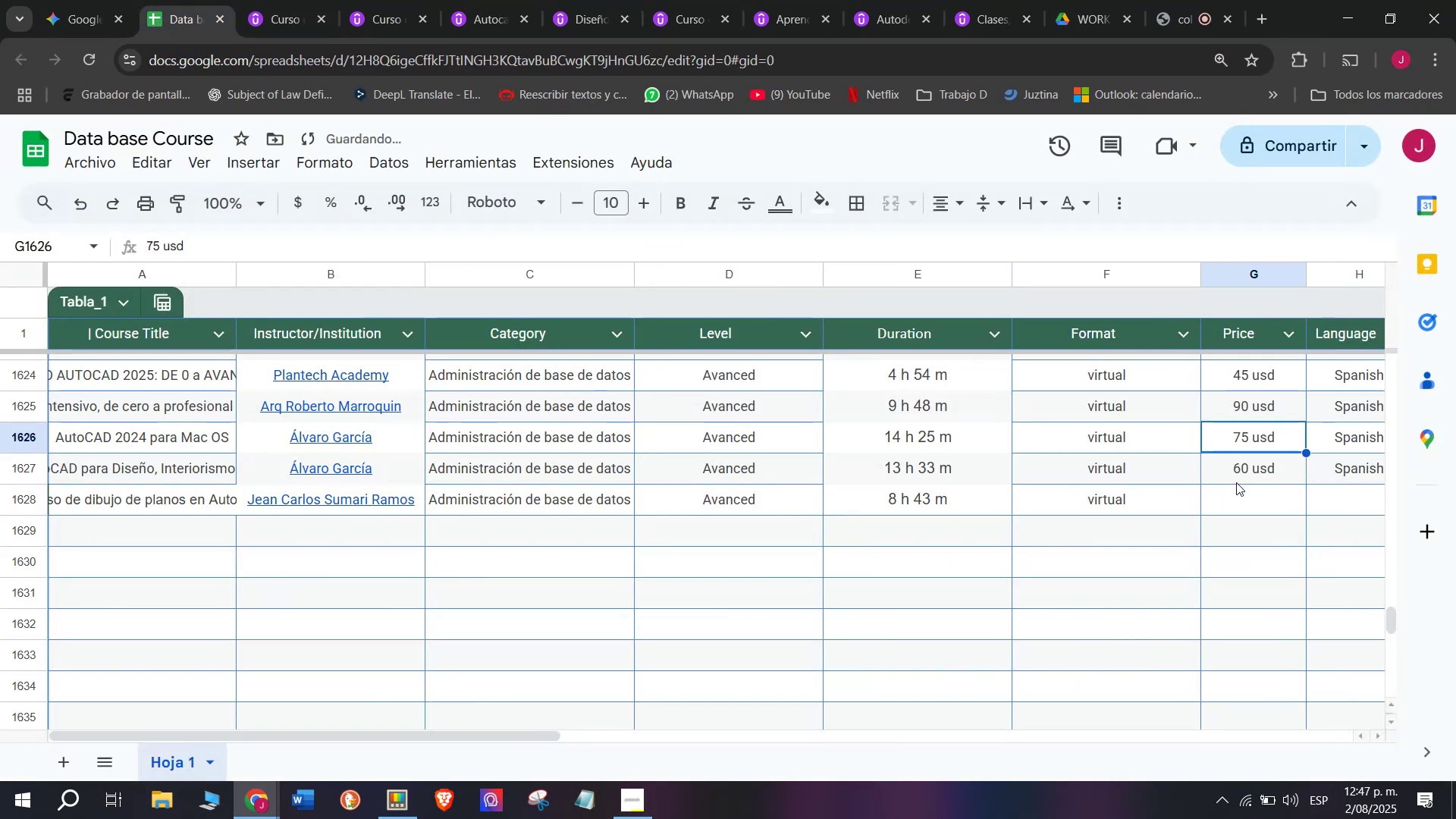 
left_click([1240, 474])
 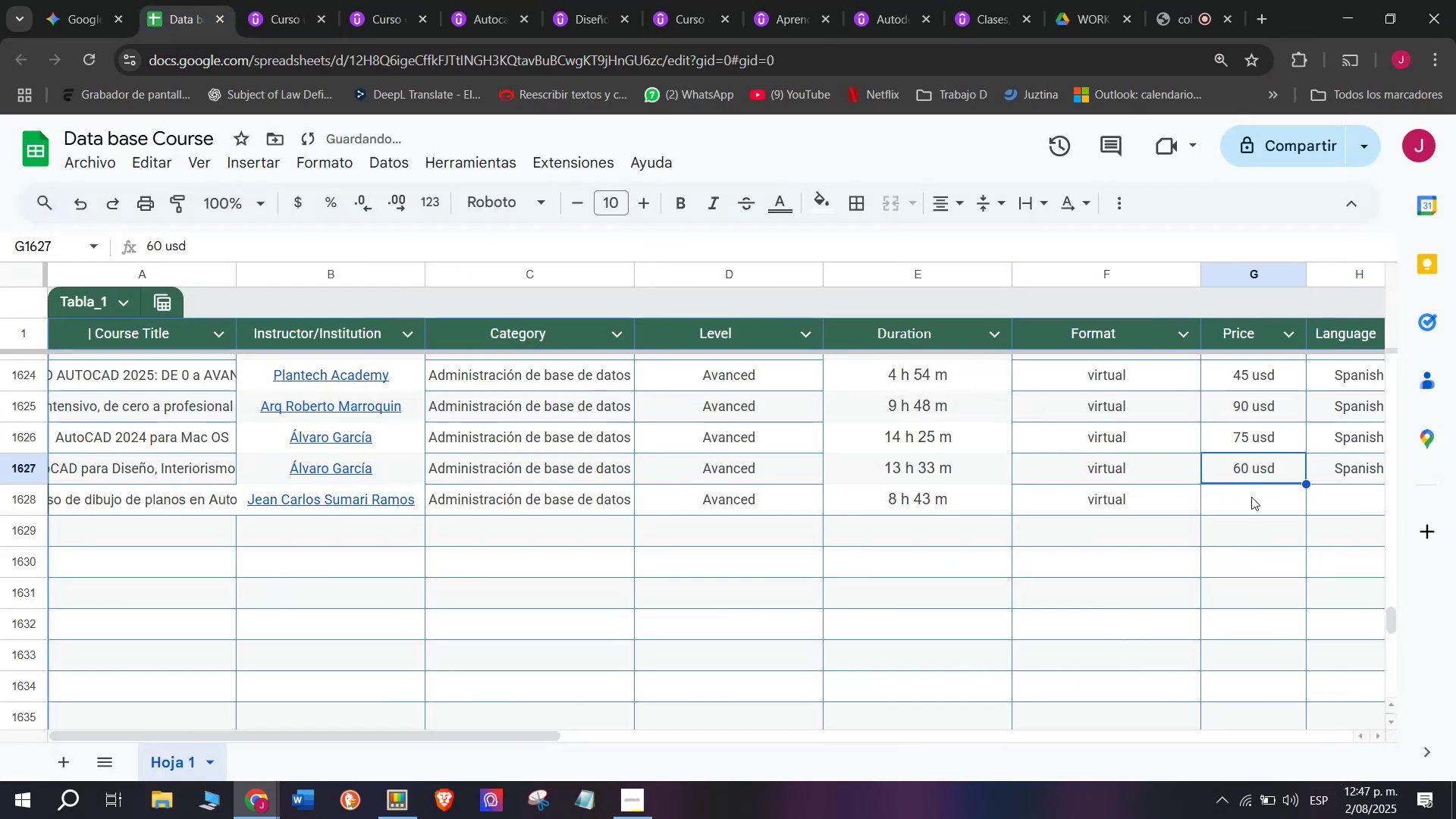 
key(Break)
 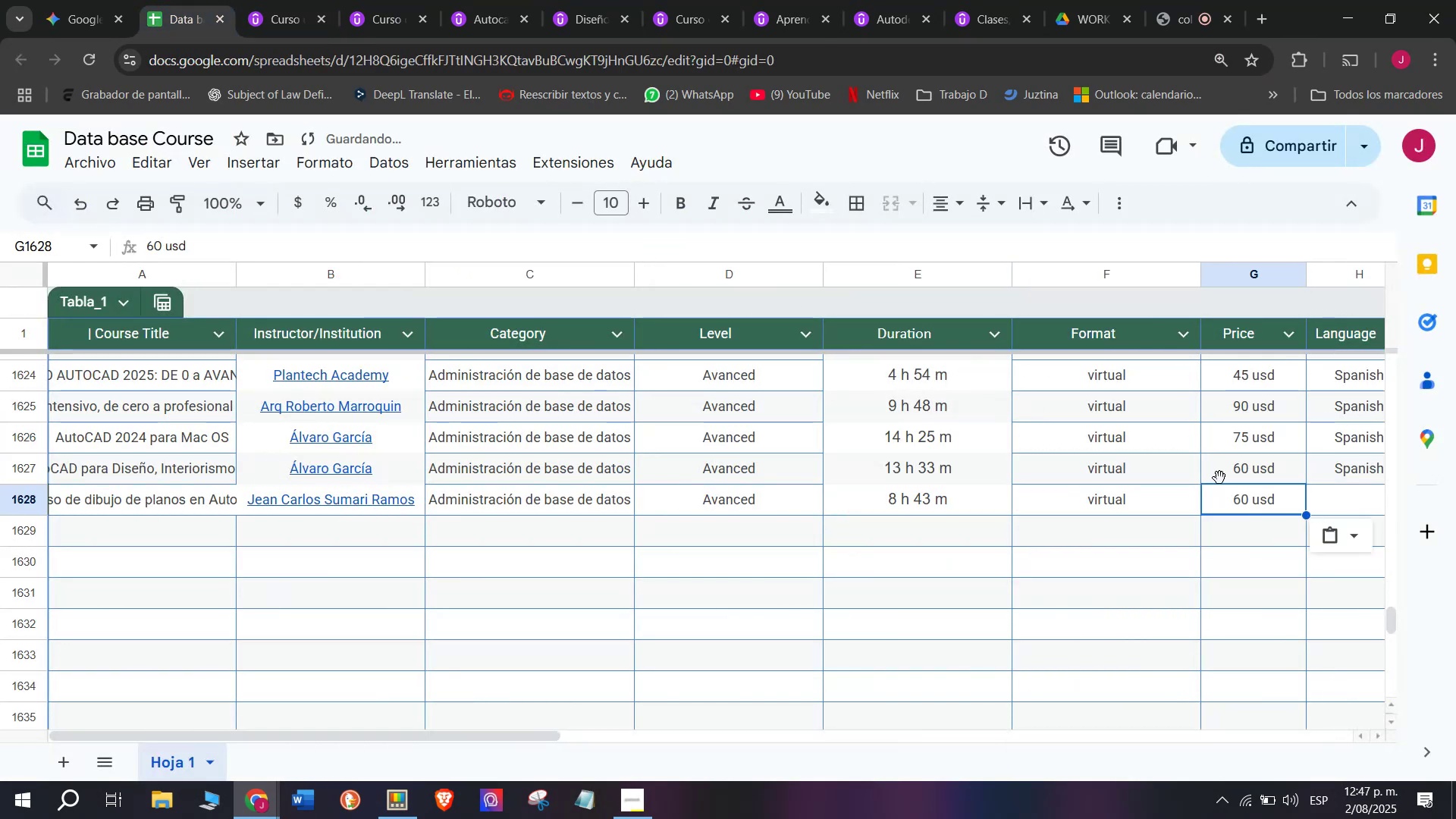 
key(Control+ControlLeft)
 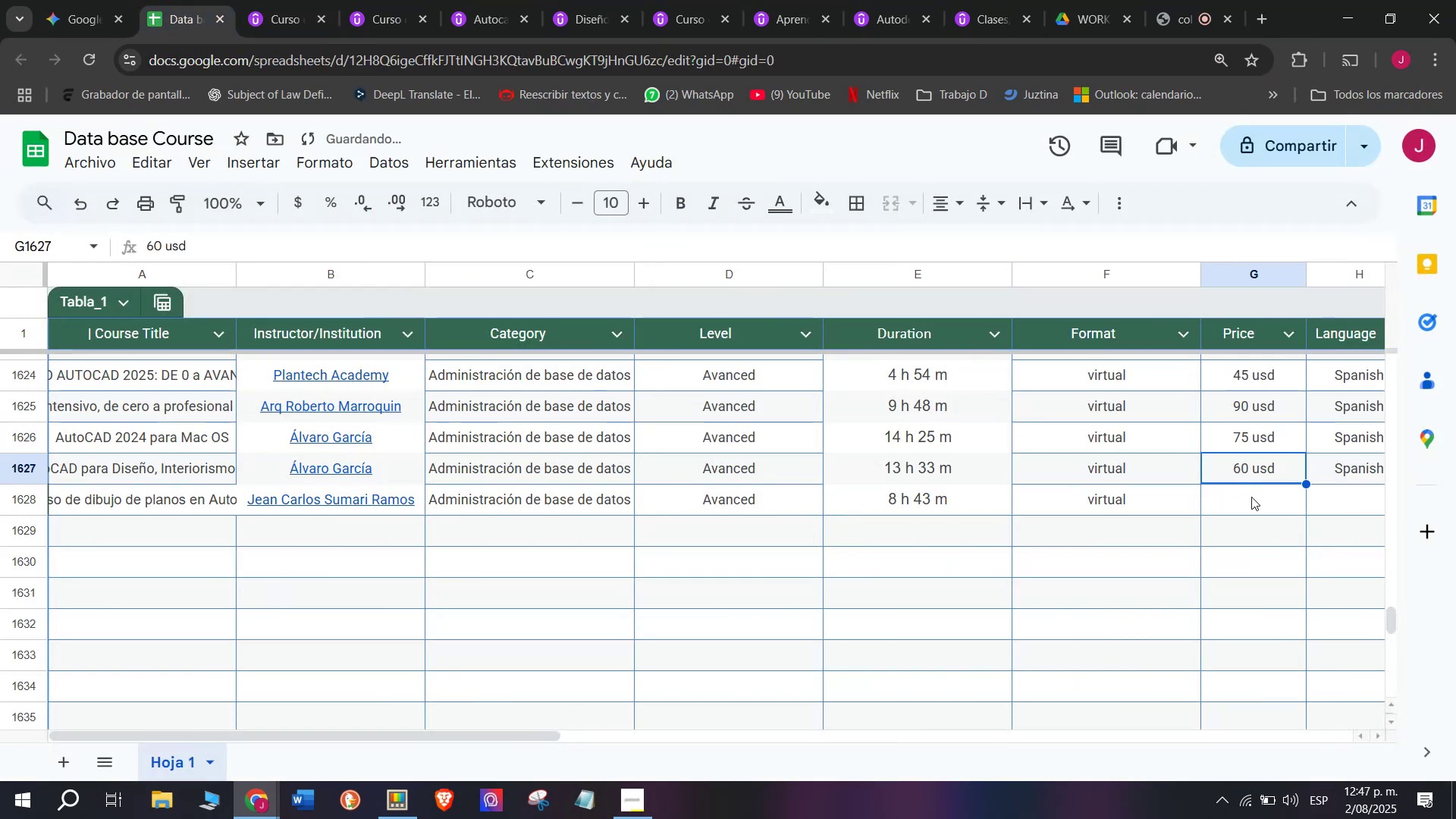 
key(Control+C)
 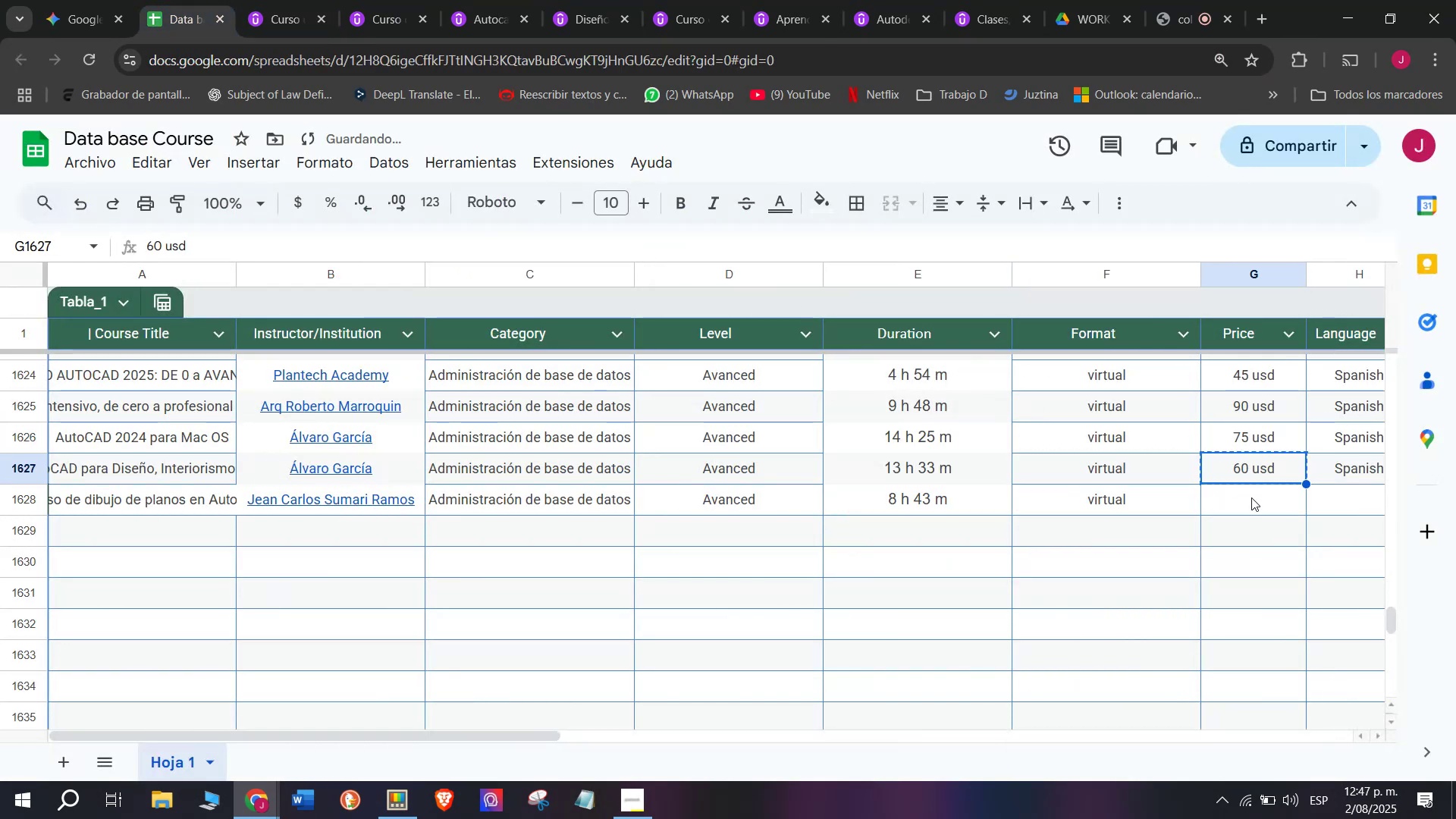 
left_click([1251, 497])
 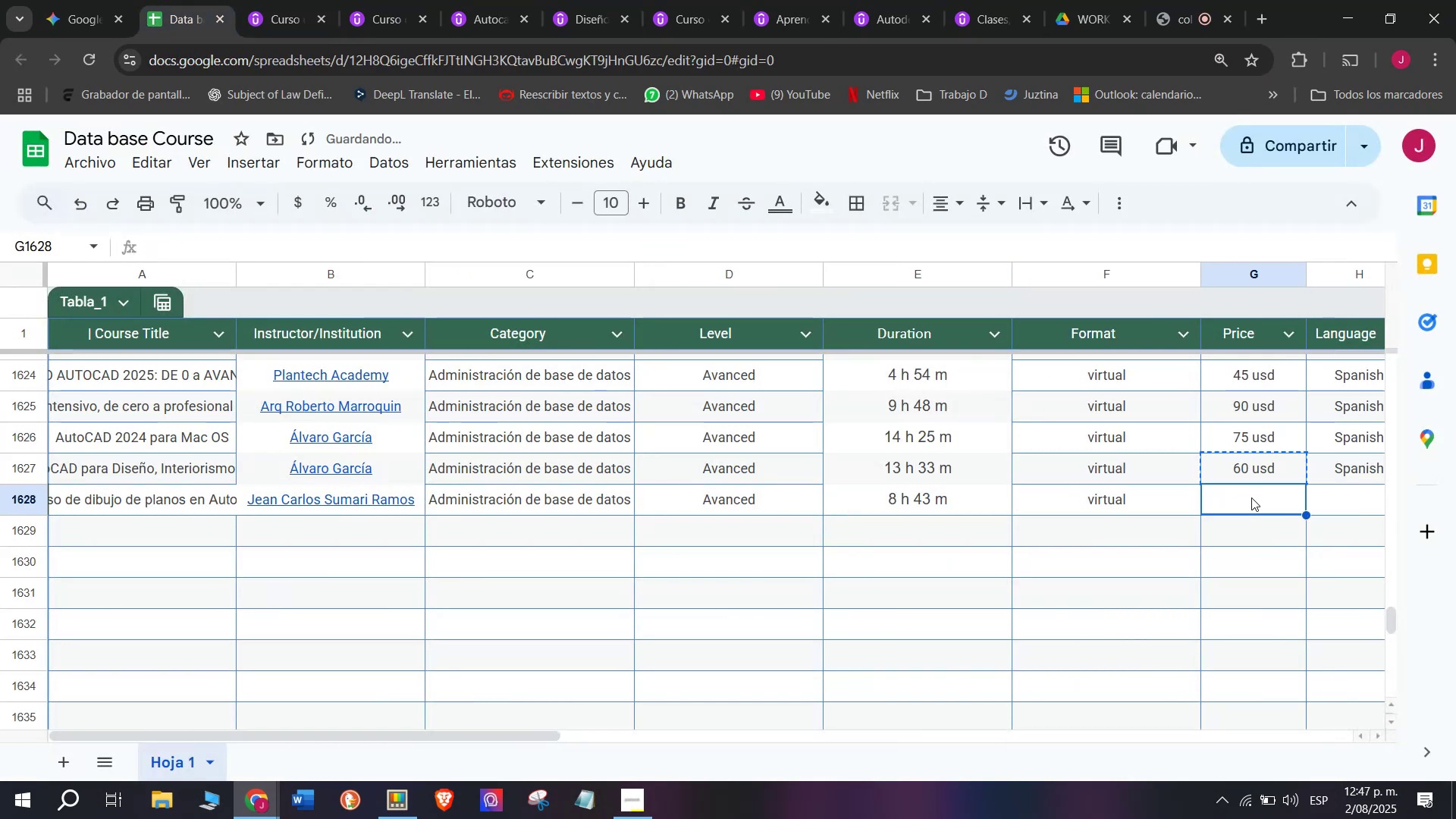 
key(Control+ControlLeft)
 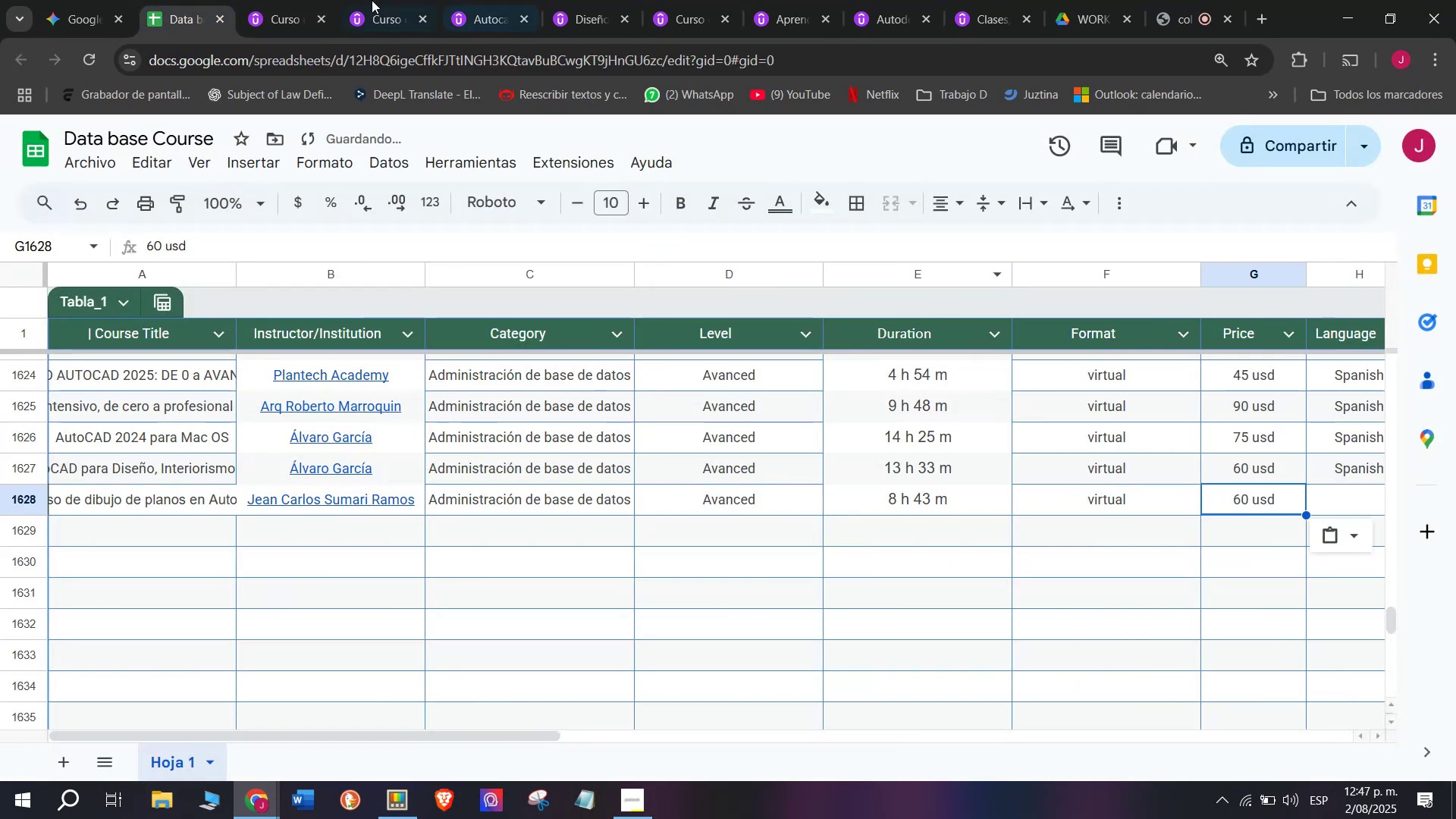 
key(Z)
 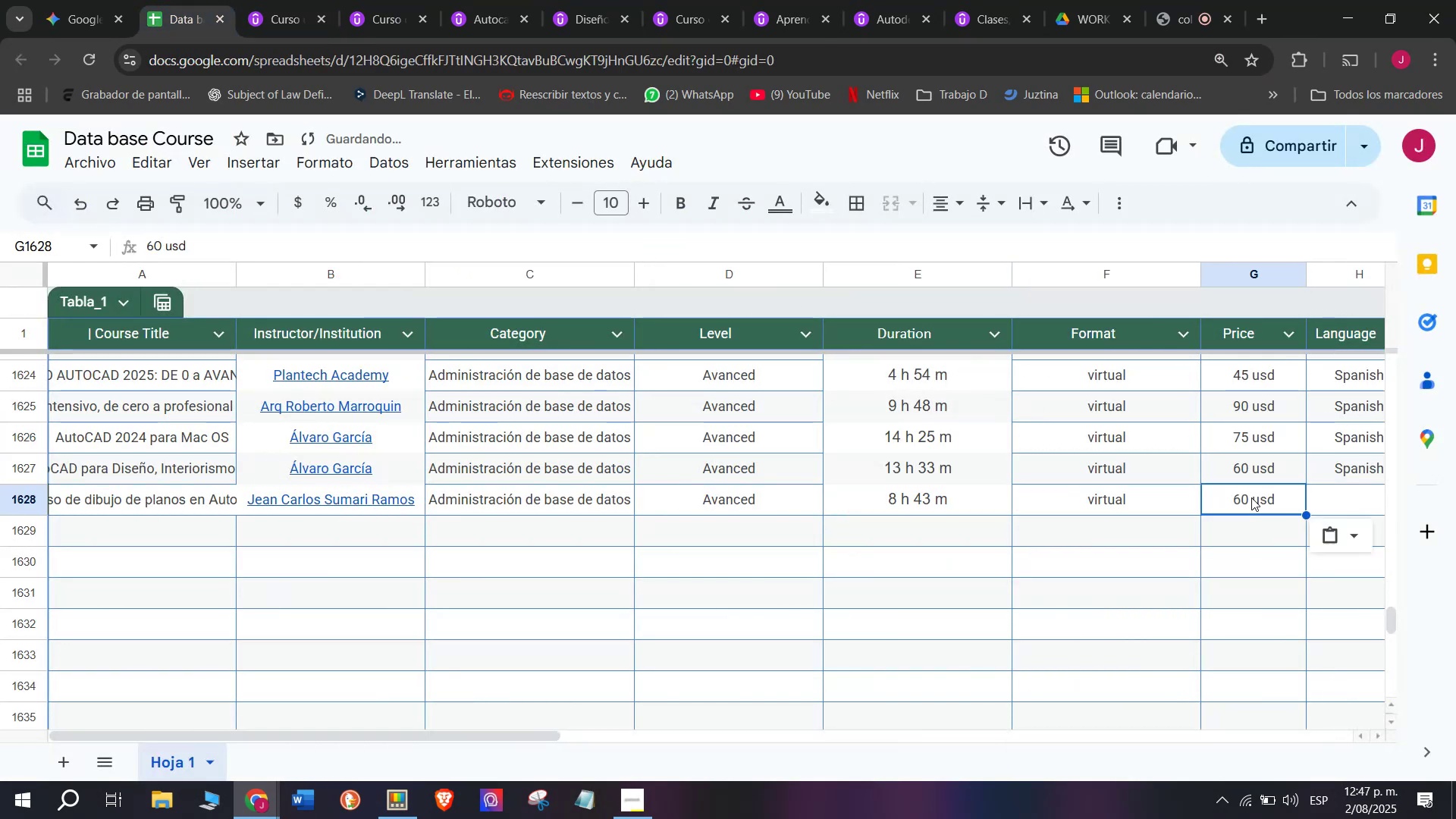 
key(Control+V)
 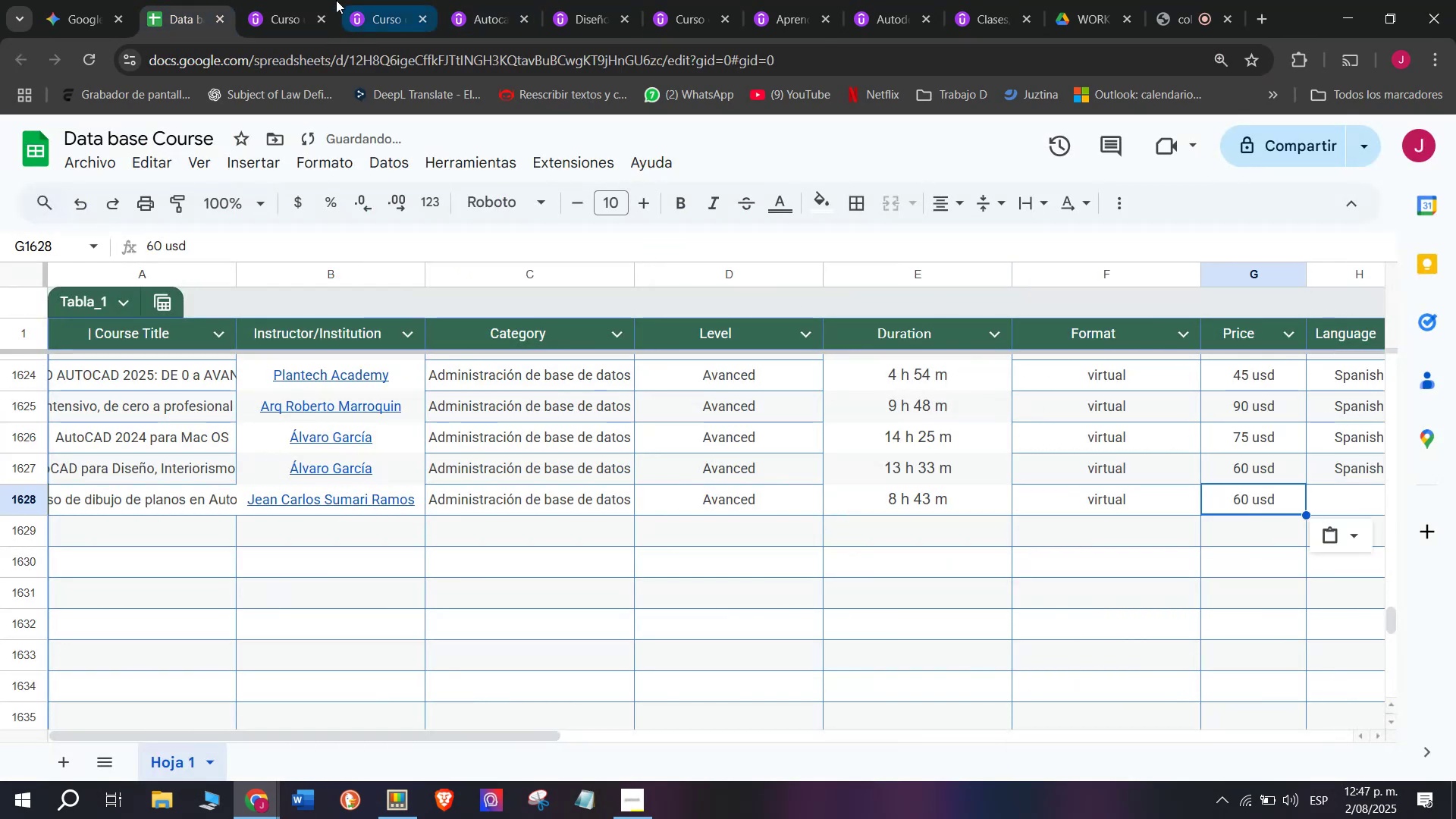 
left_click([304, 0])
 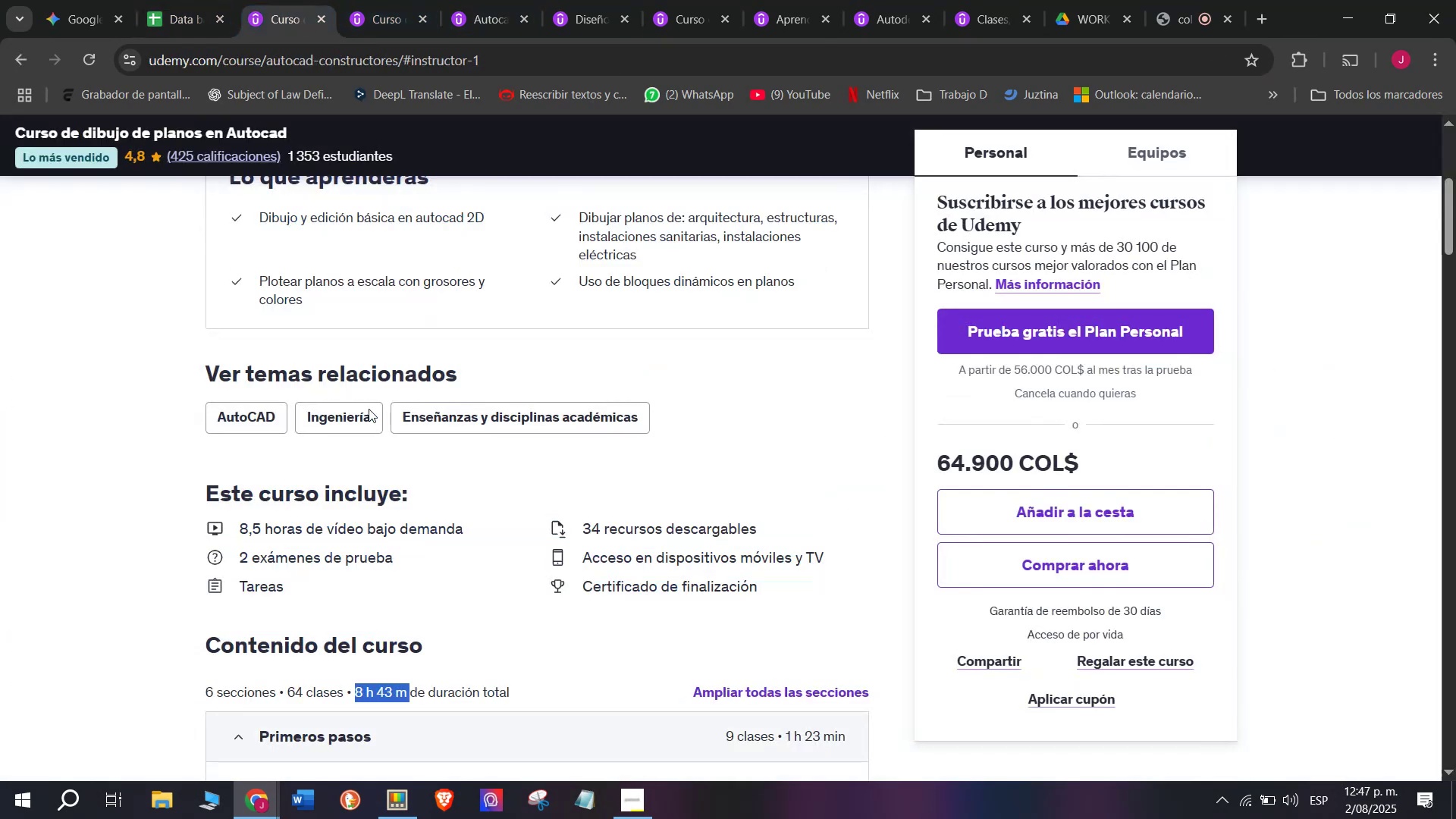 
scroll: coordinate [381, 487], scroll_direction: up, amount: 2.0
 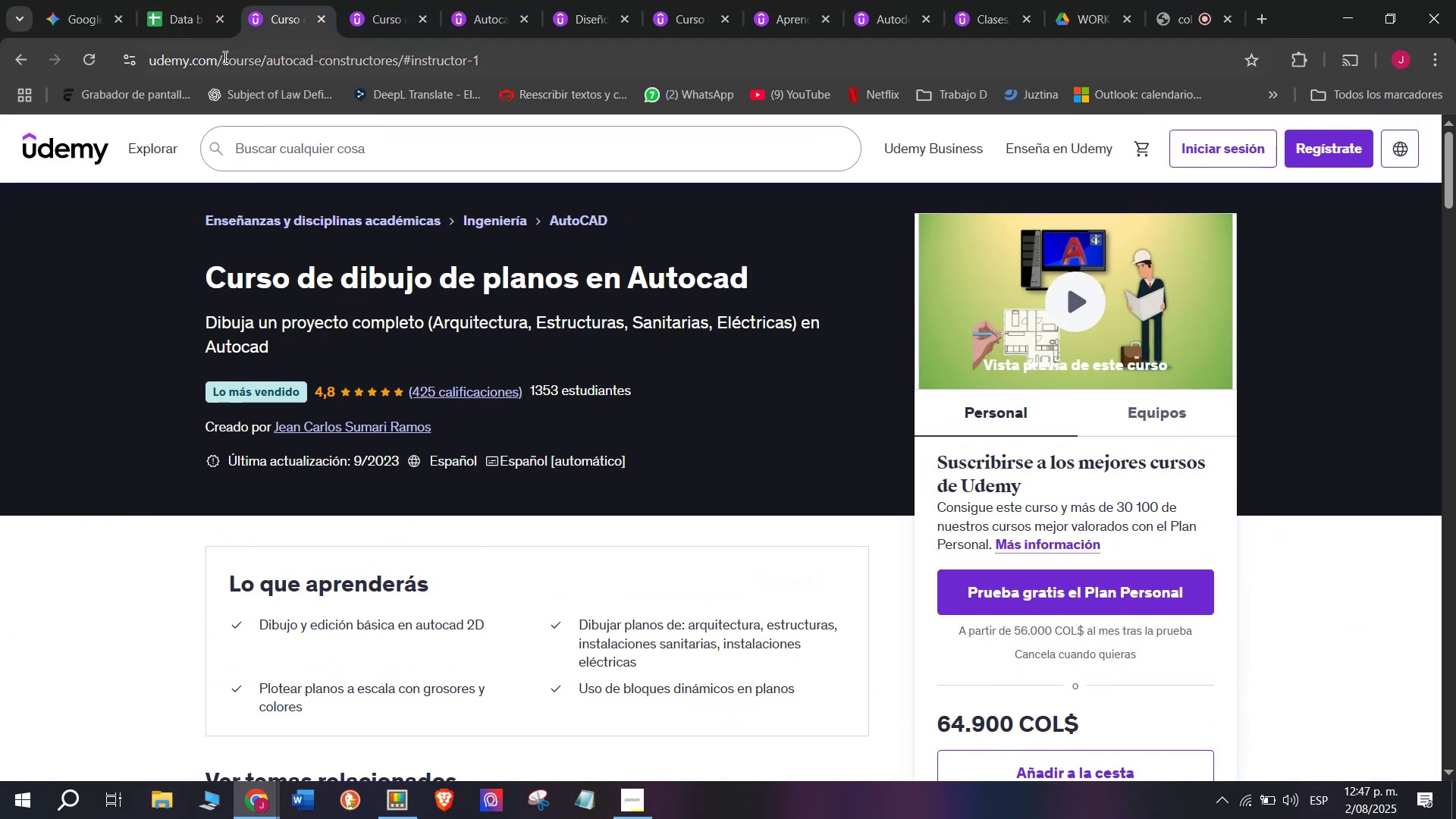 
left_click([184, 0])
 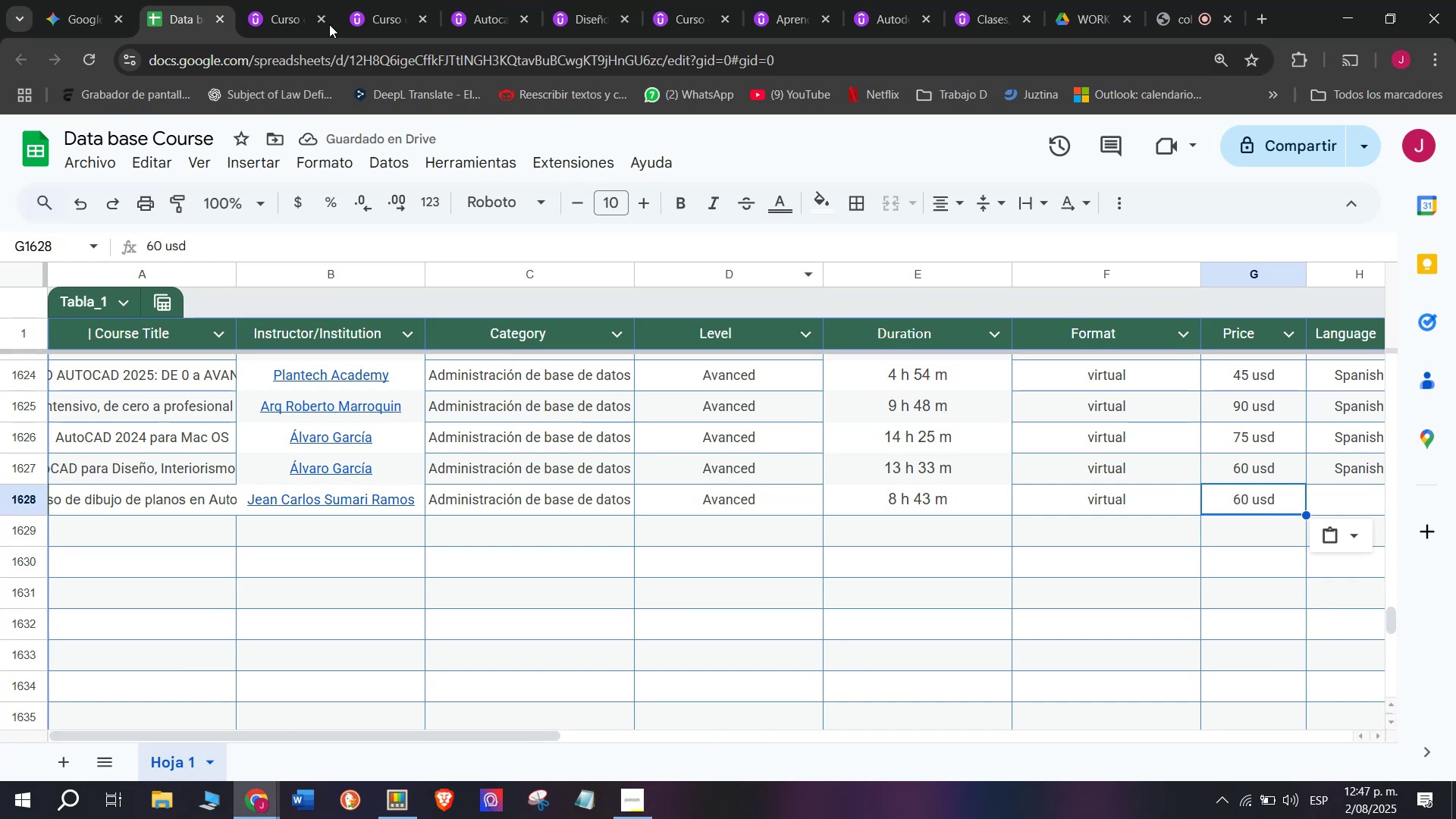 
left_click([298, 0])
 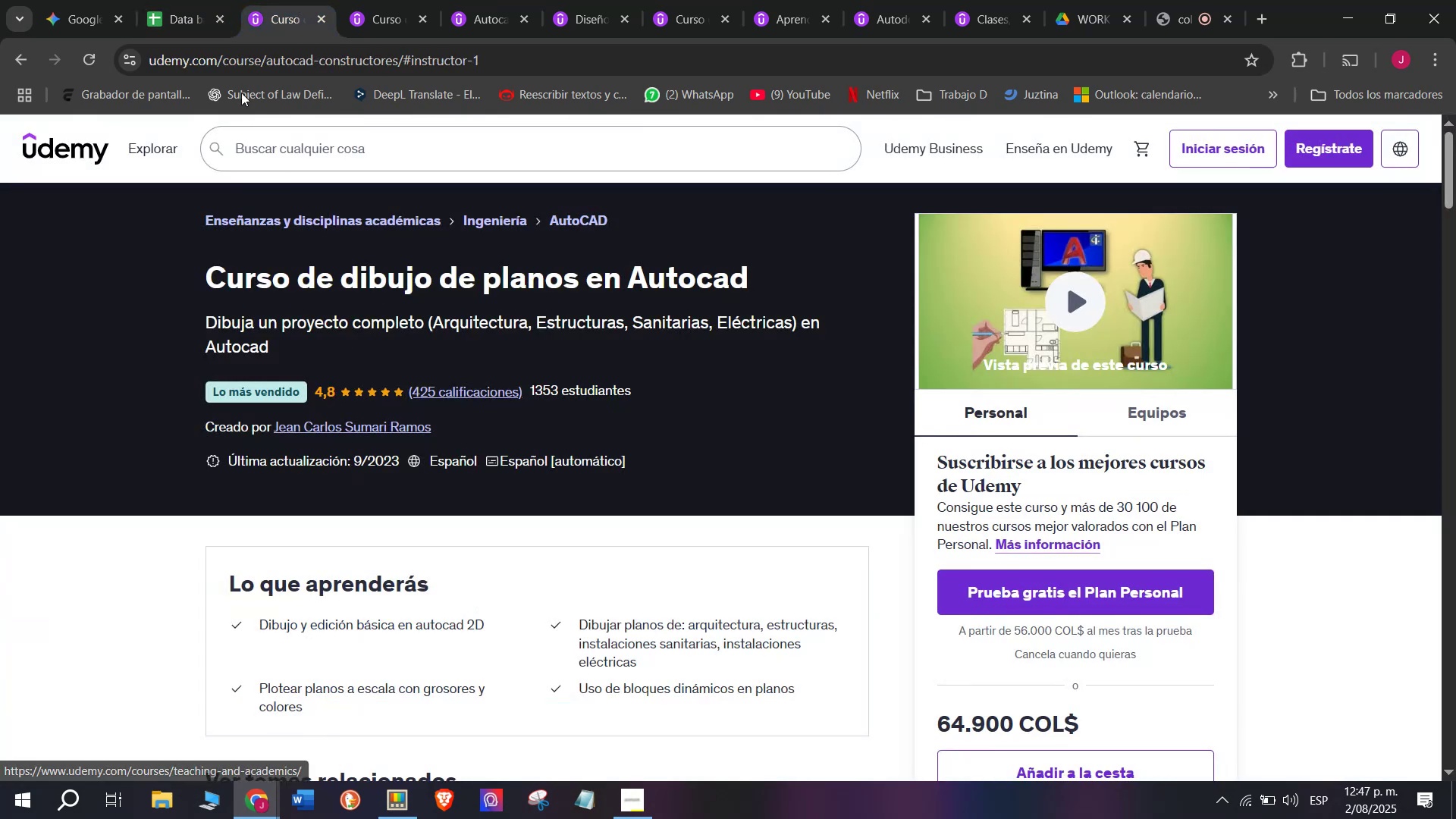 
left_click([186, 0])
 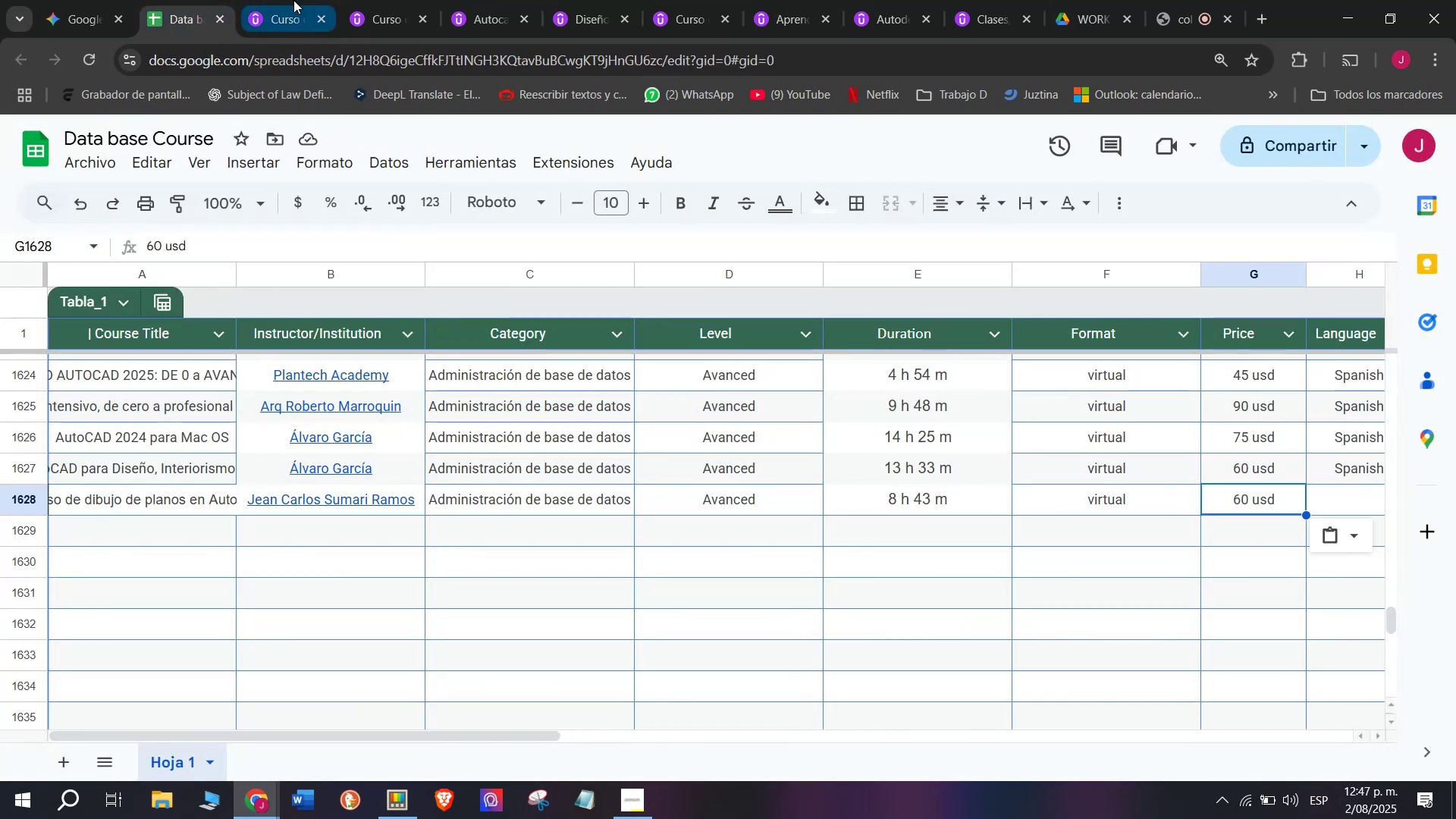 
left_click([293, 0])
 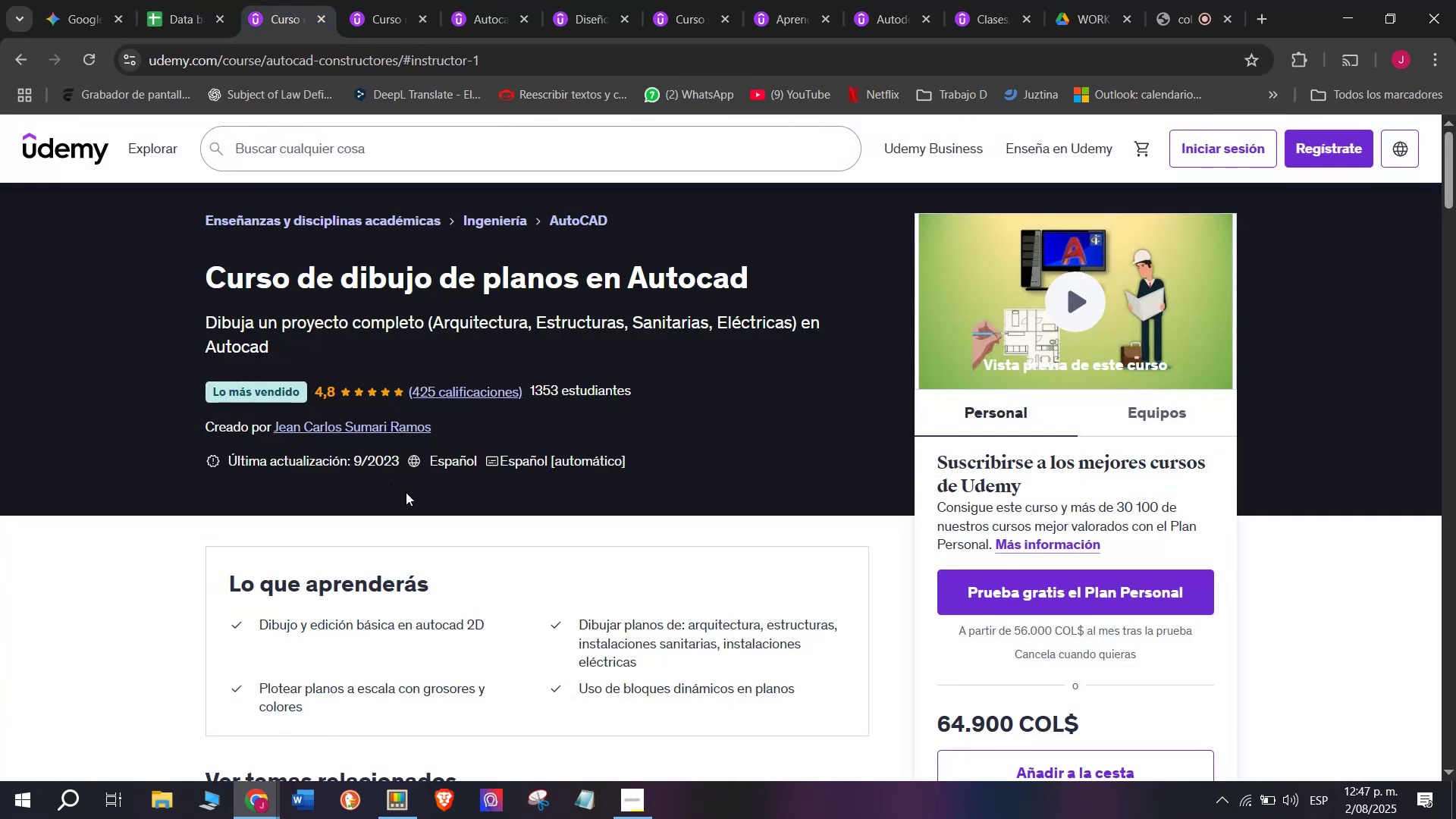 
left_click([190, 0])
 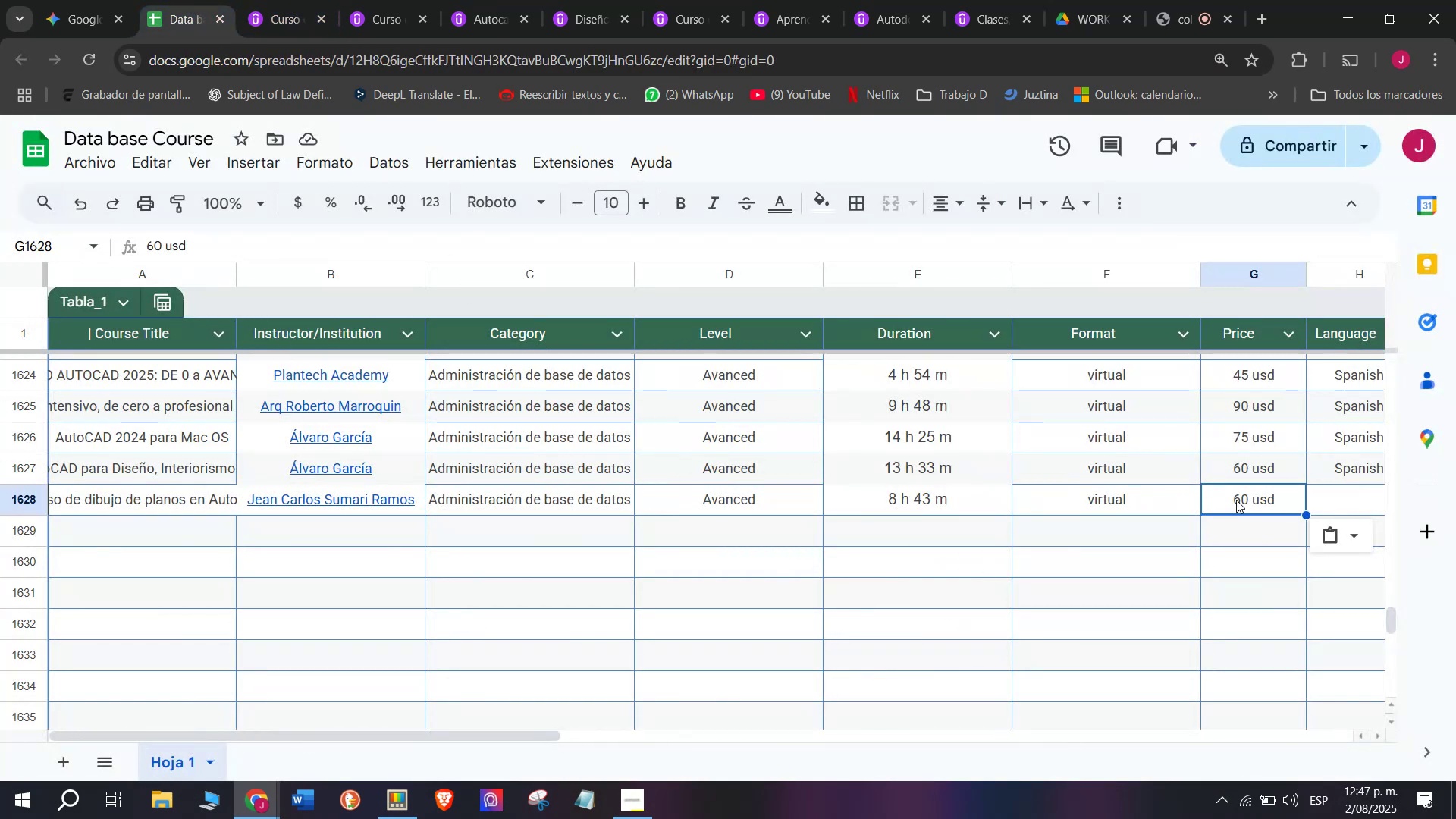 
double_click([1240, 499])
 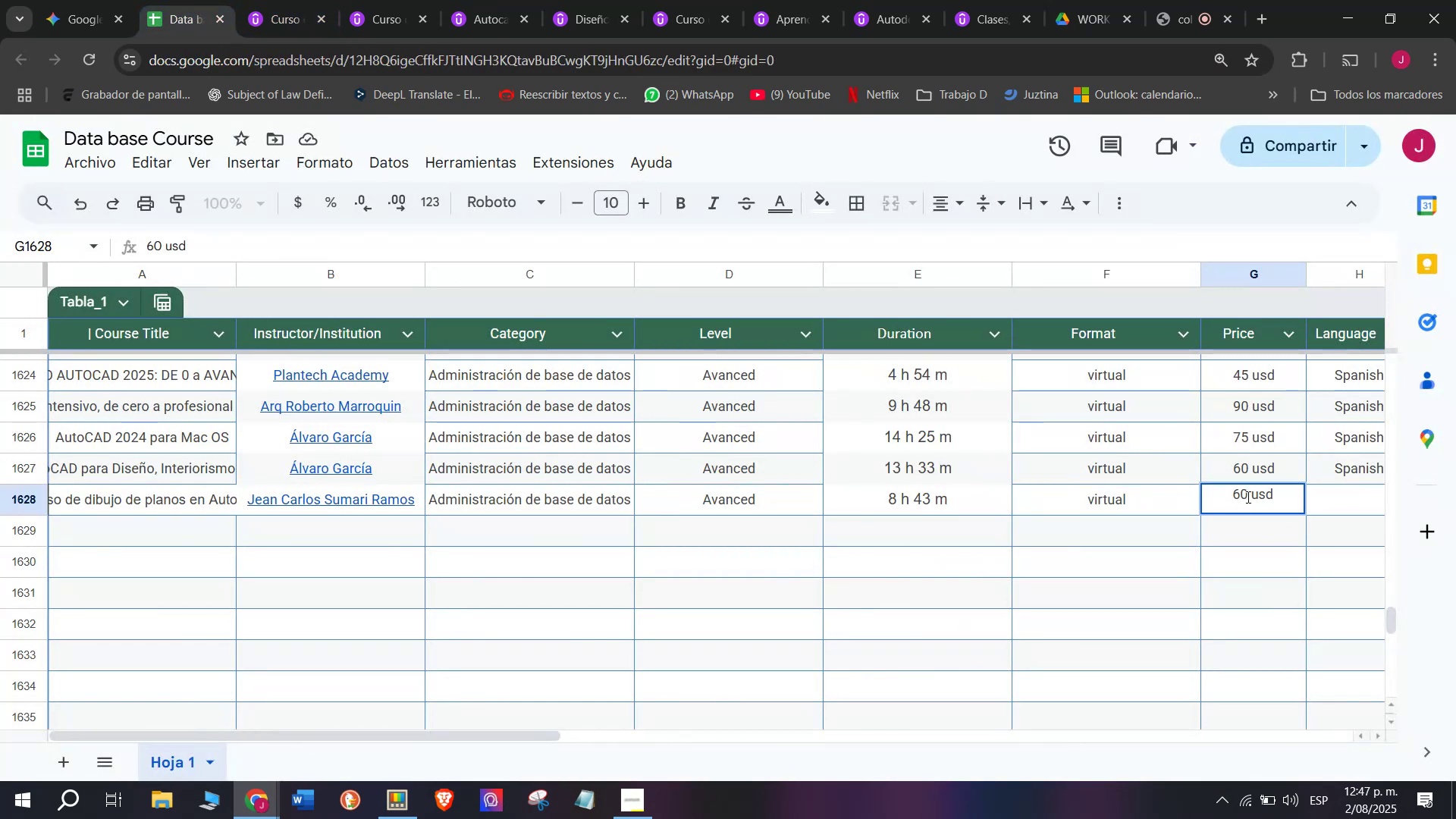 
left_click_drag(start_coordinate=[1248, 497], to_coordinate=[1233, 497])
 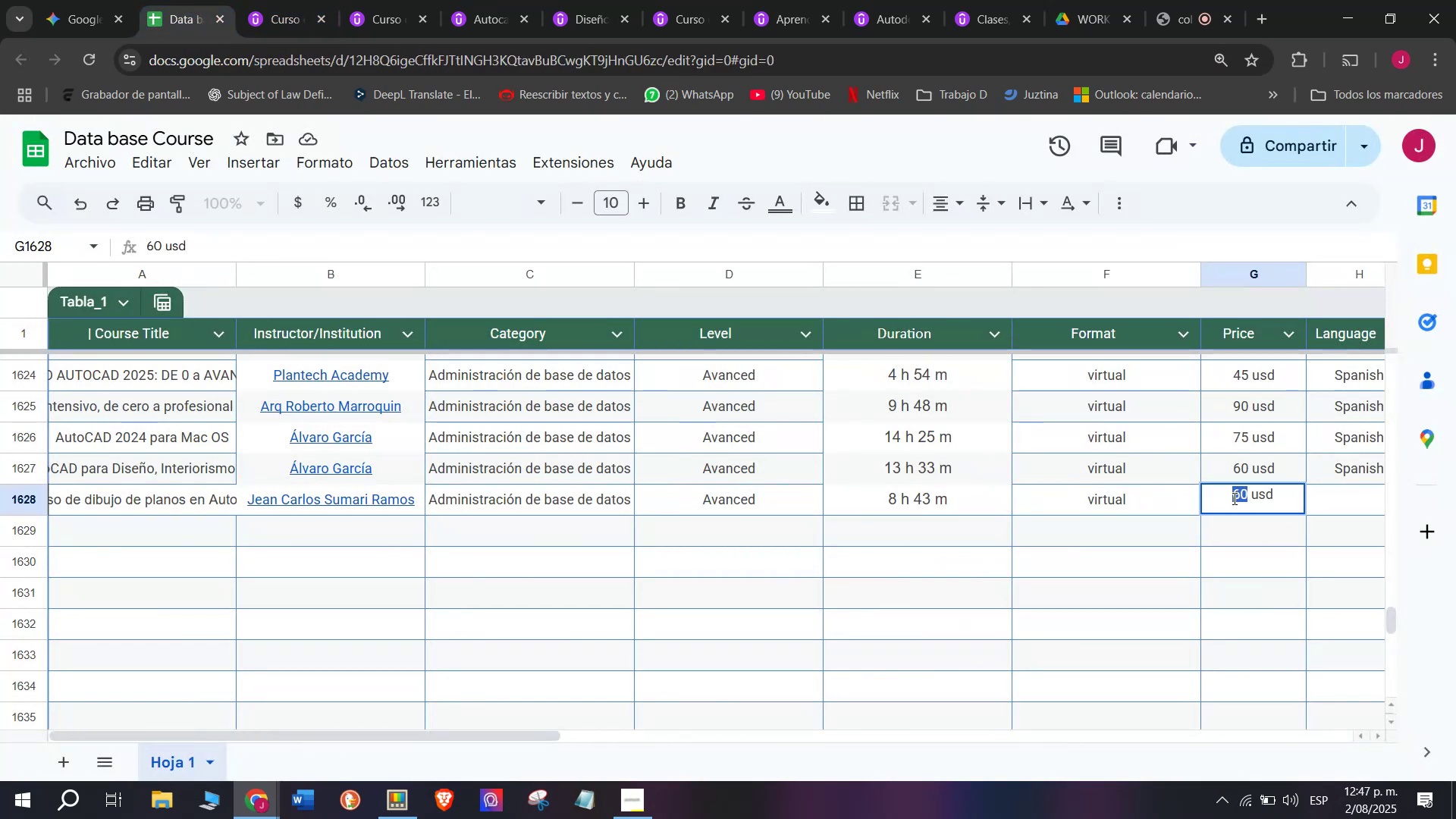 
type(q)
key(Backspace)
type(15)
 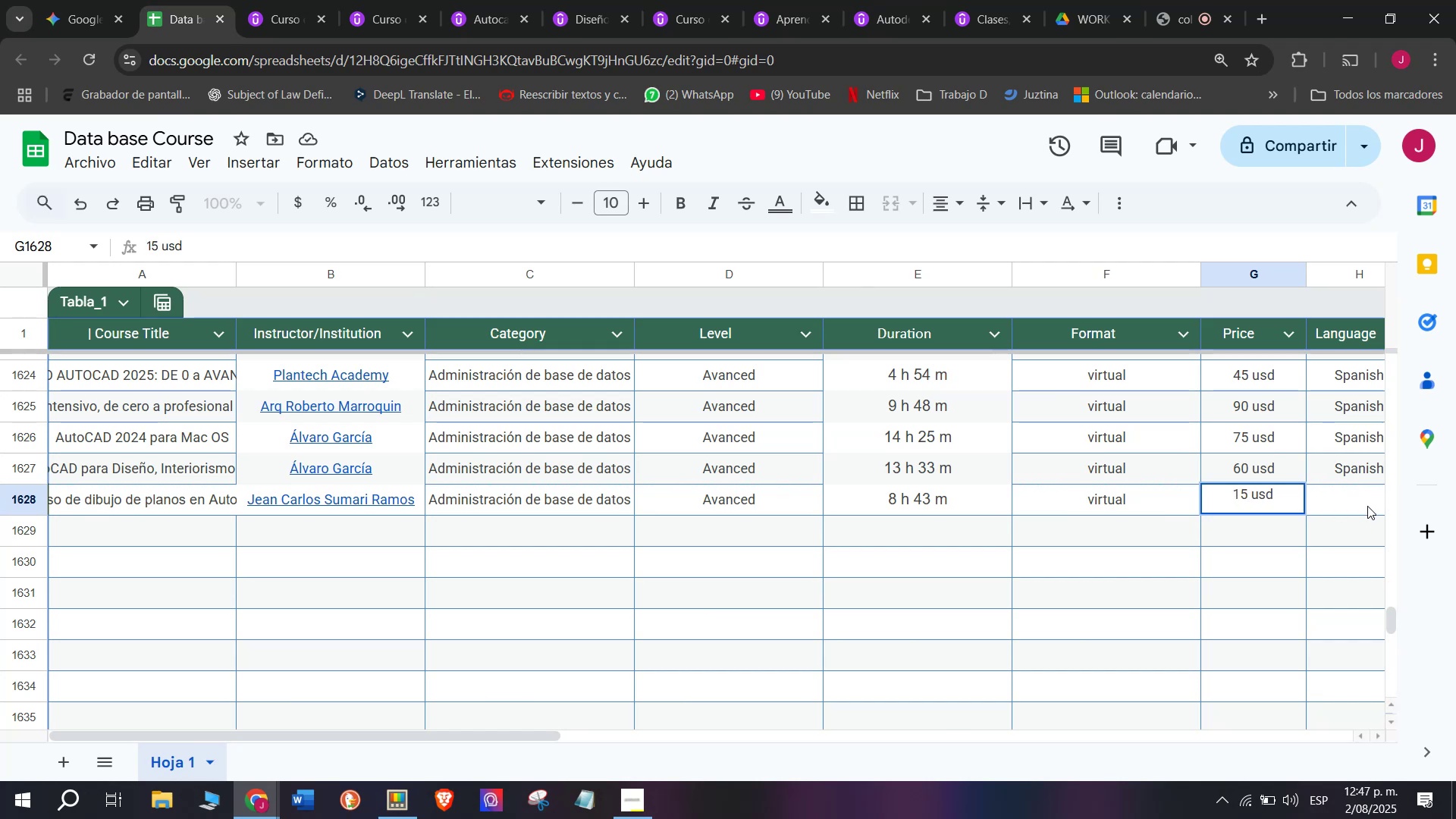 
left_click([1352, 491])
 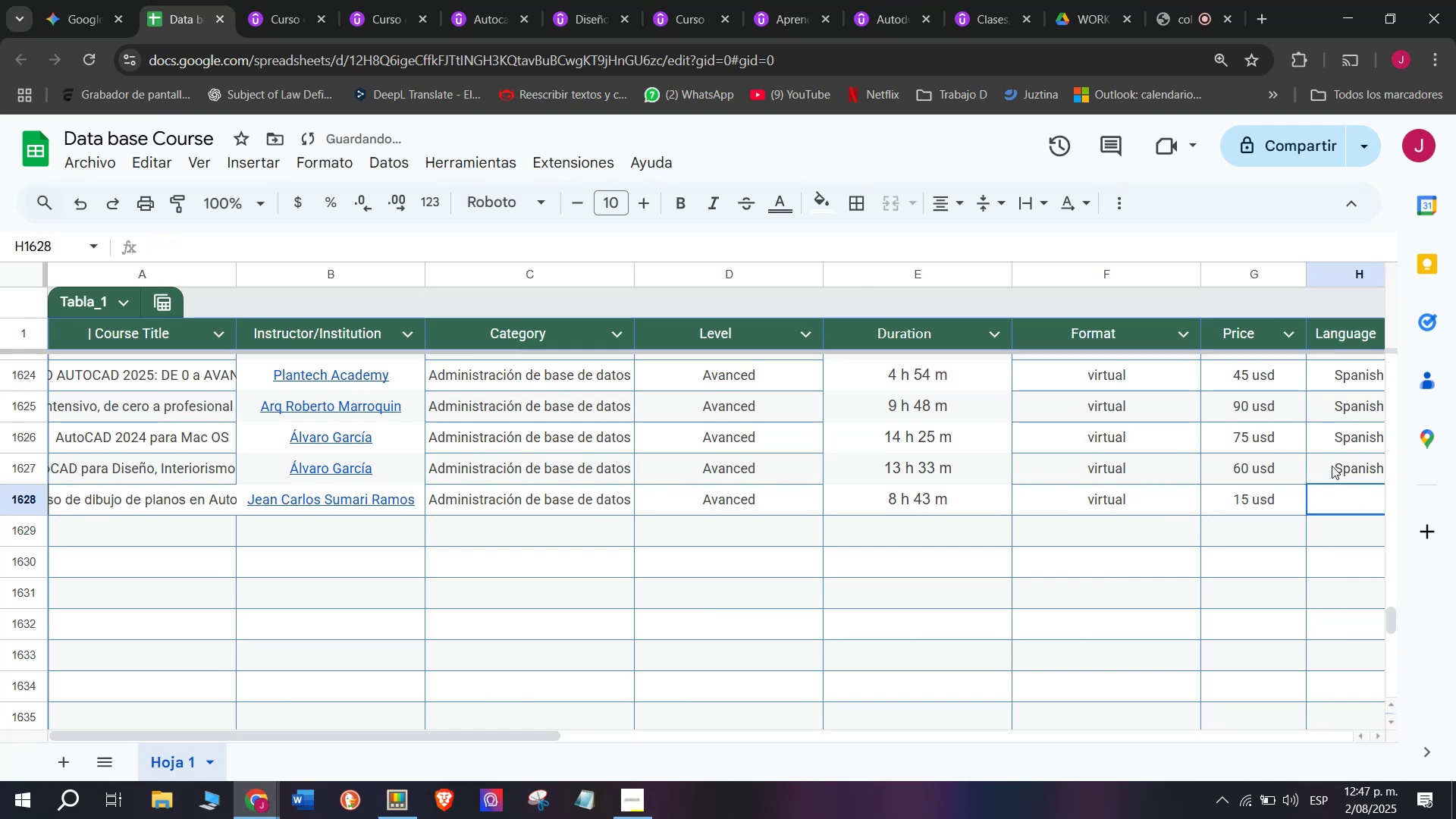 
left_click([1332, 463])
 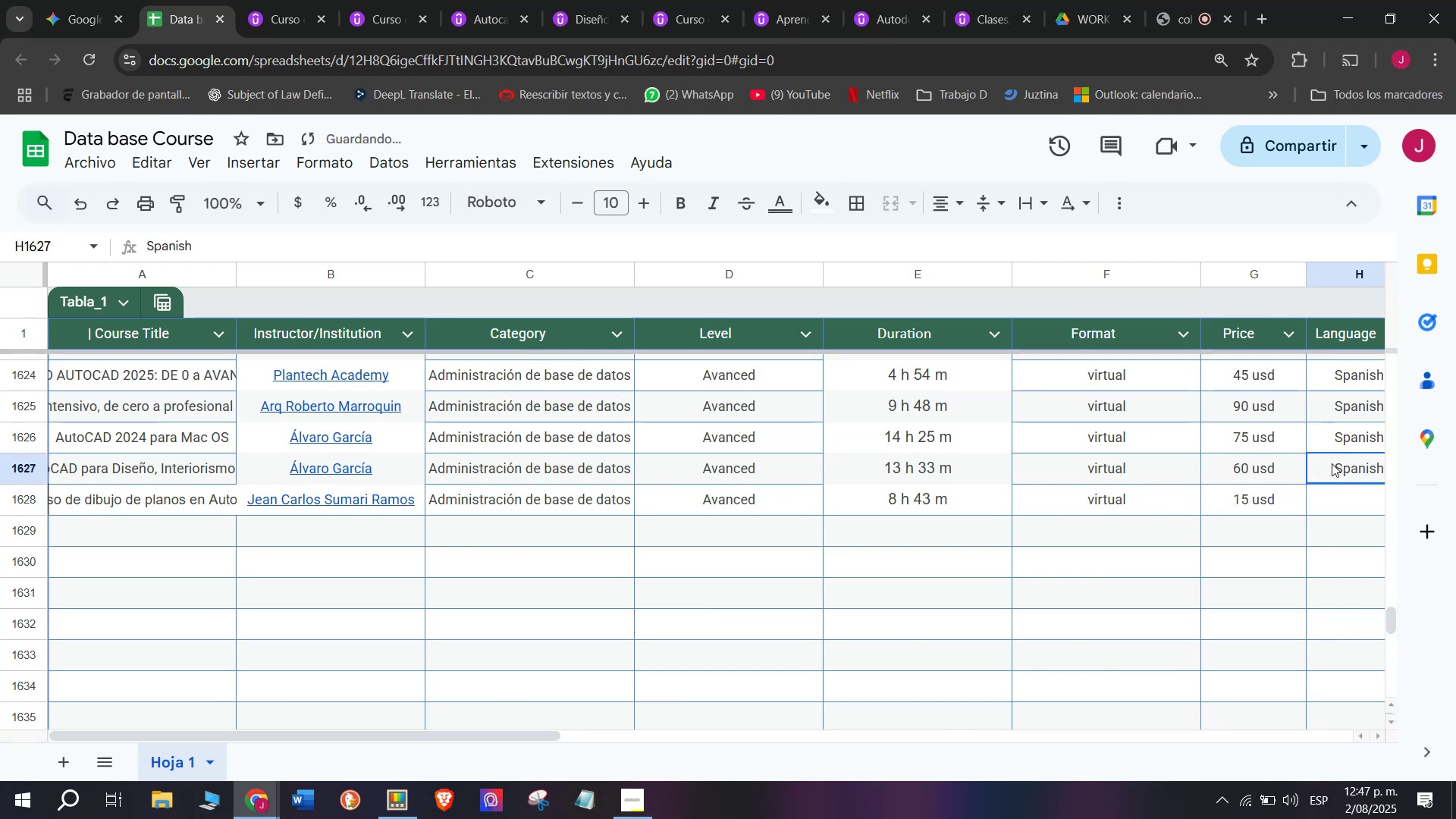 
key(Control+ControlLeft)
 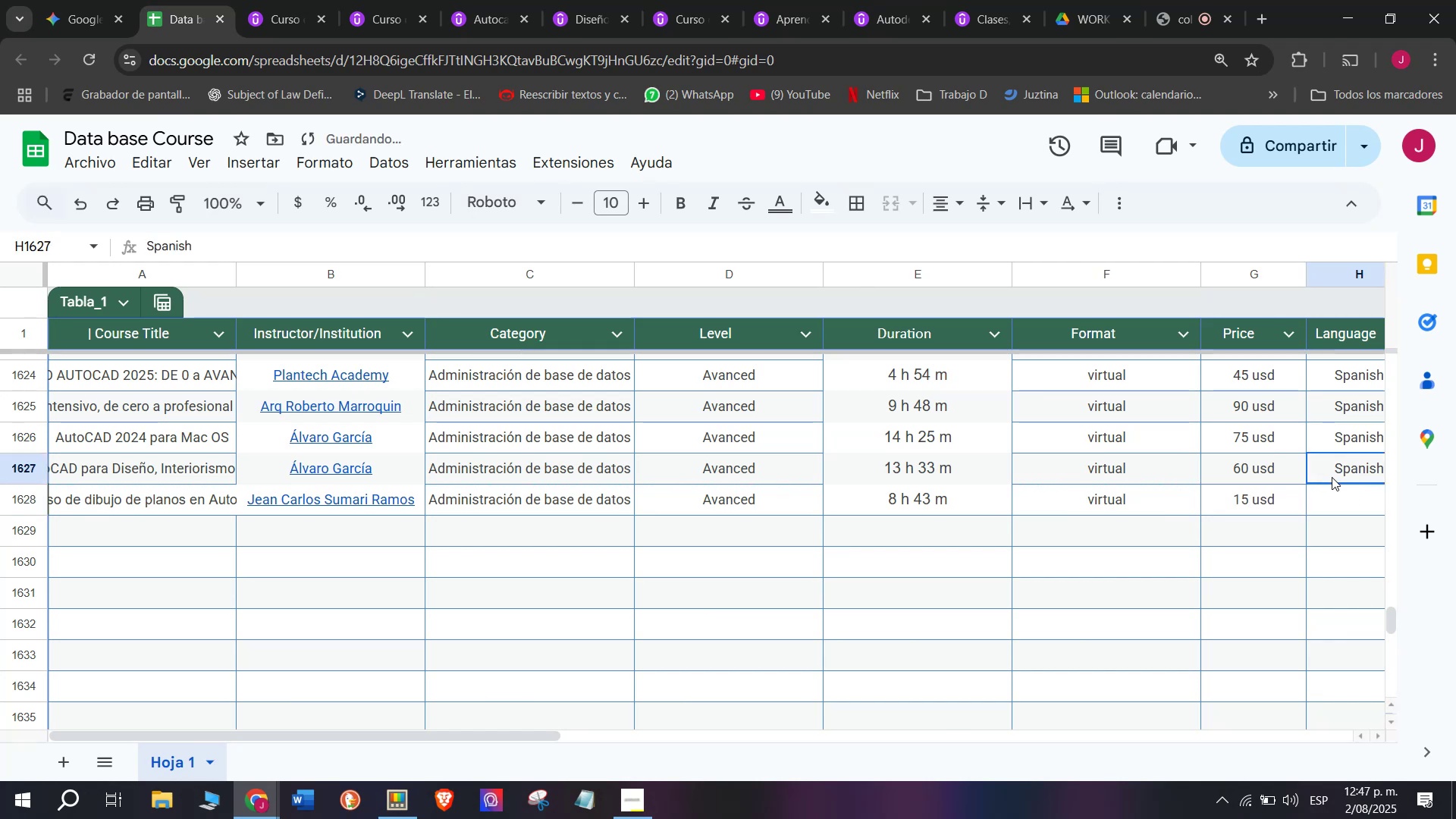 
key(Break)
 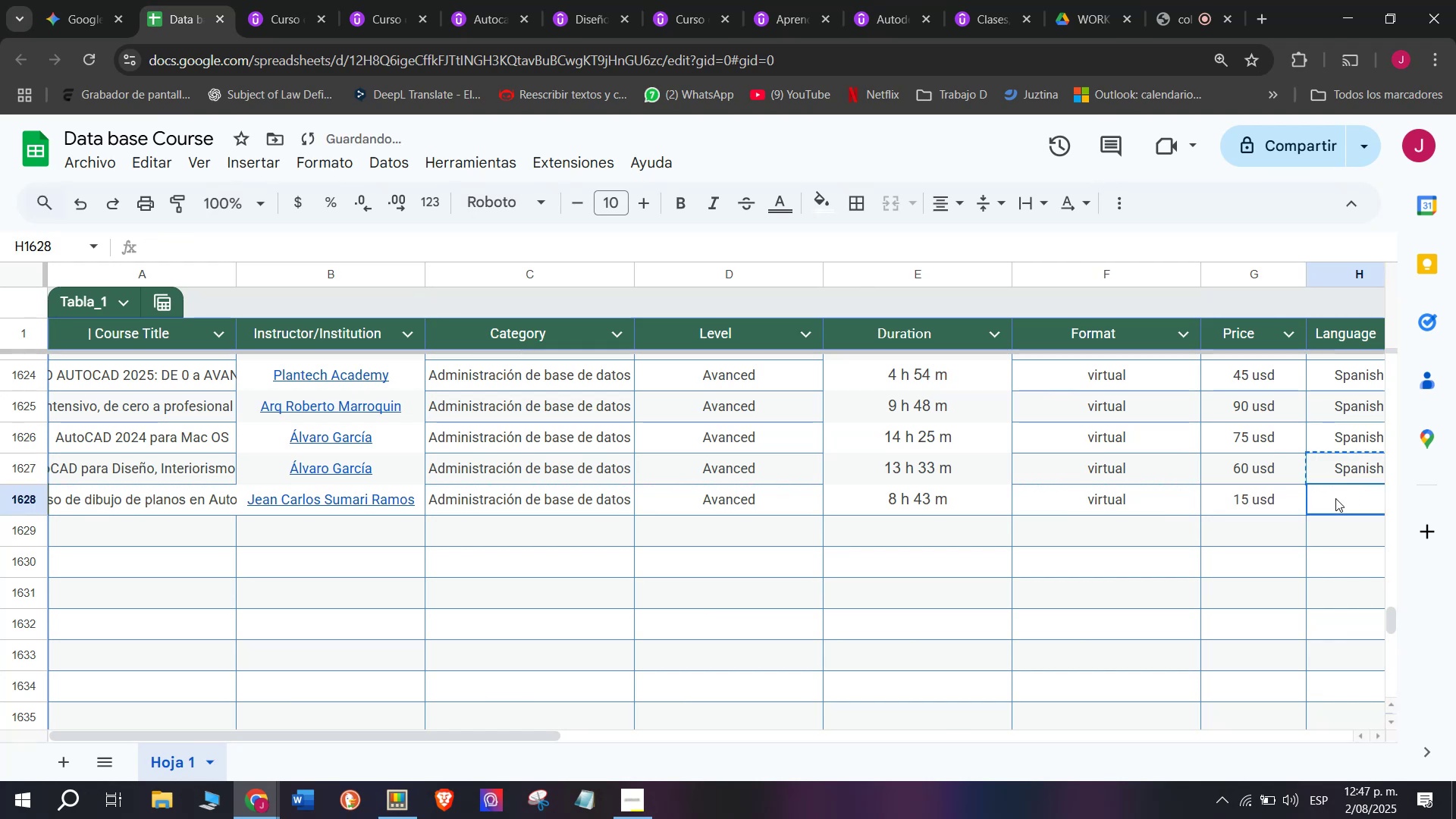 
key(Control+C)
 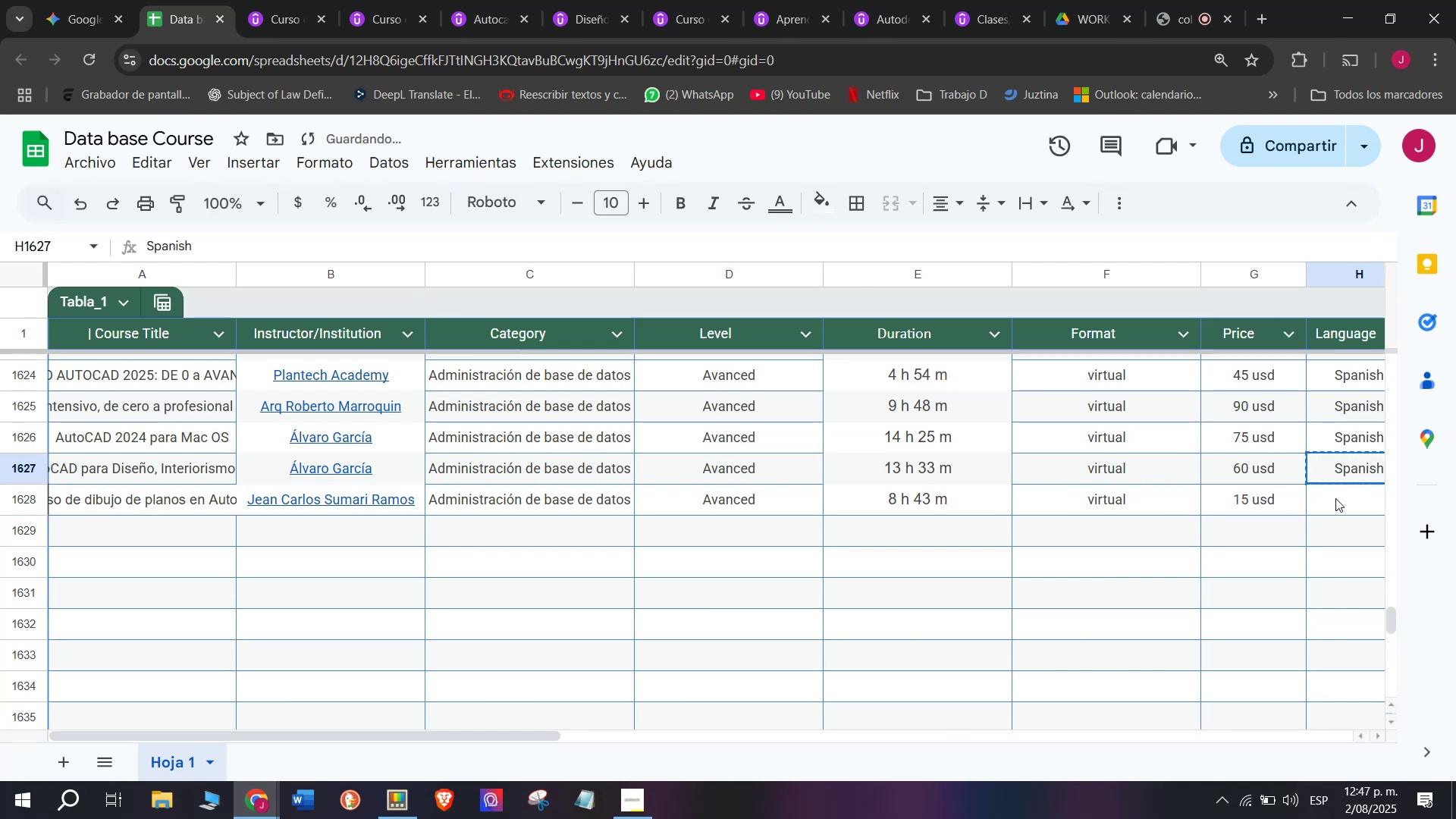 
double_click([1335, 498])
 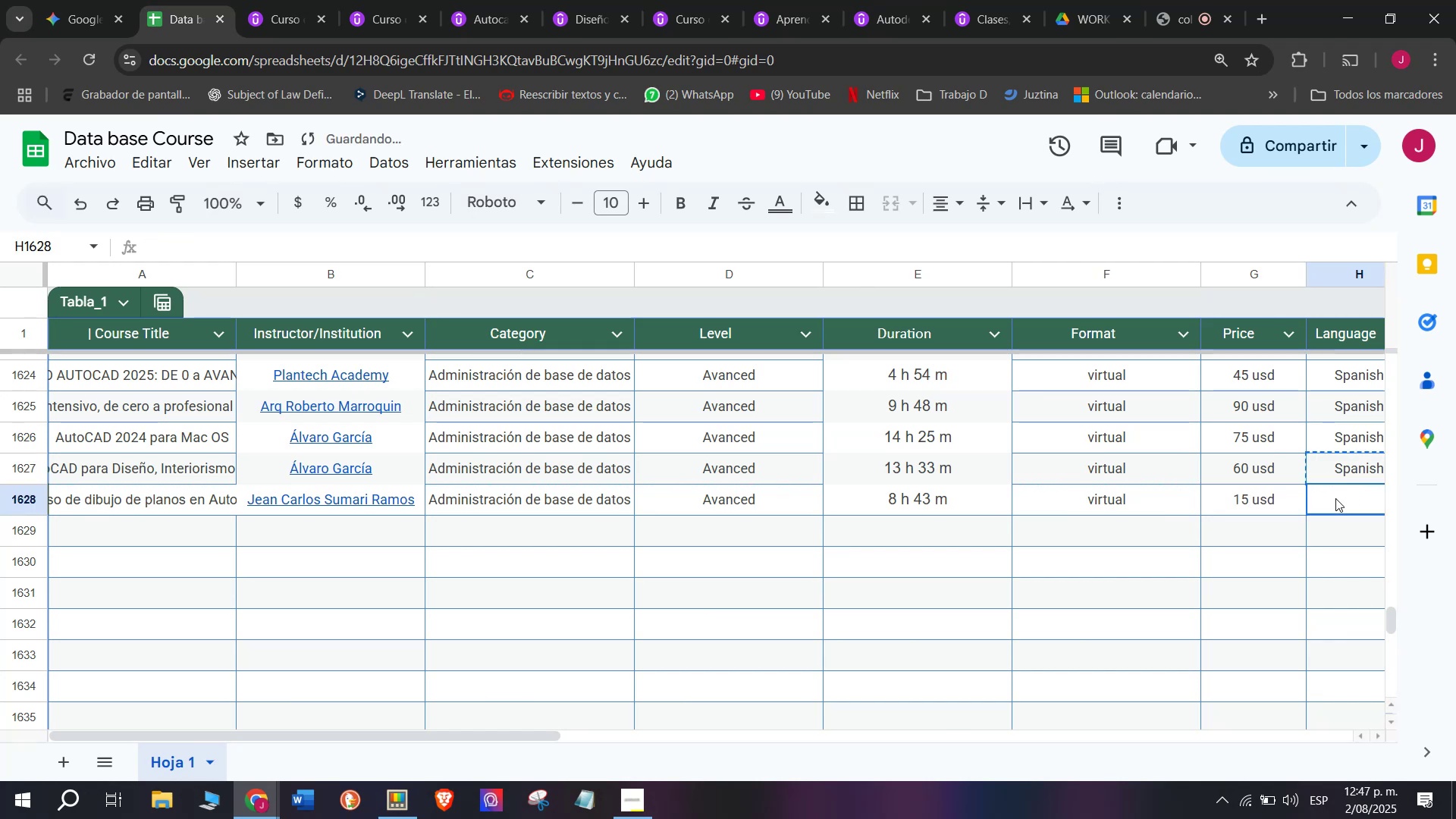 
key(Z)
 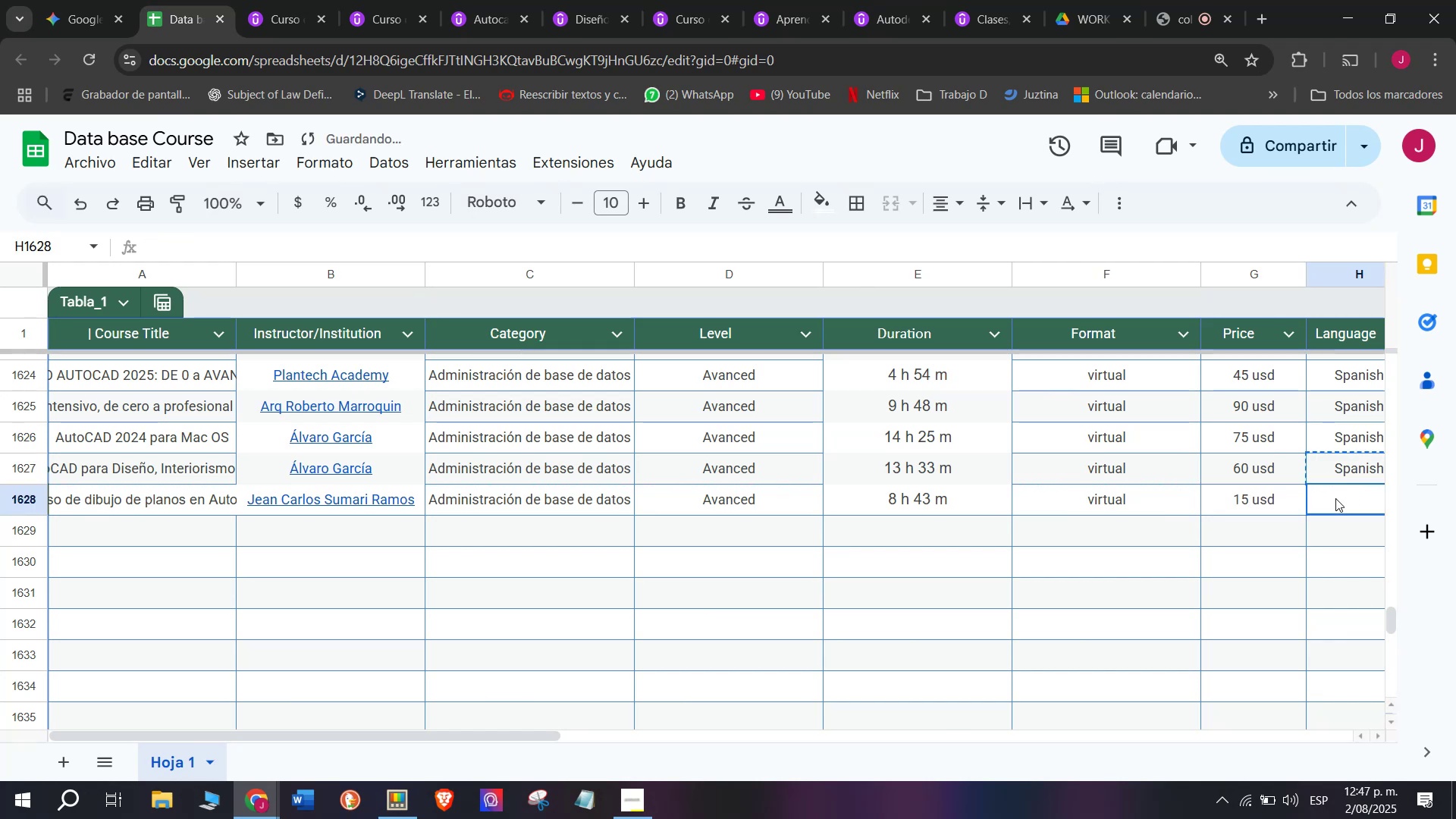 
key(Control+ControlLeft)
 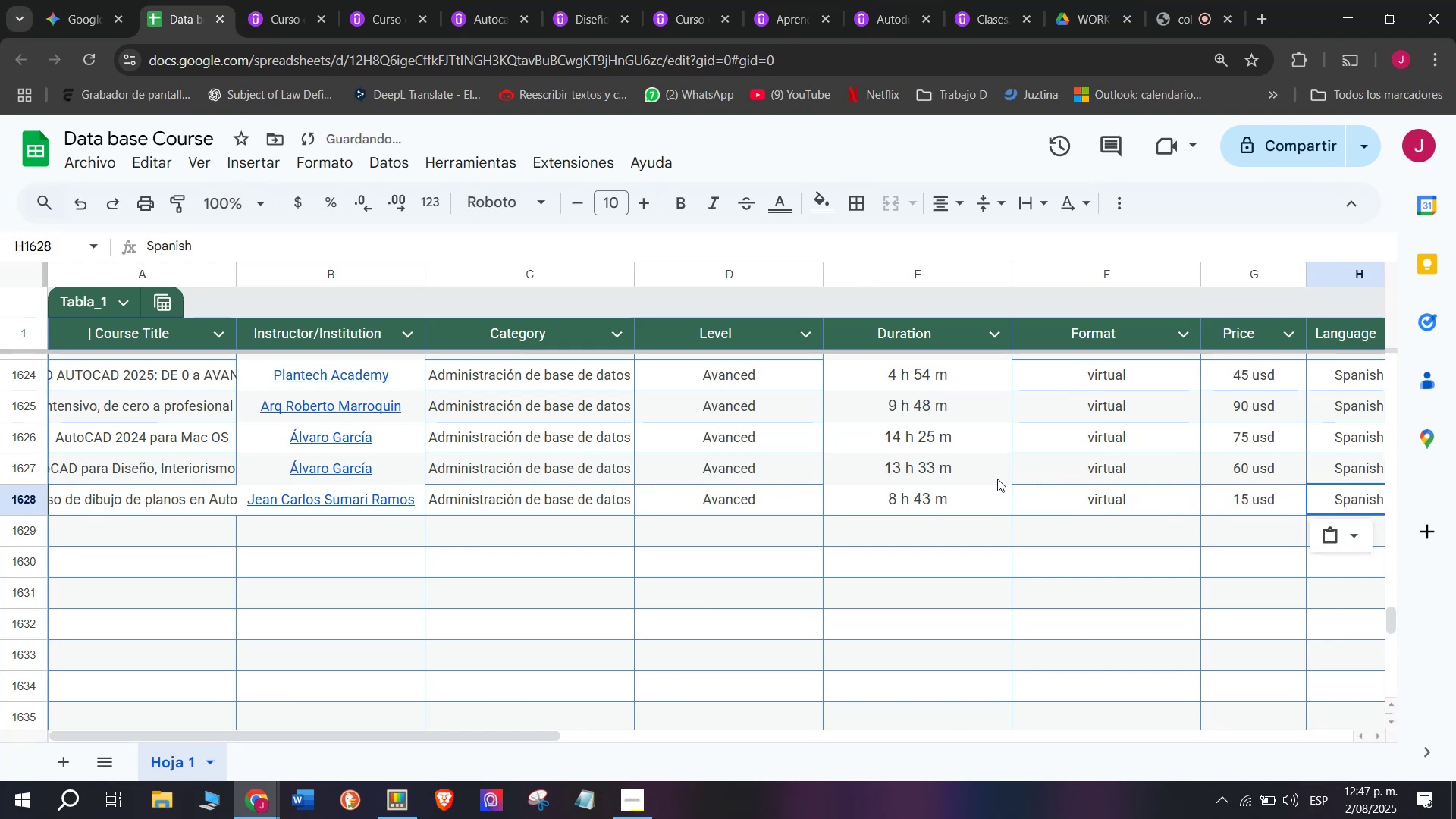 
key(Control+V)
 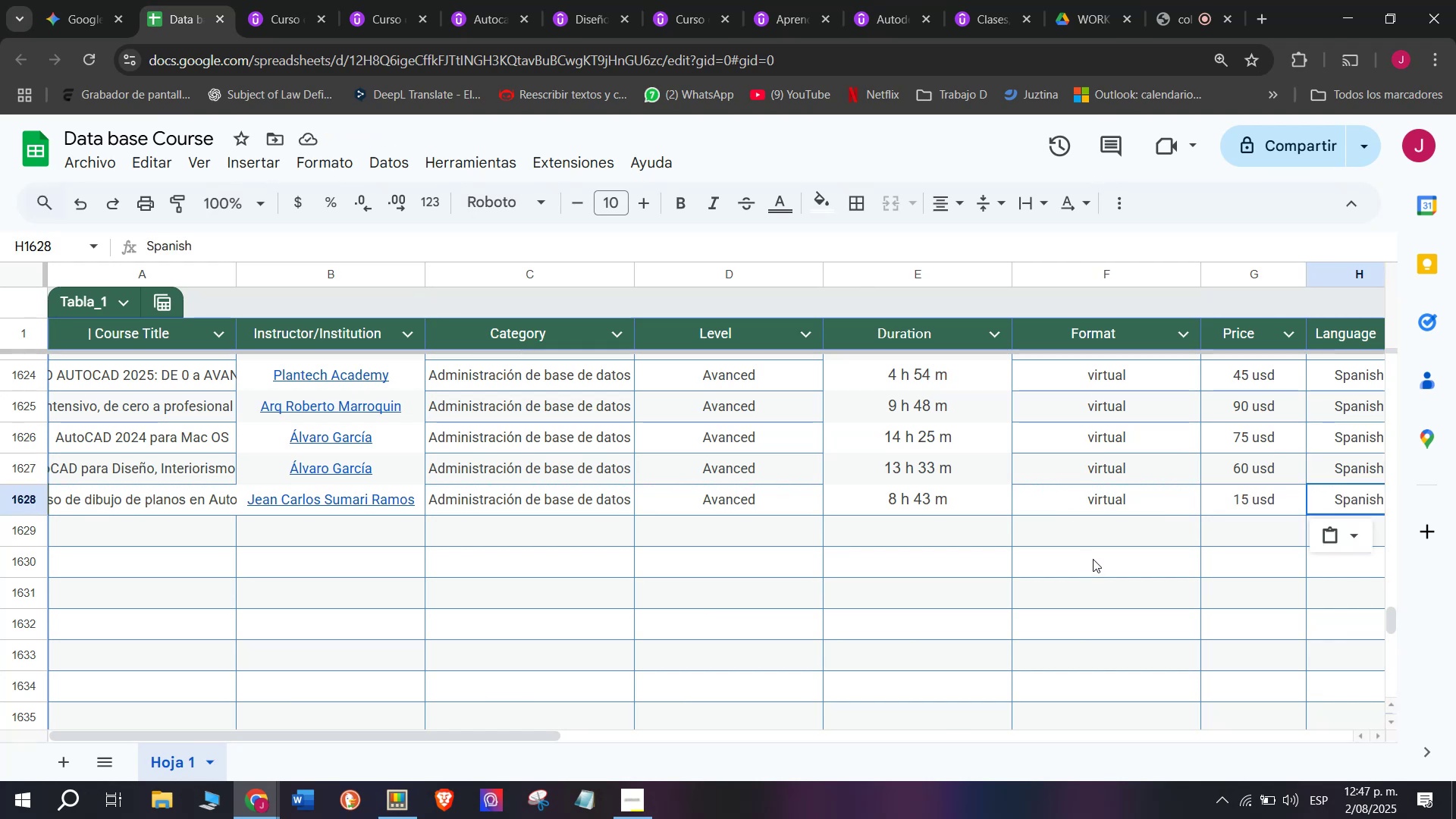 
wait(7.28)
 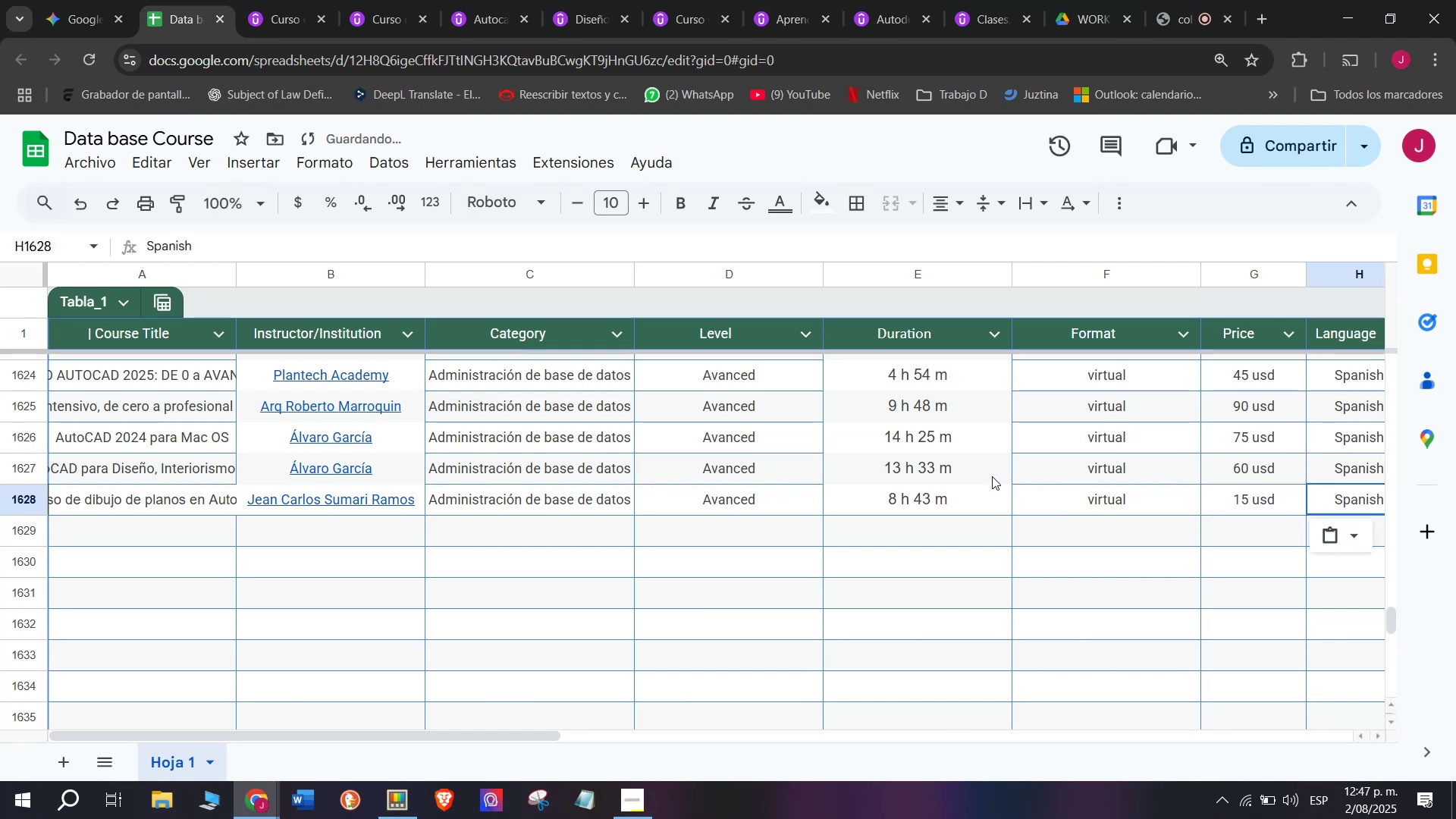 
scroll: coordinate [253, 500], scroll_direction: down, amount: 3.0
 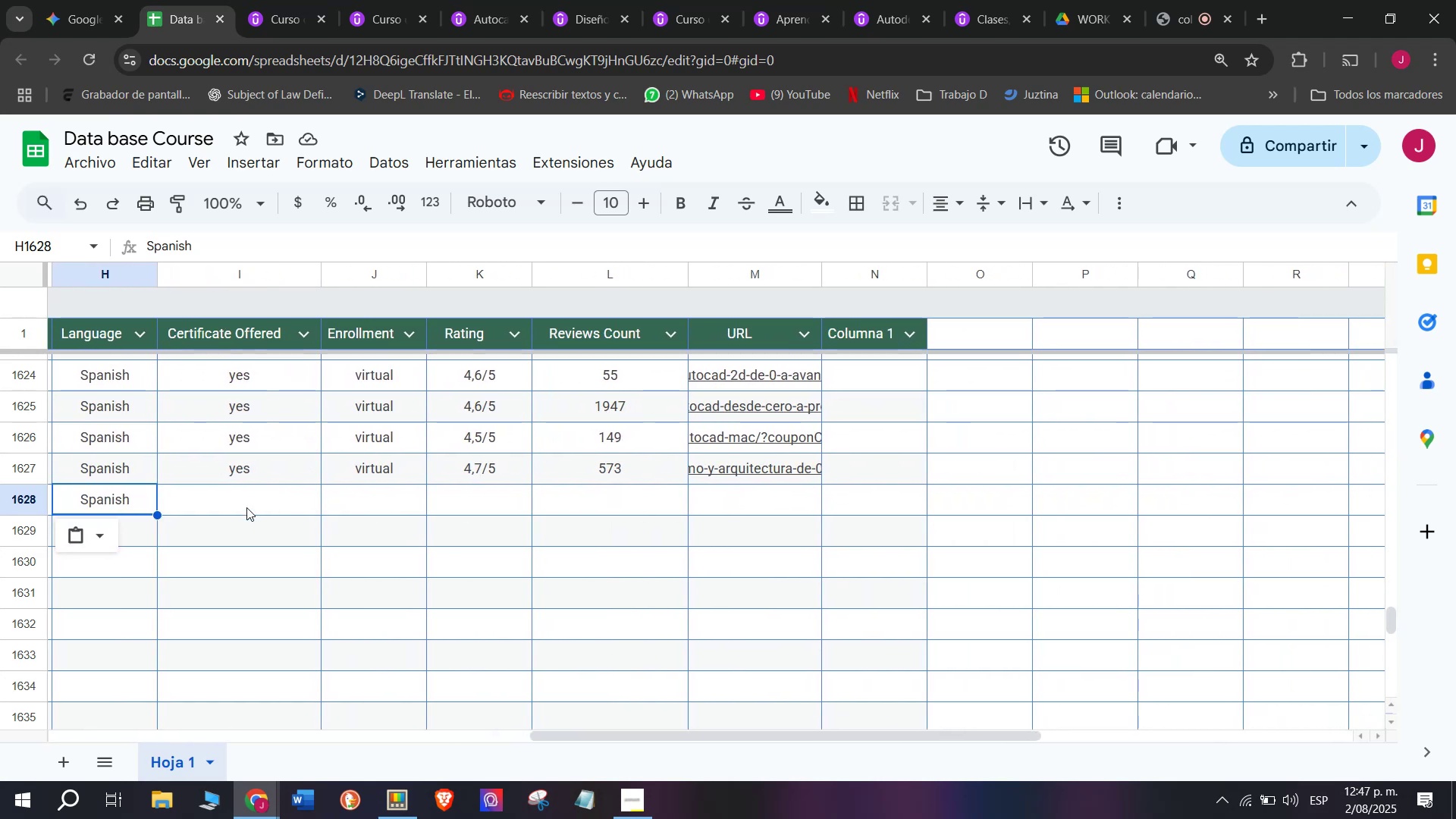 
left_click([246, 507])
 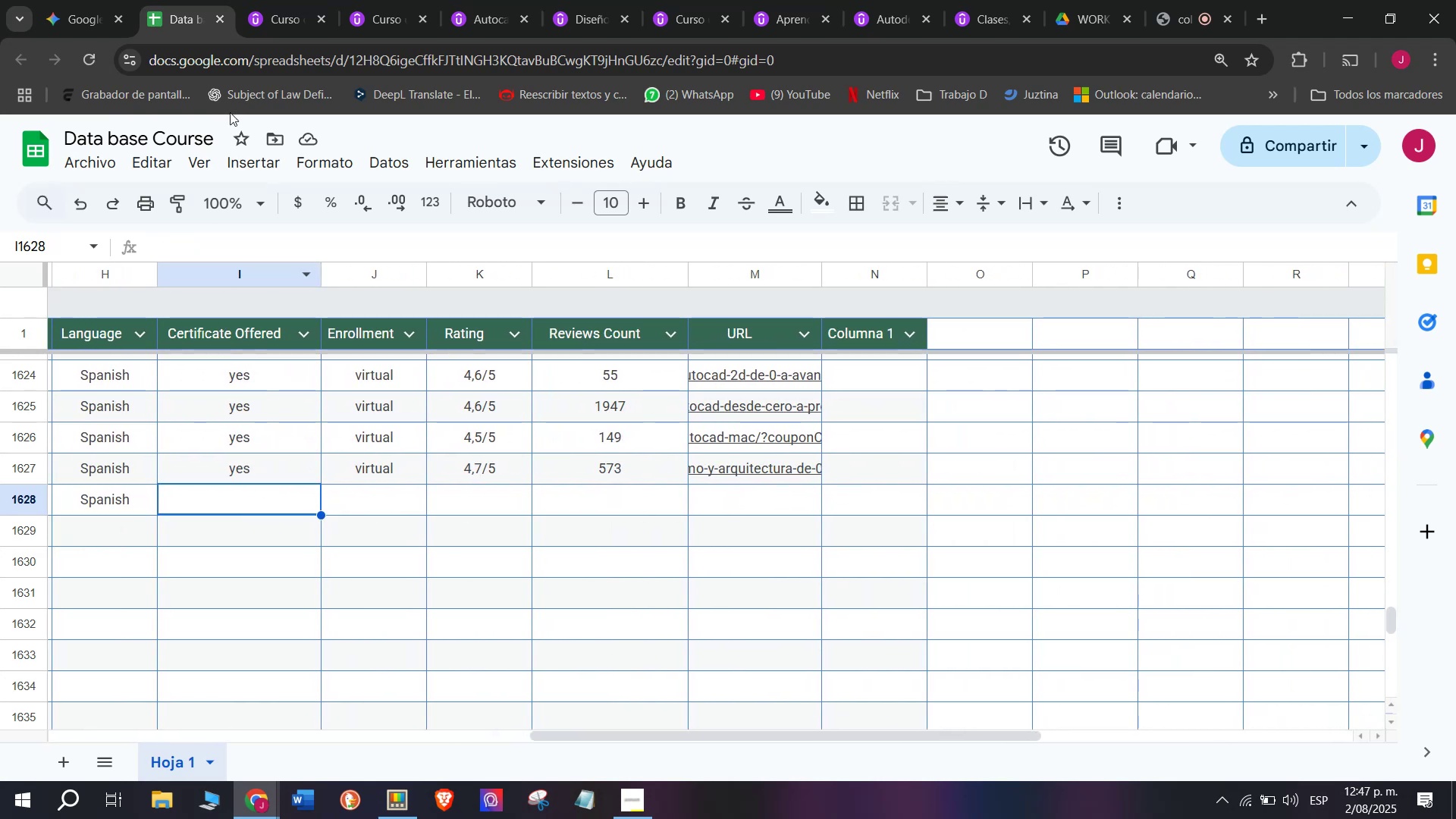 
left_click([260, 0])
 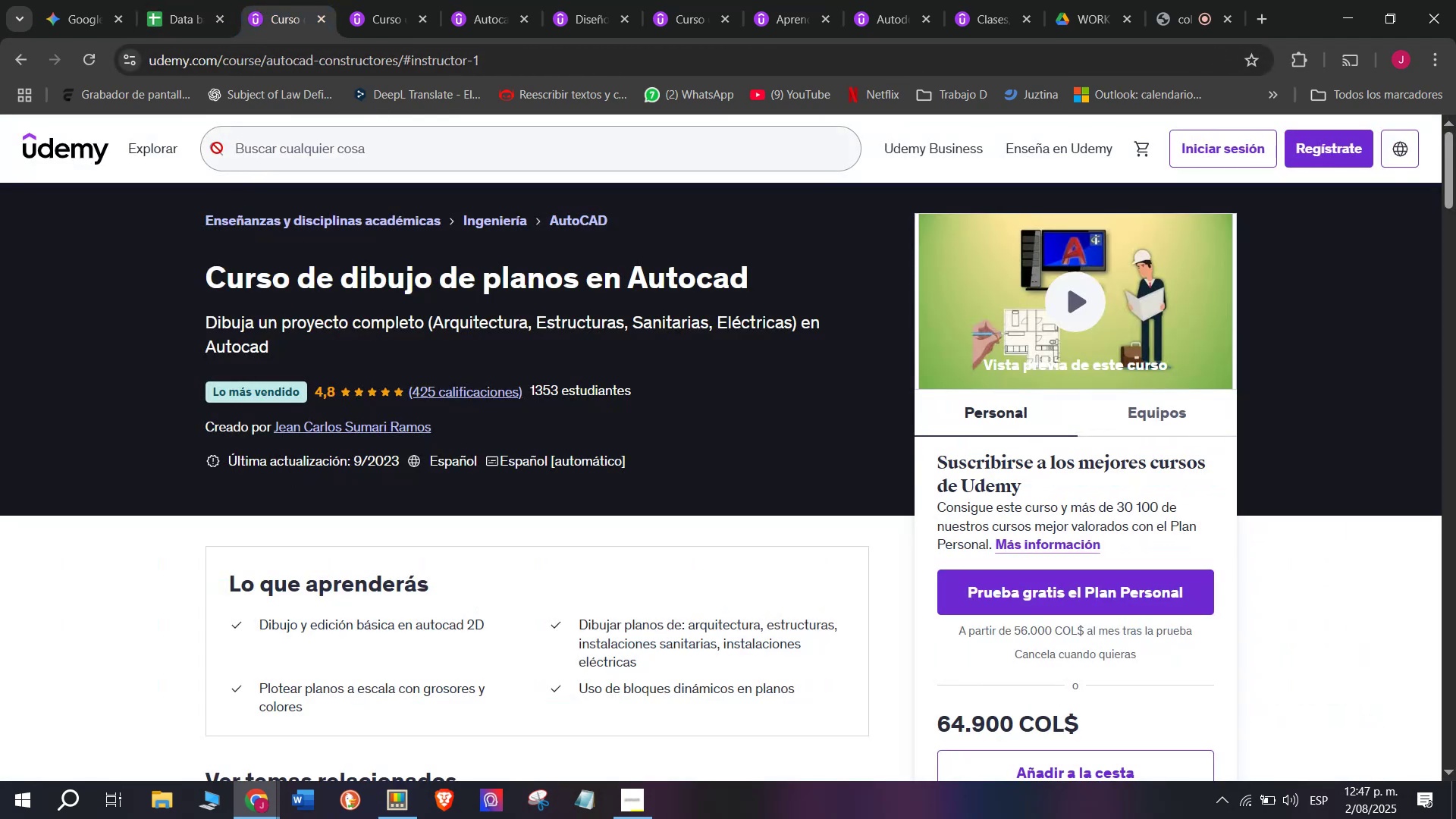 
left_click([160, 0])
 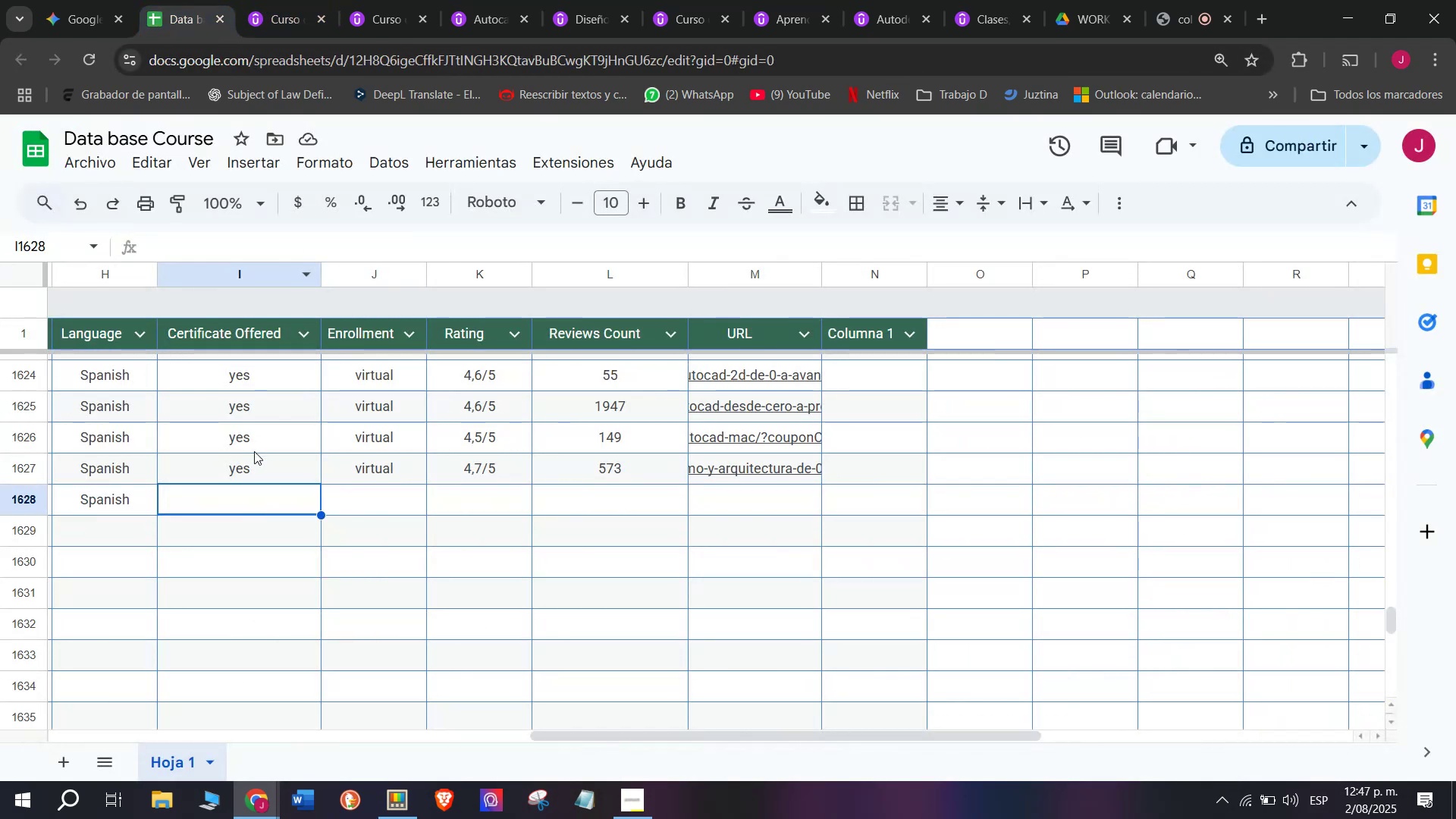 
left_click([263, 477])
 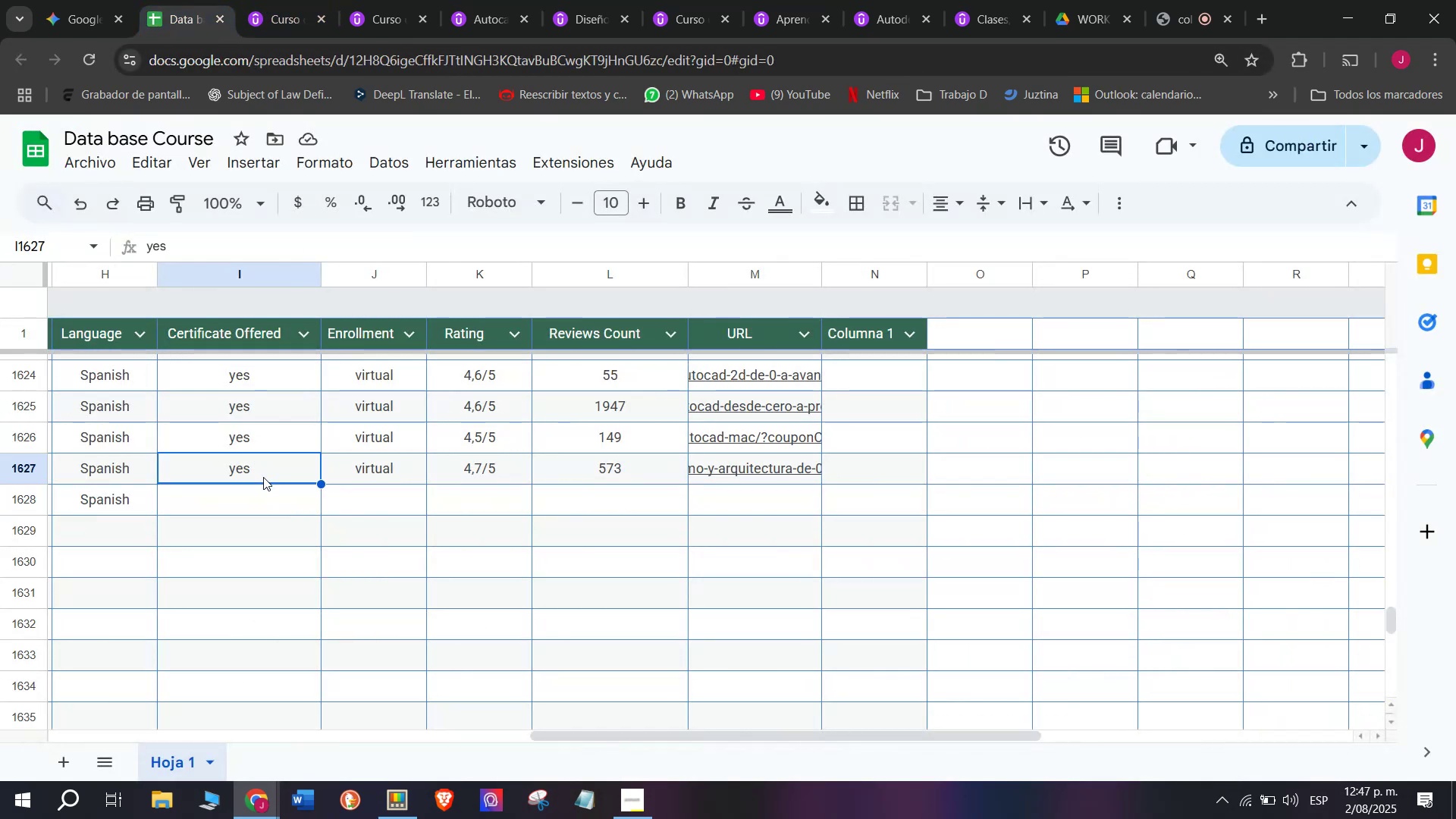 
key(Break)
 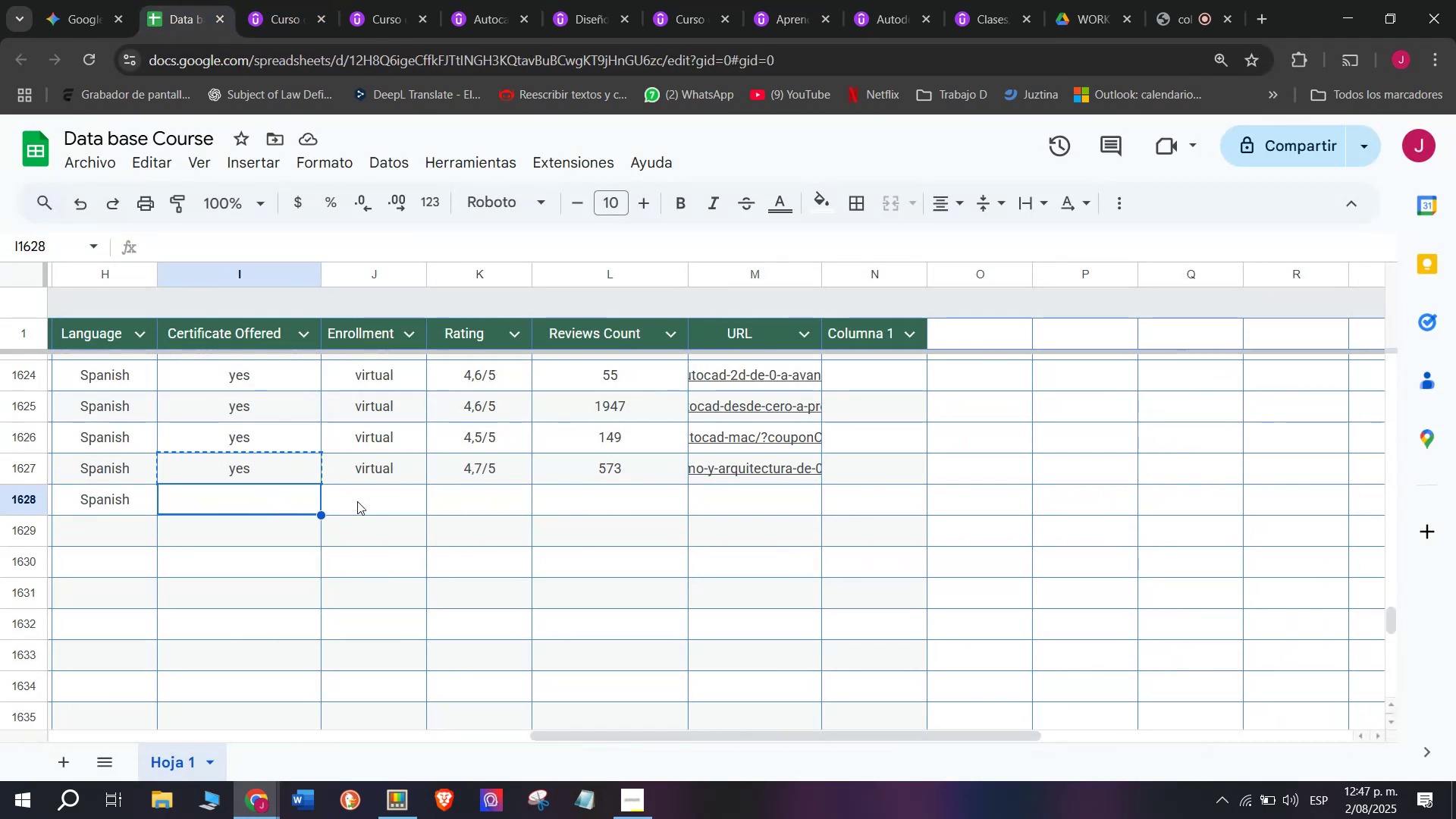 
key(Control+ControlLeft)
 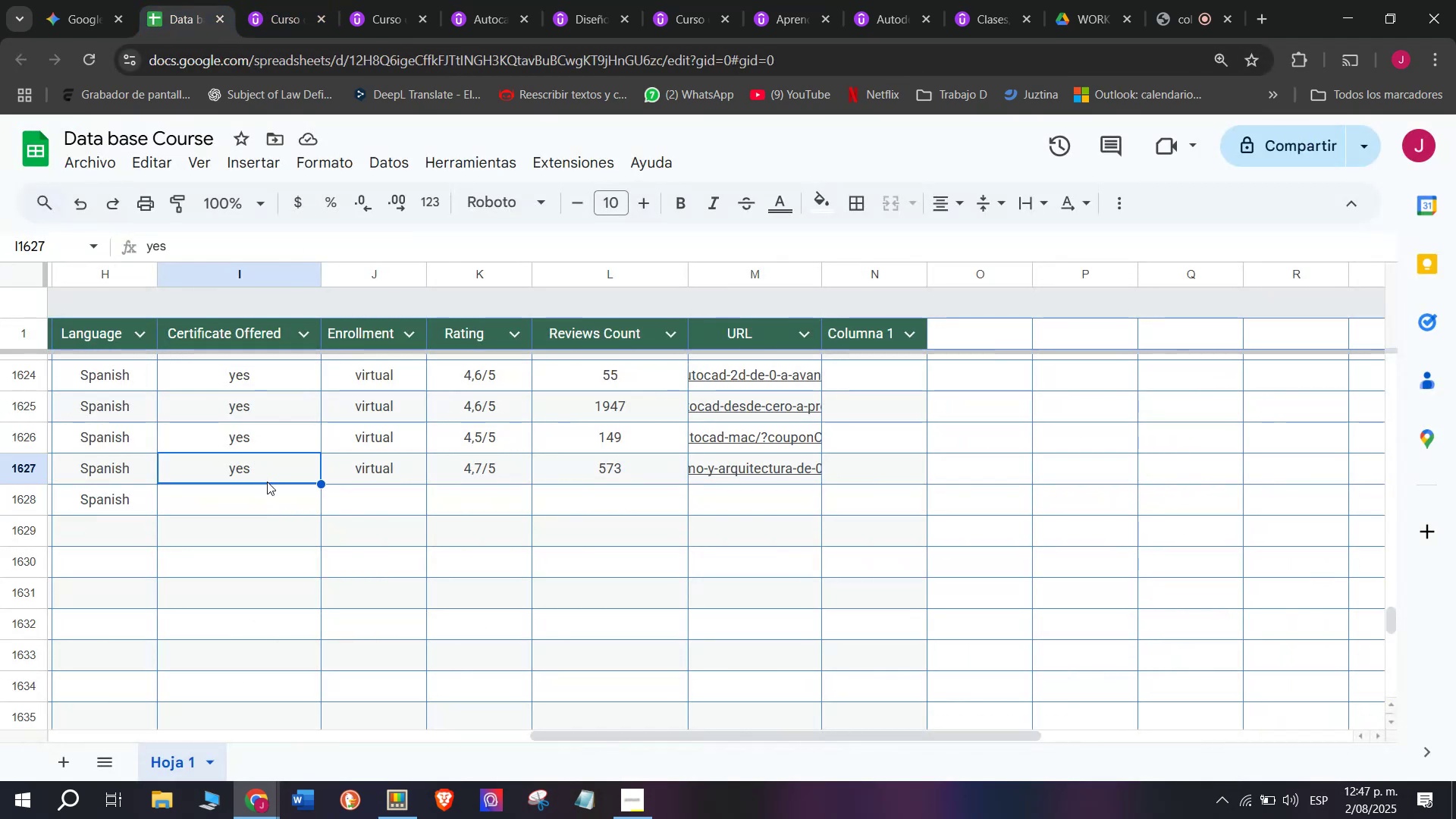 
key(Control+C)
 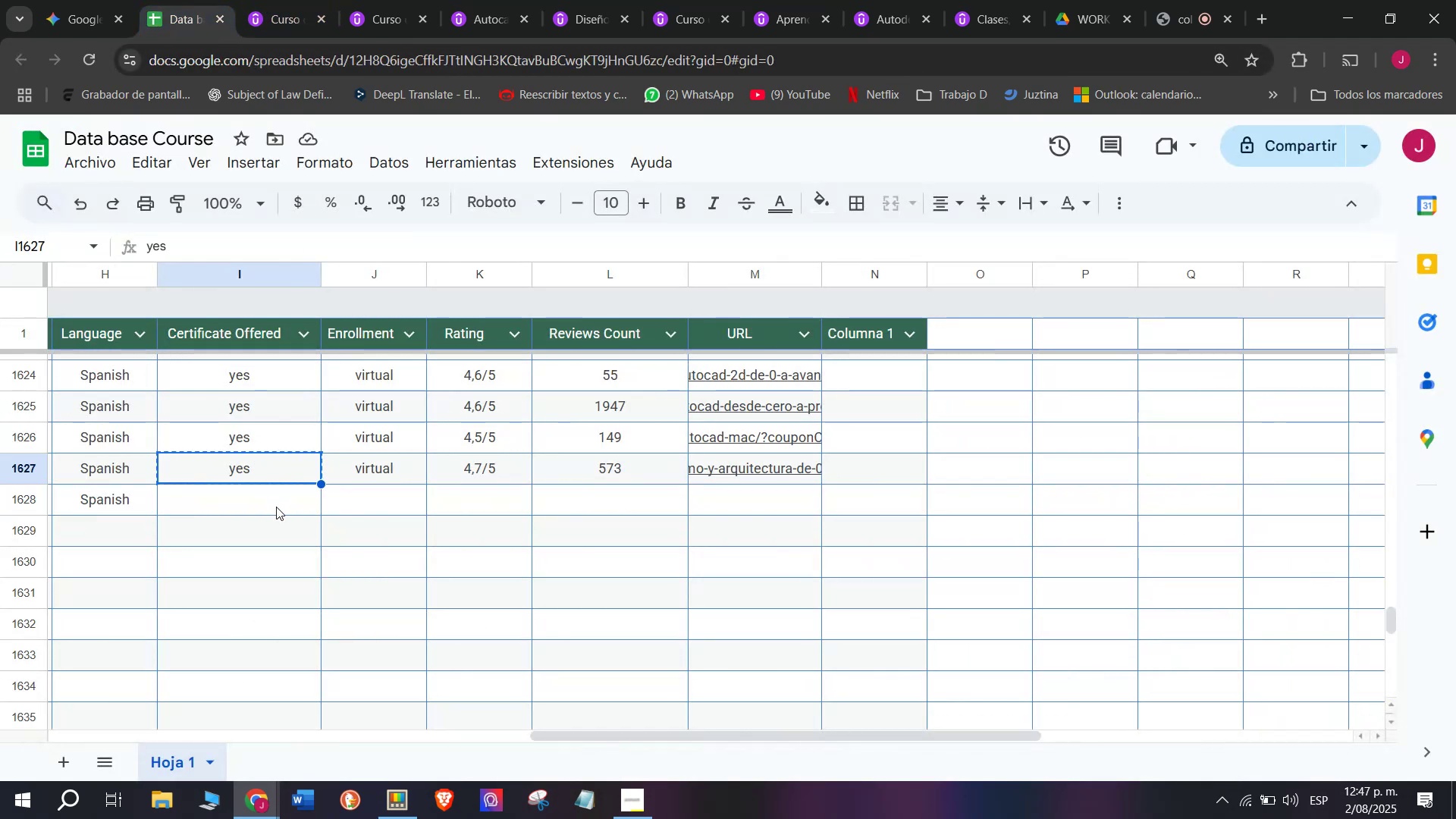 
double_click([276, 507])
 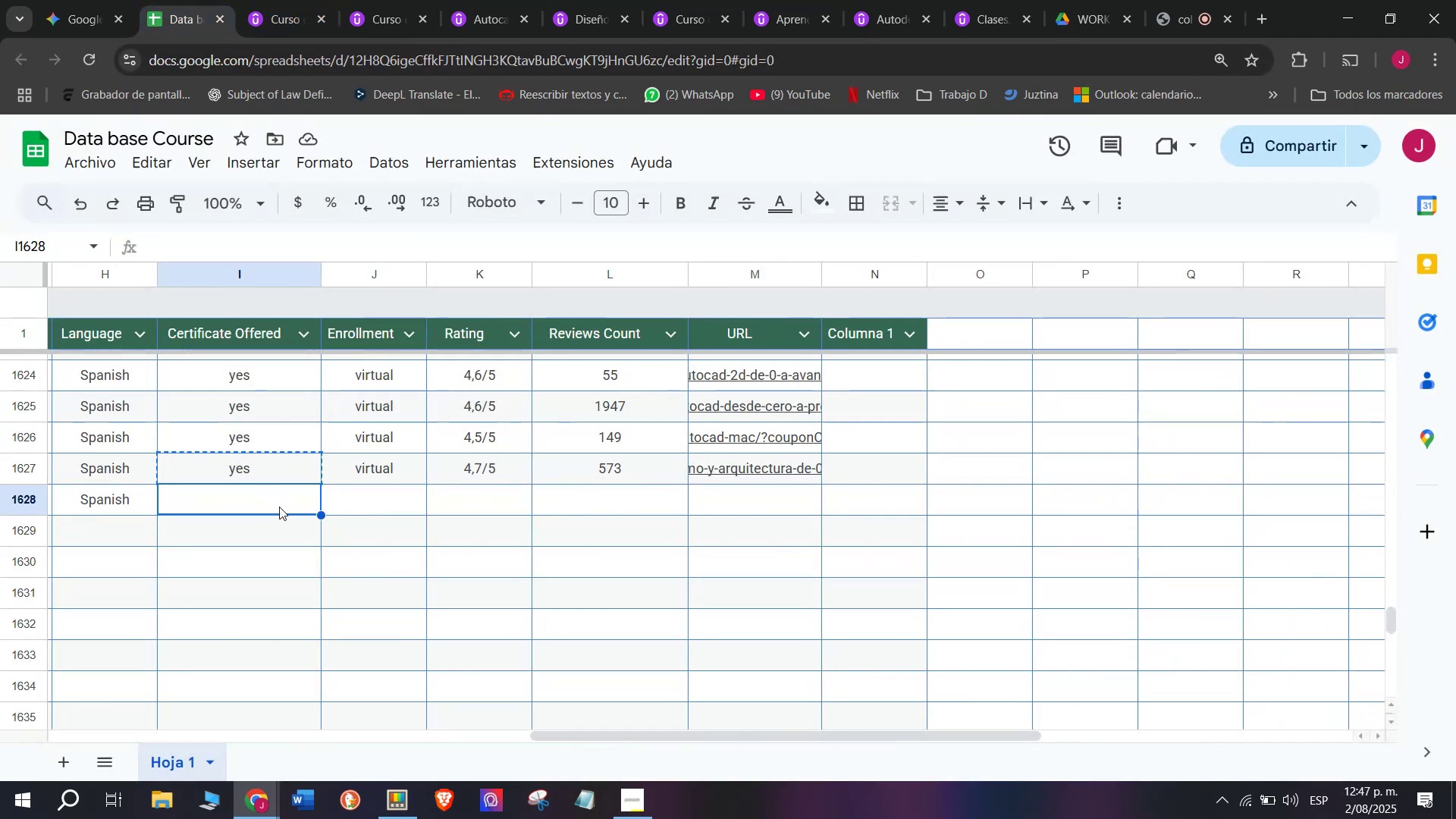 
key(Control+ControlLeft)
 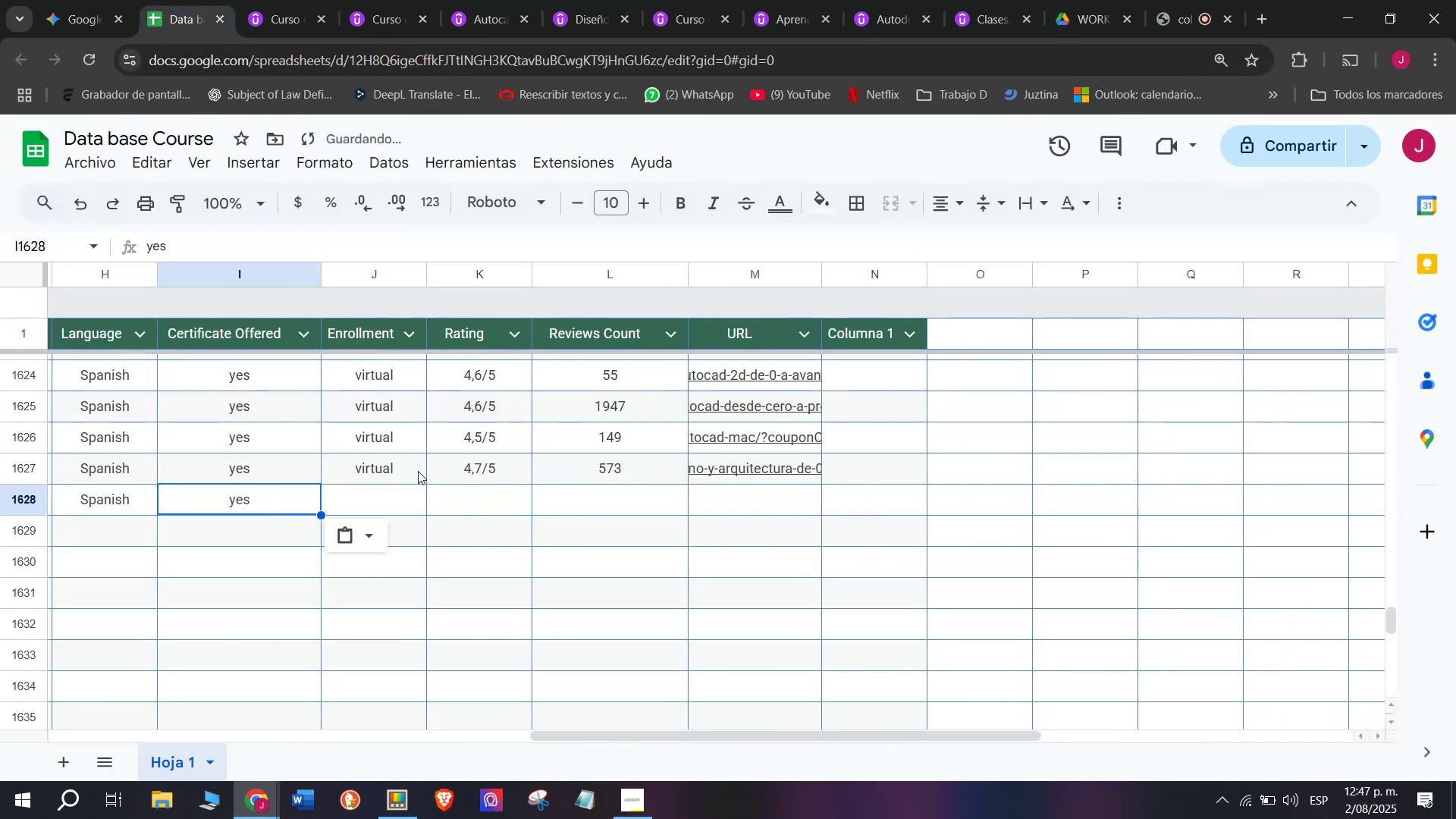 
key(Control+V)
 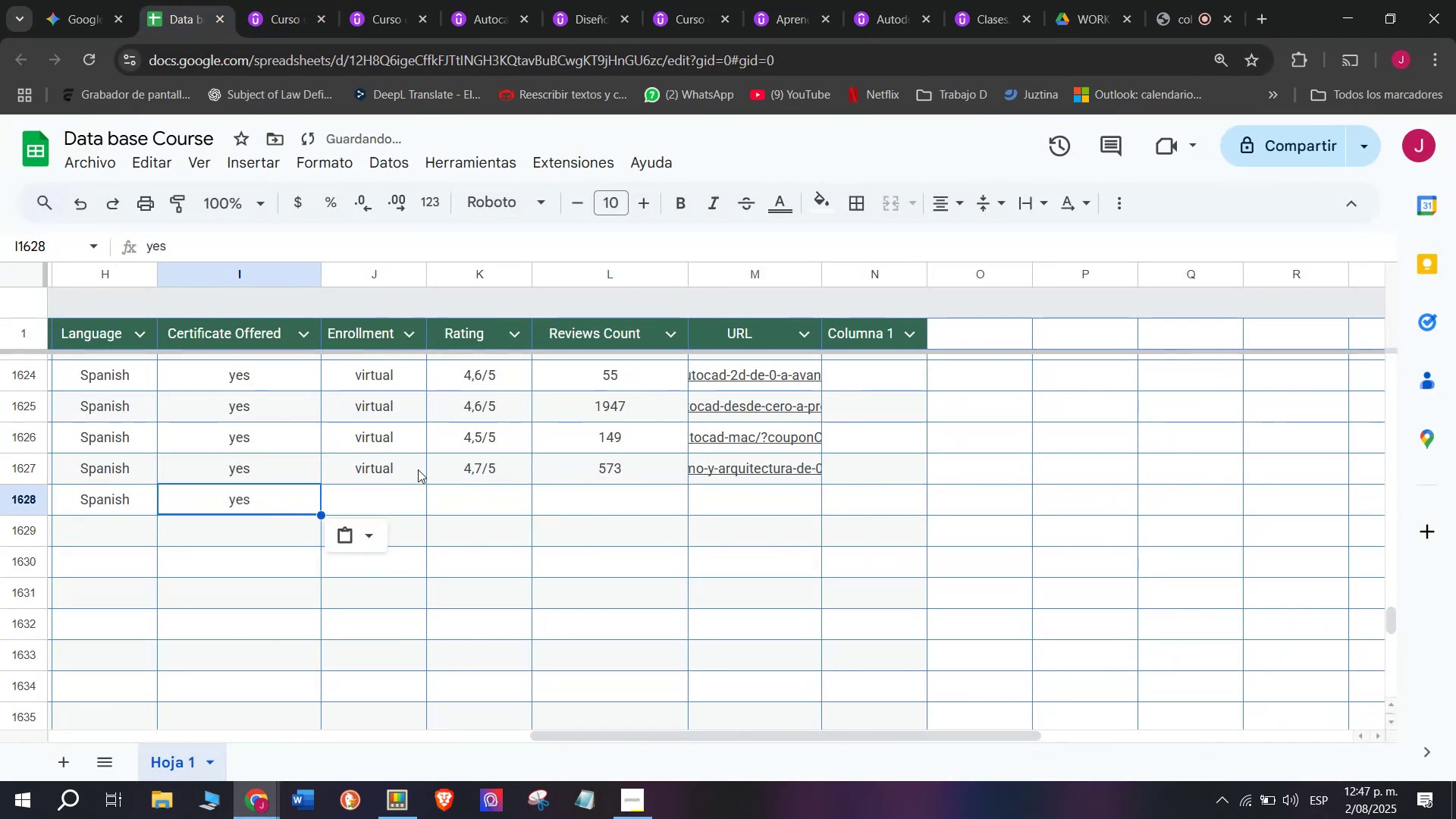 
key(Z)
 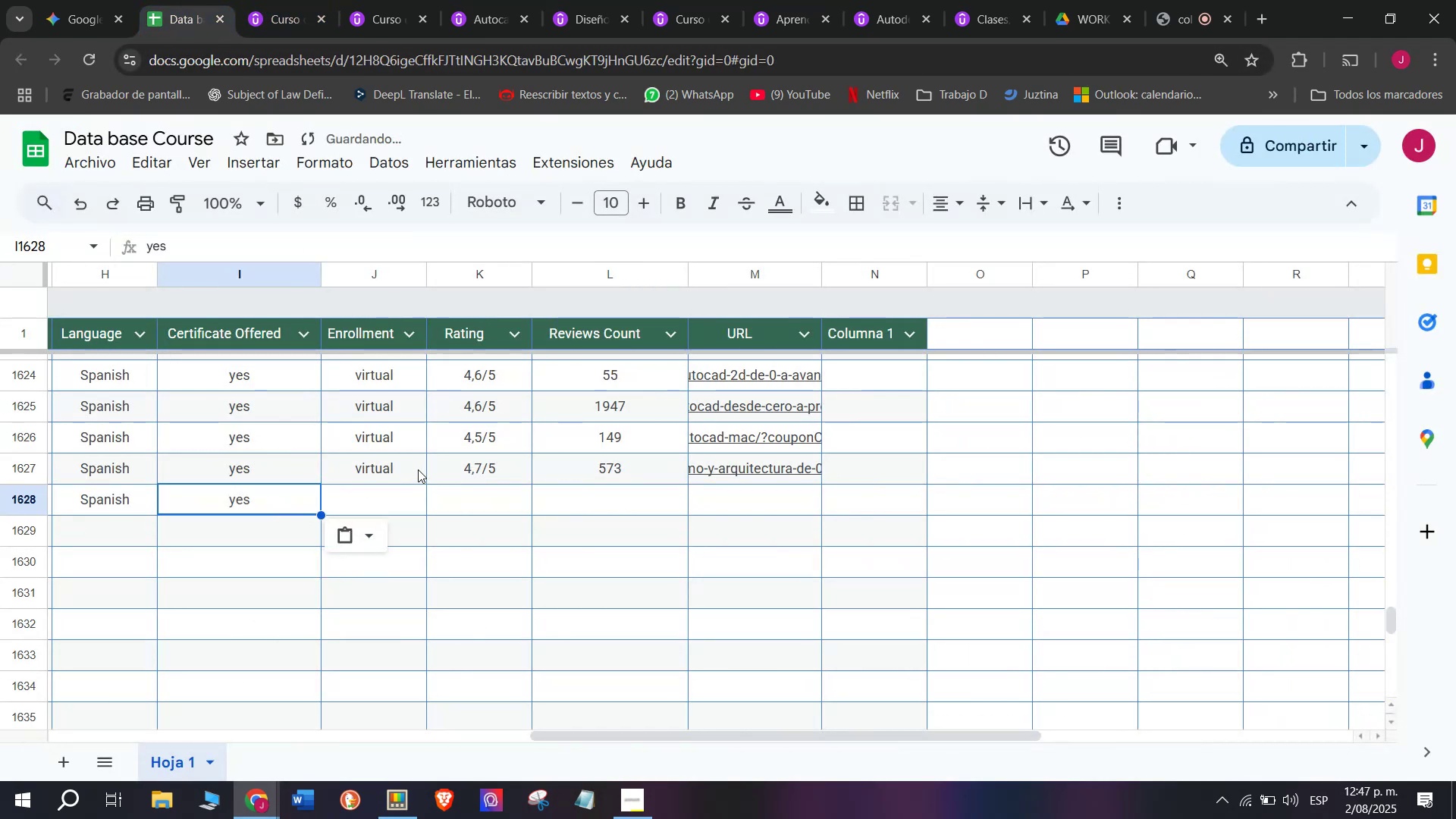 
left_click([418, 469])
 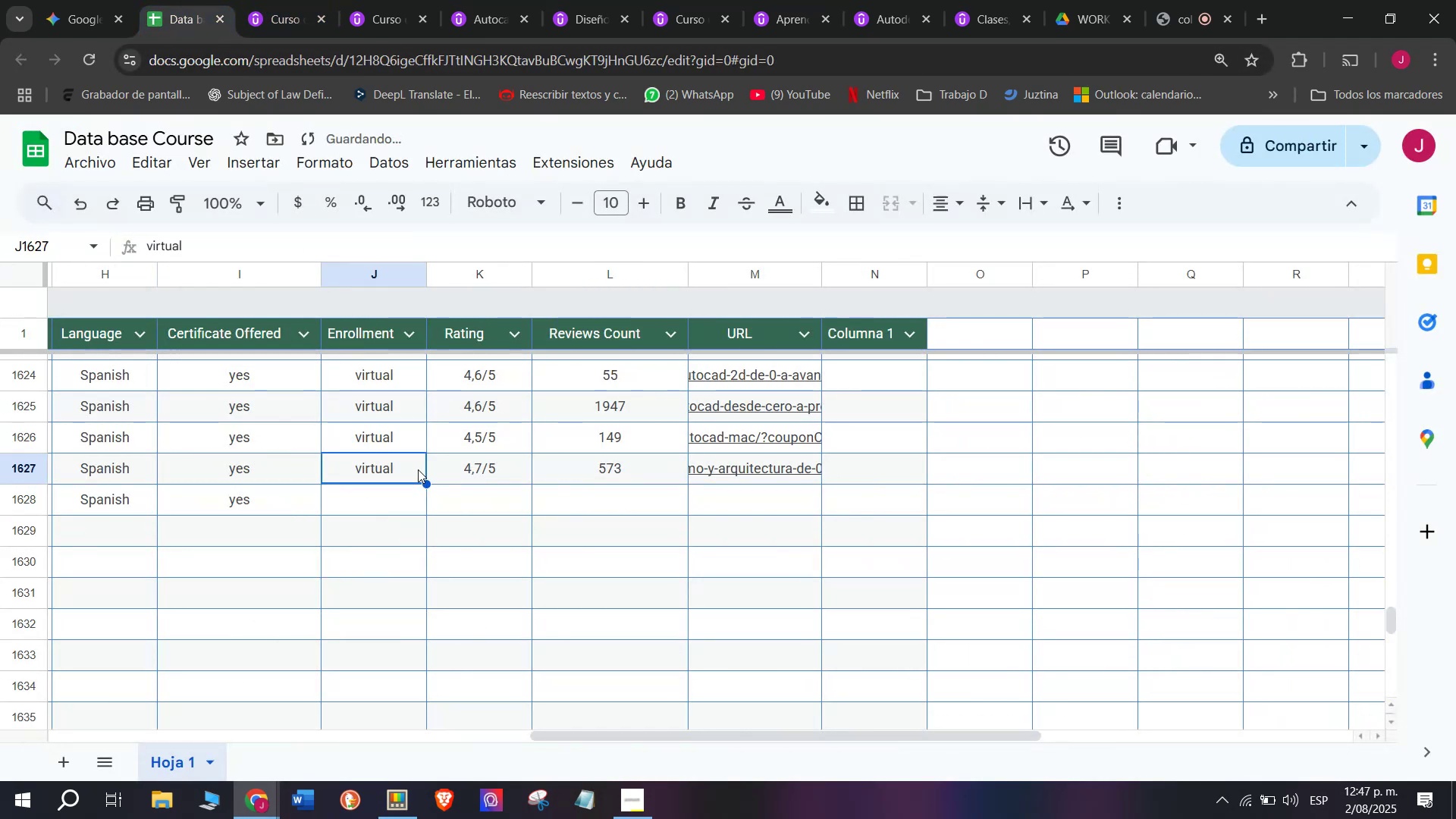 
key(Break)
 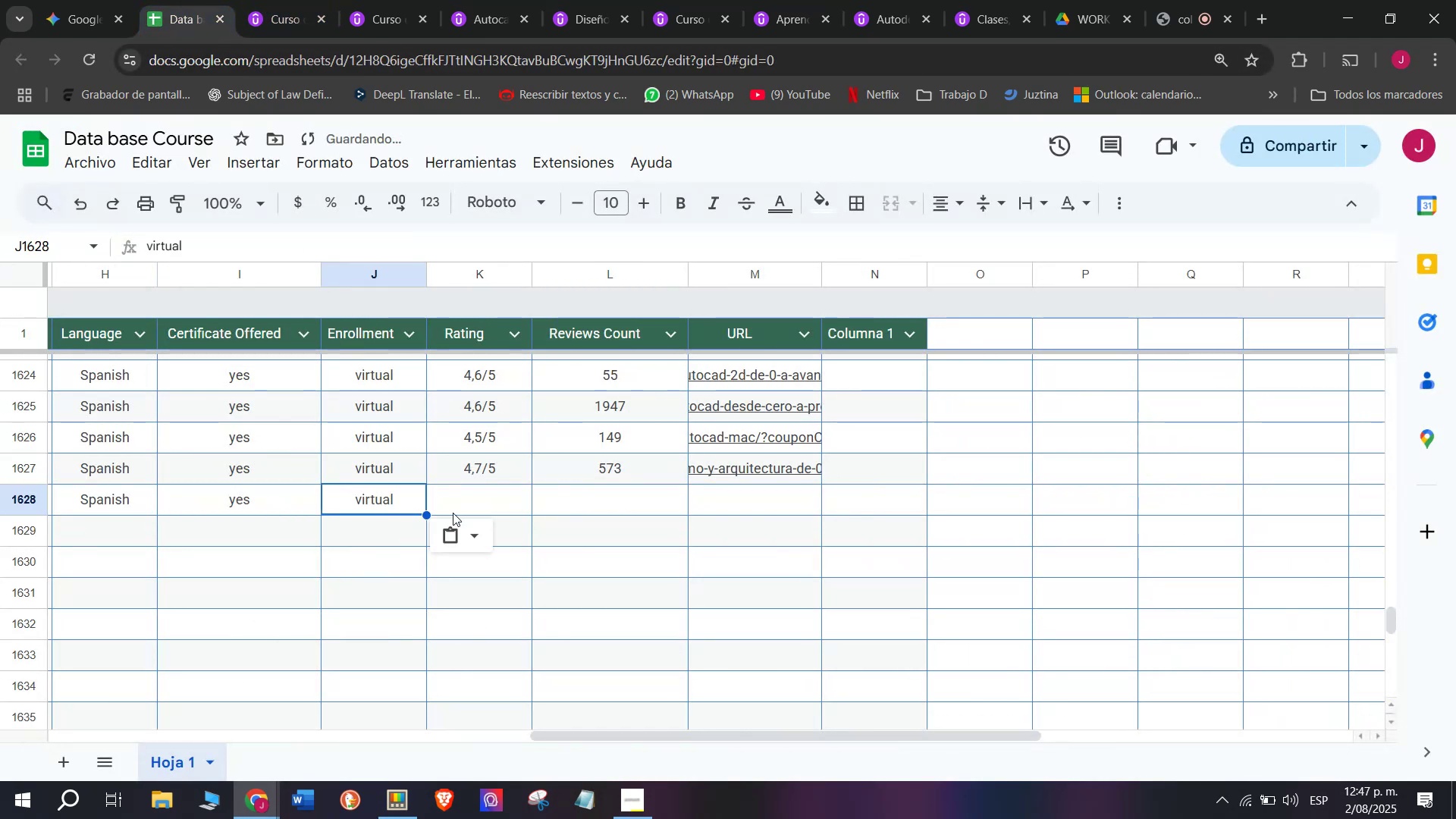 
key(Control+C)
 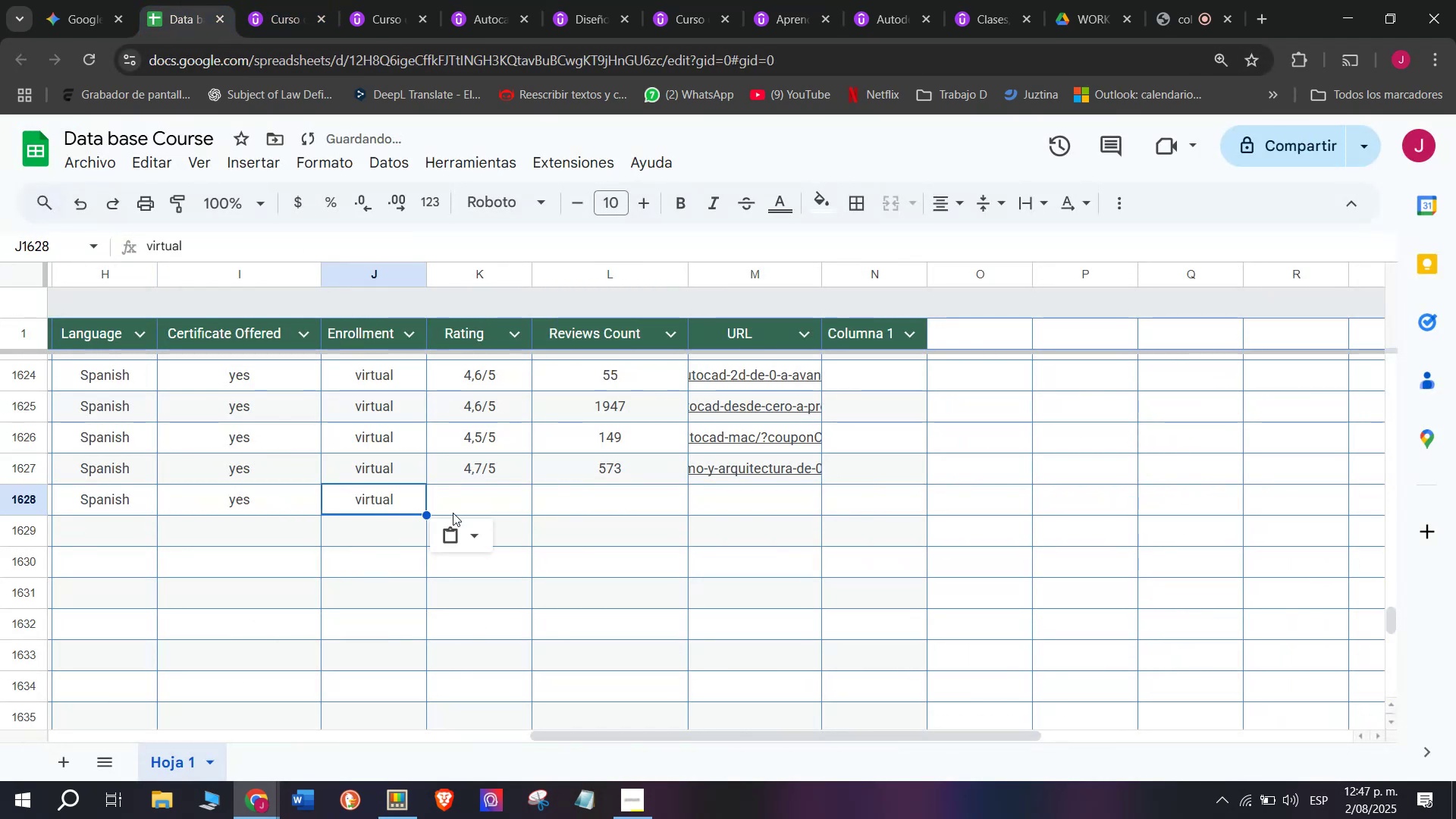 
key(Control+ControlLeft)
 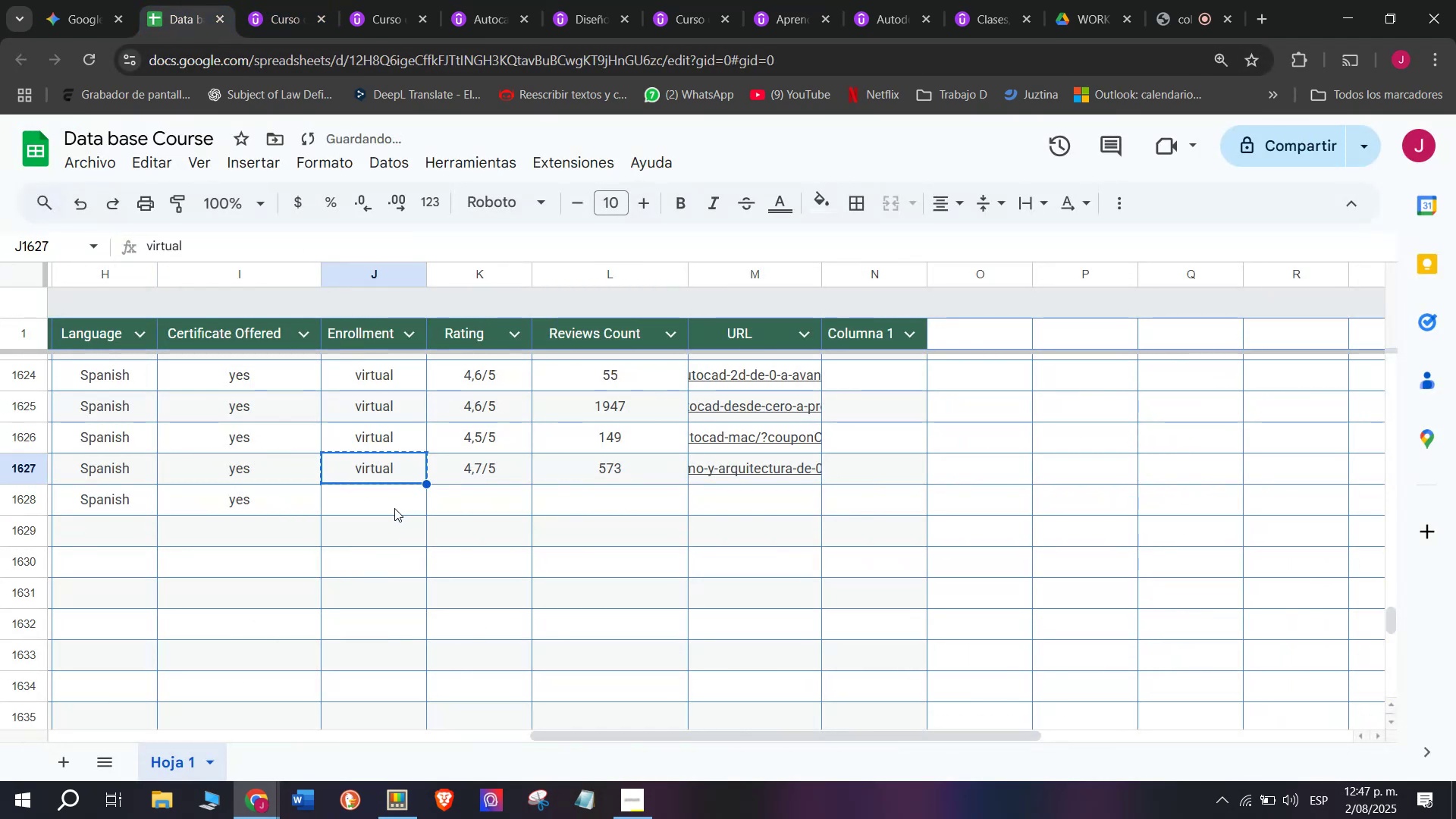 
double_click([394, 508])
 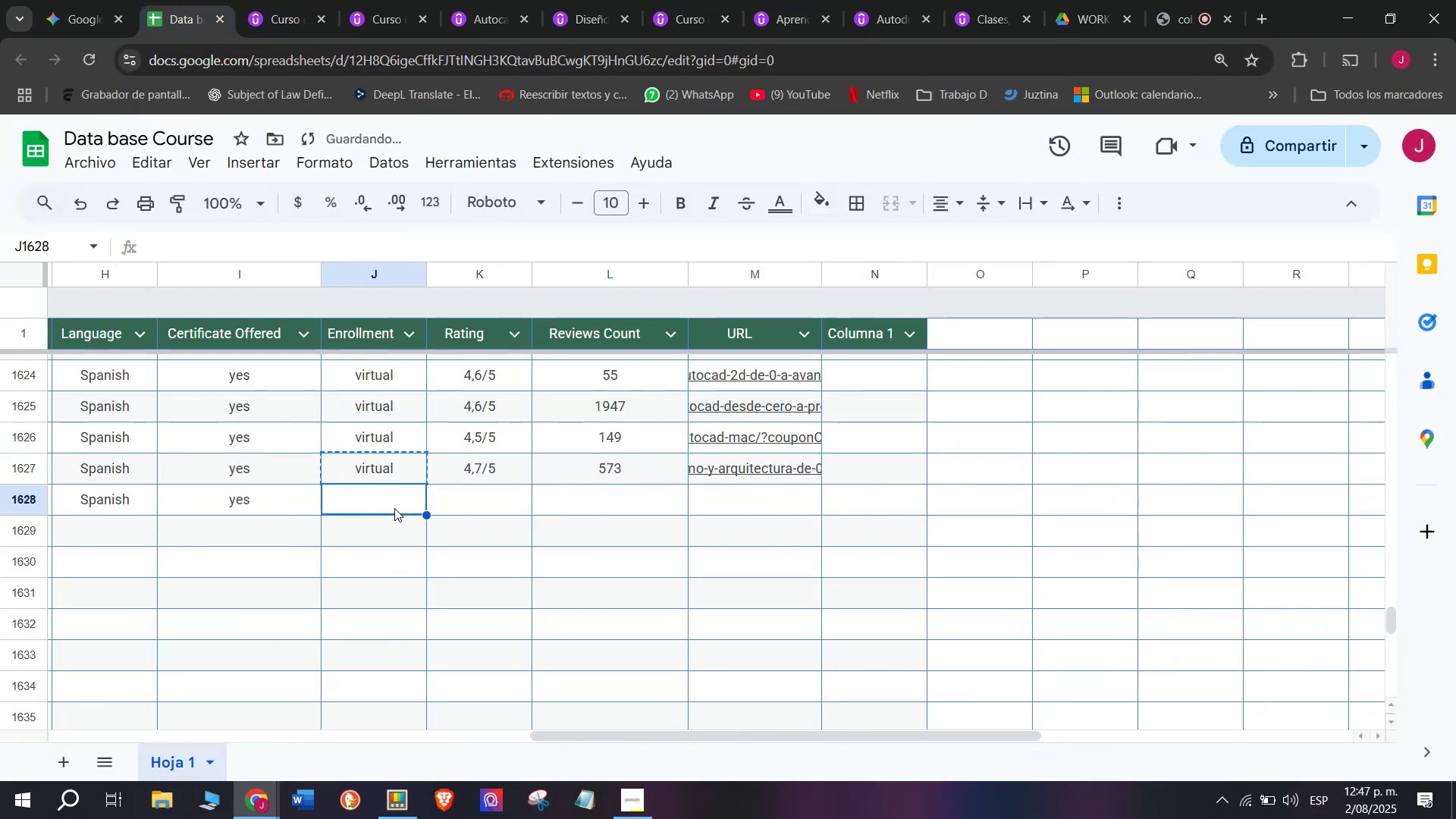 
key(Control+ControlLeft)
 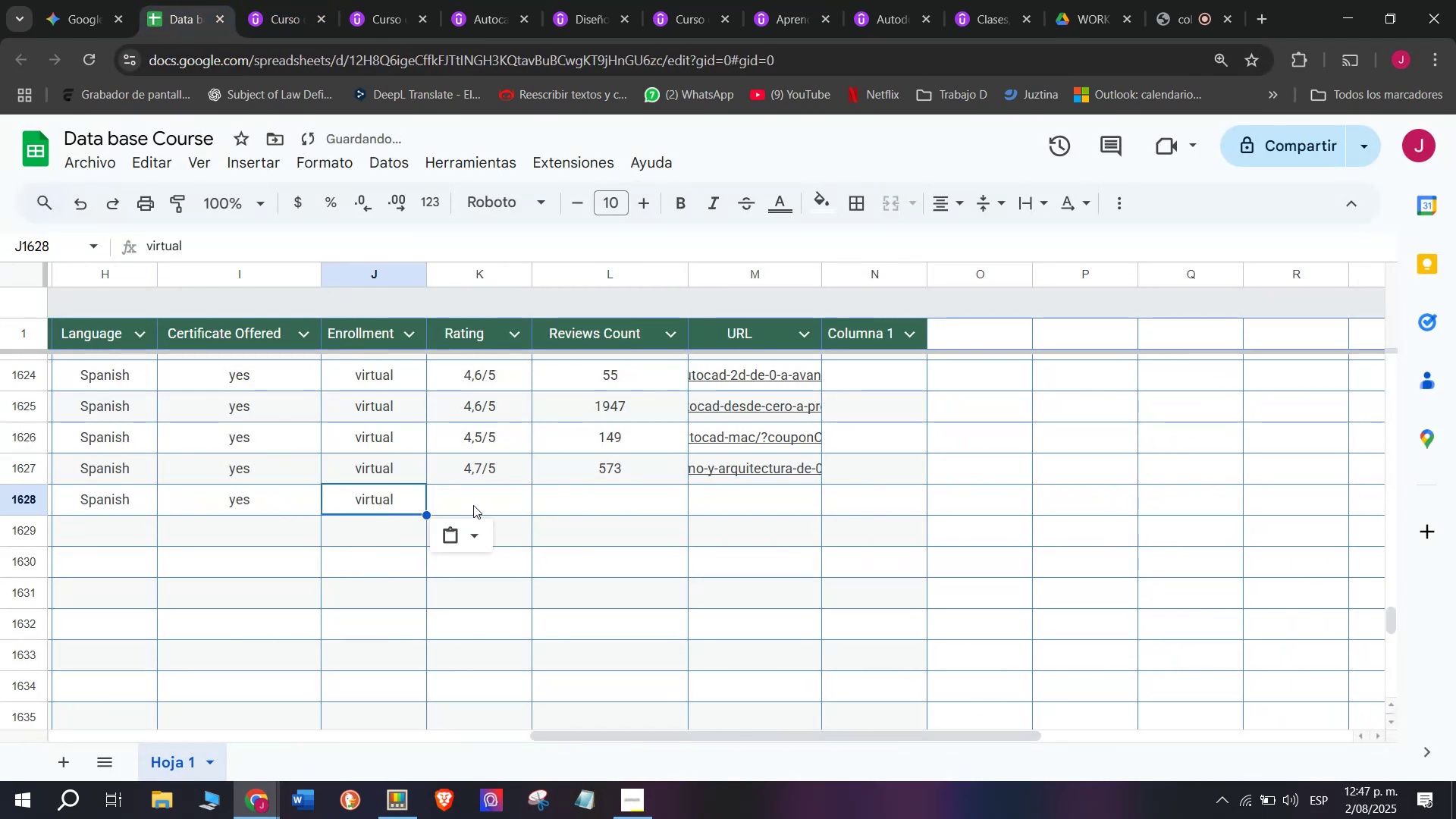 
key(Z)
 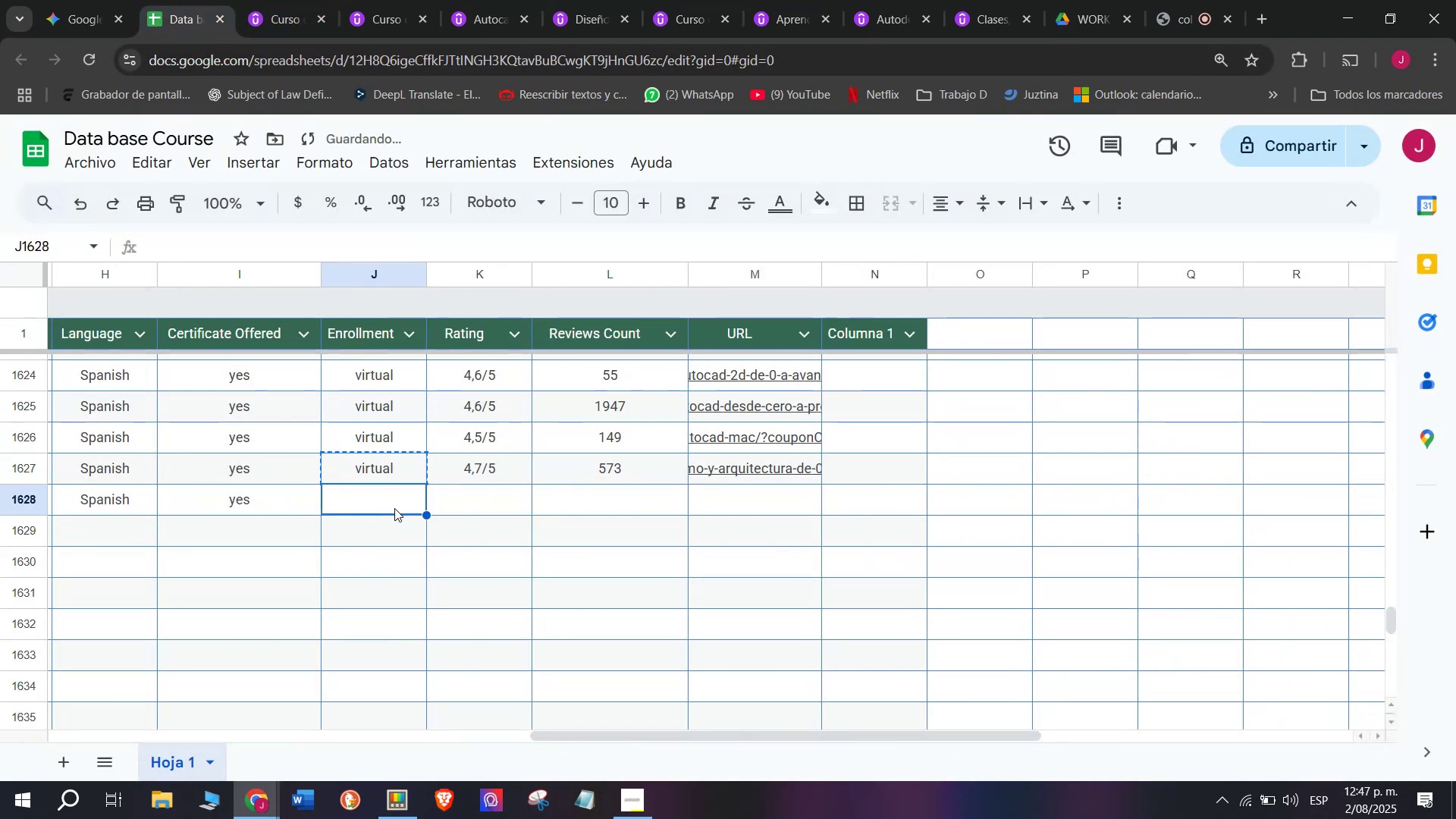 
key(Control+V)
 